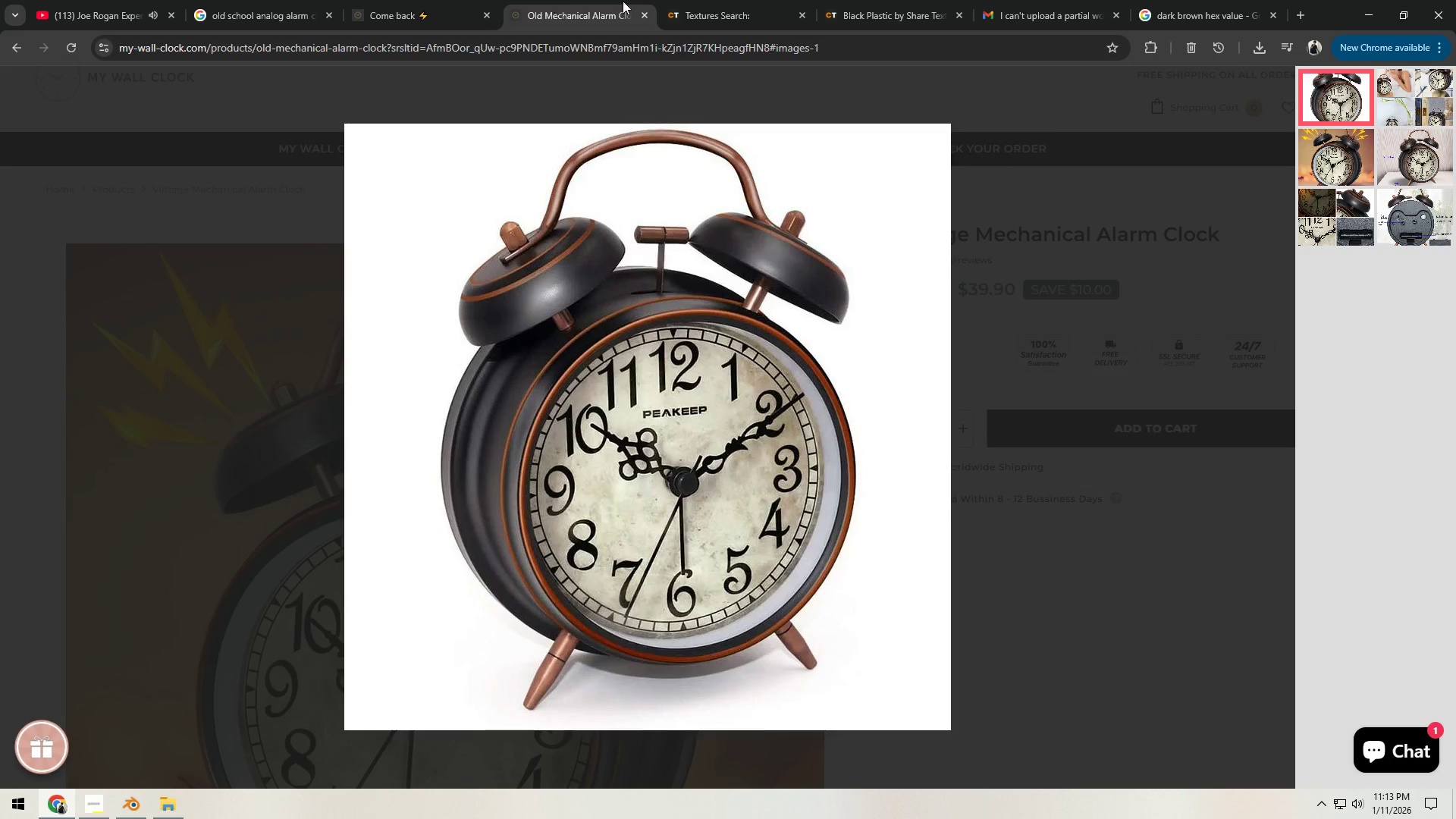 
left_click([742, 0])
 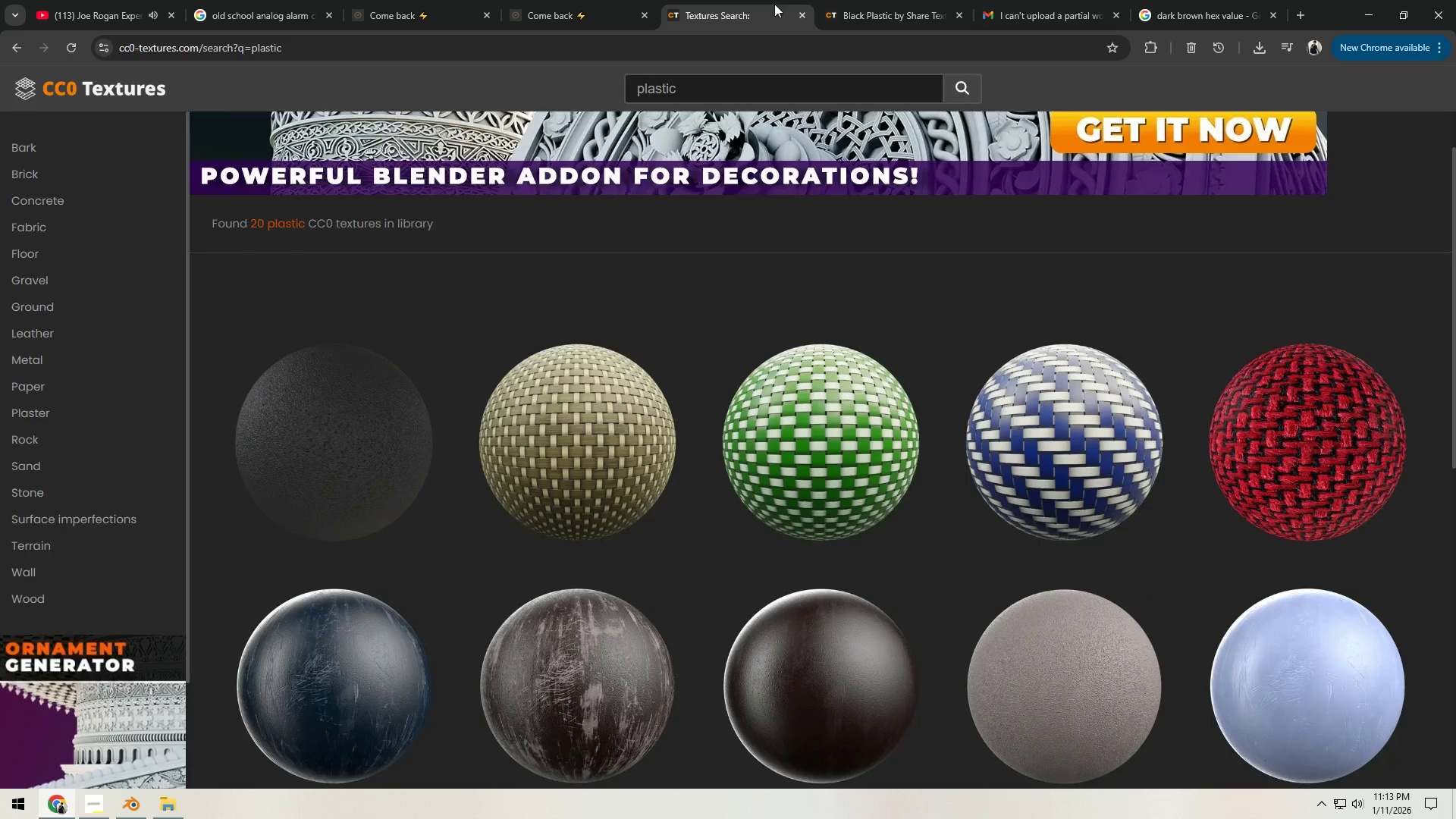 
left_click([877, 2])
 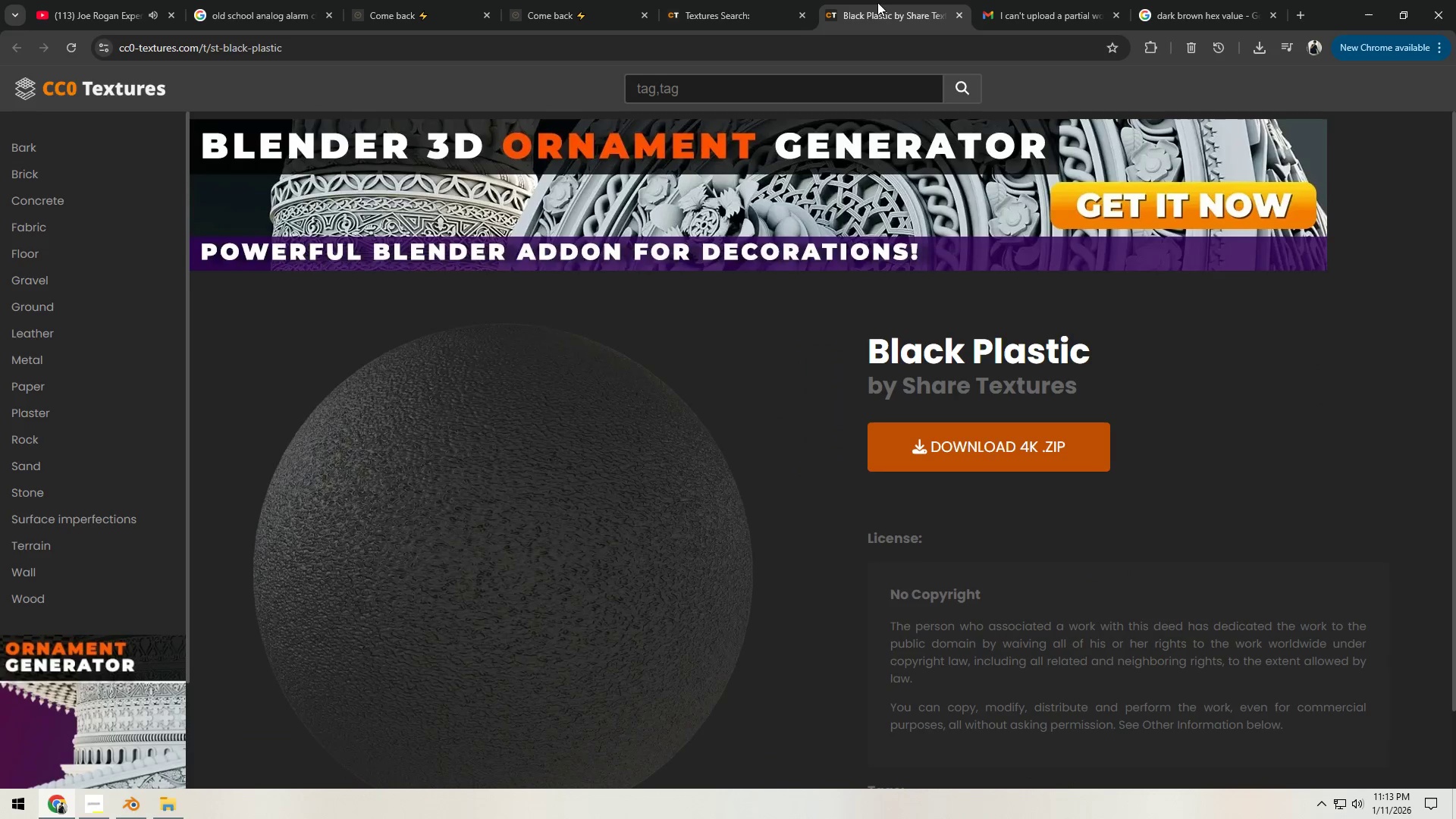 
mouse_move([992, -4])
 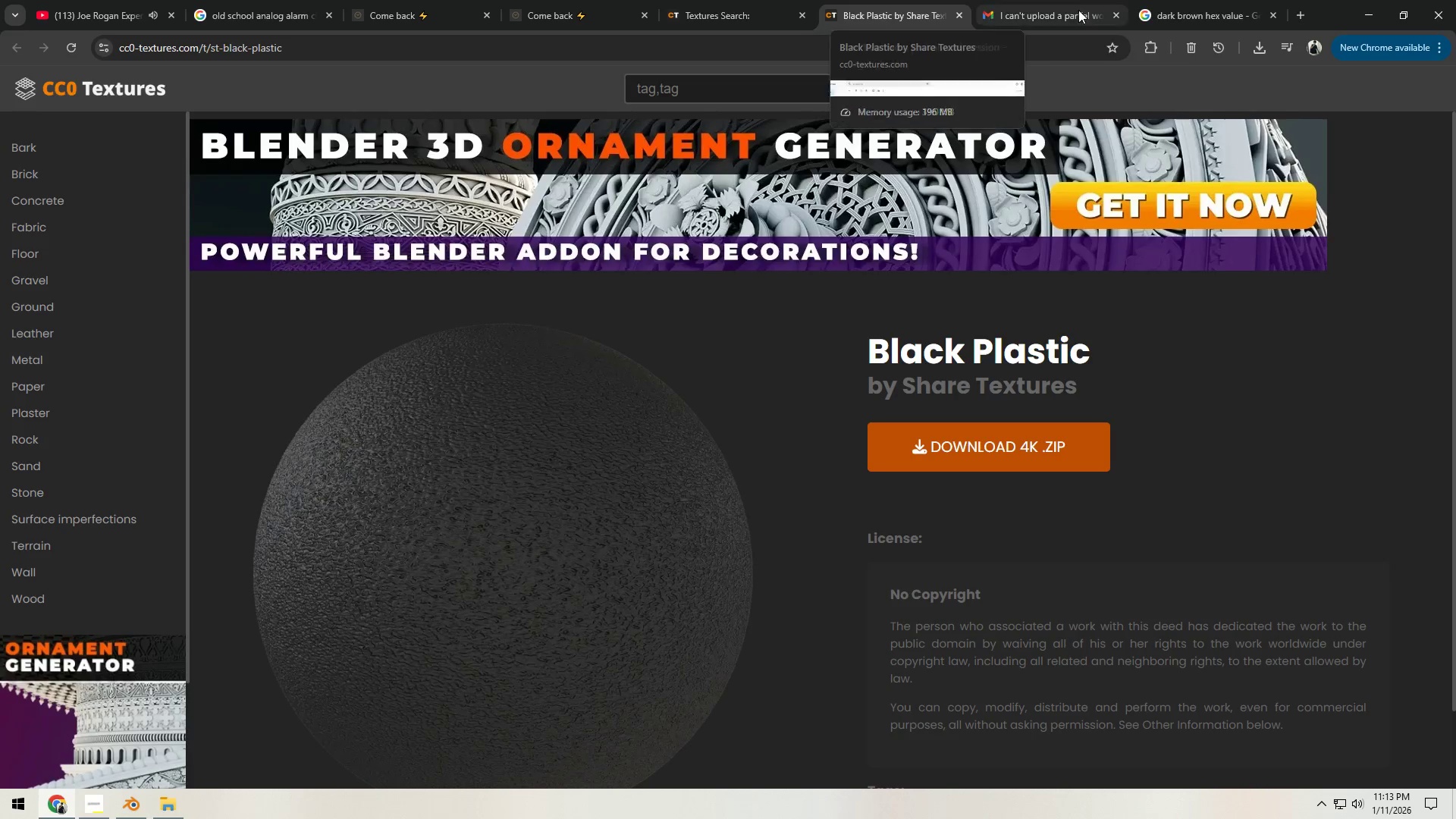 
left_click([1213, 0])
 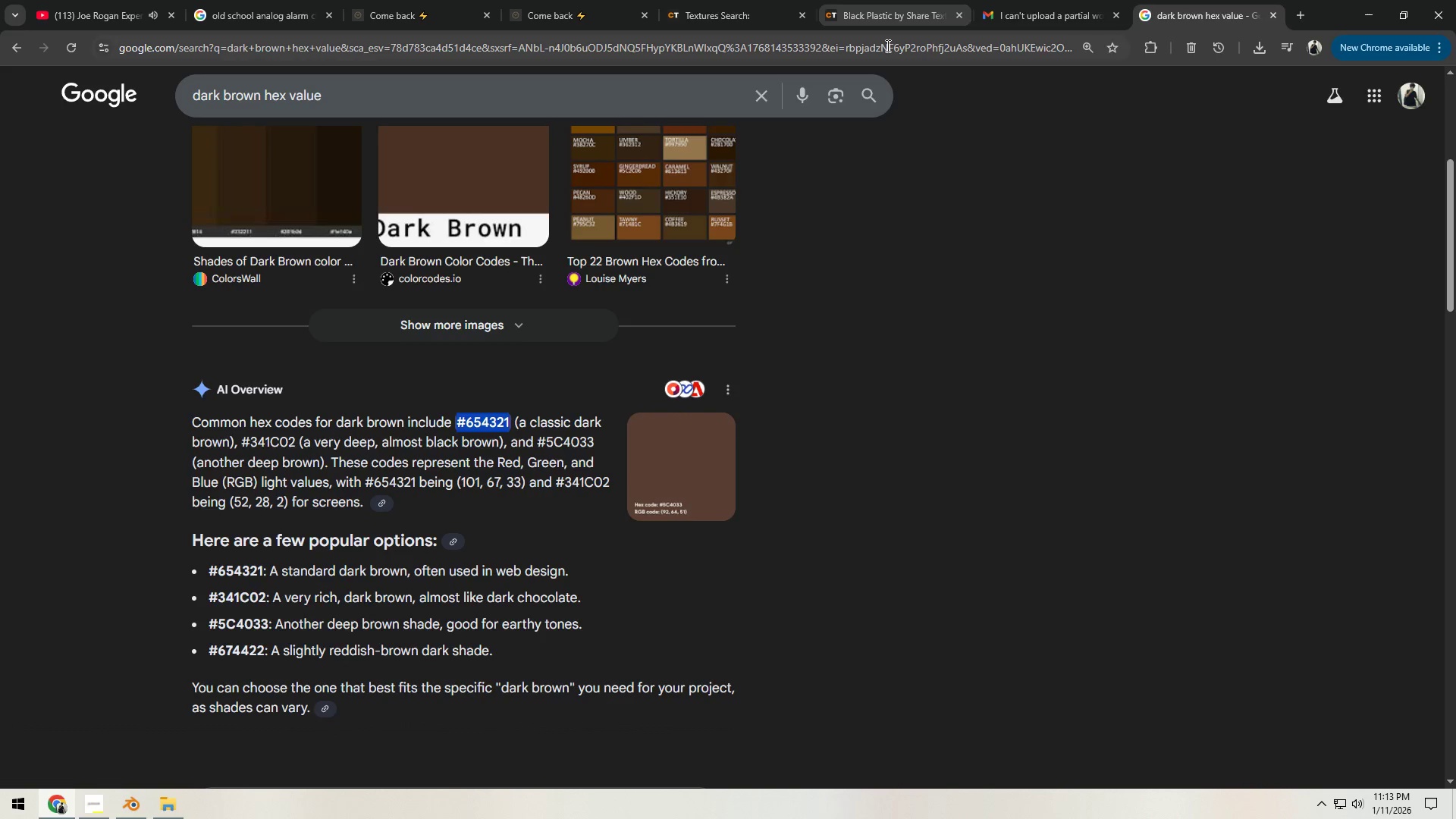 
left_click([886, 46])
 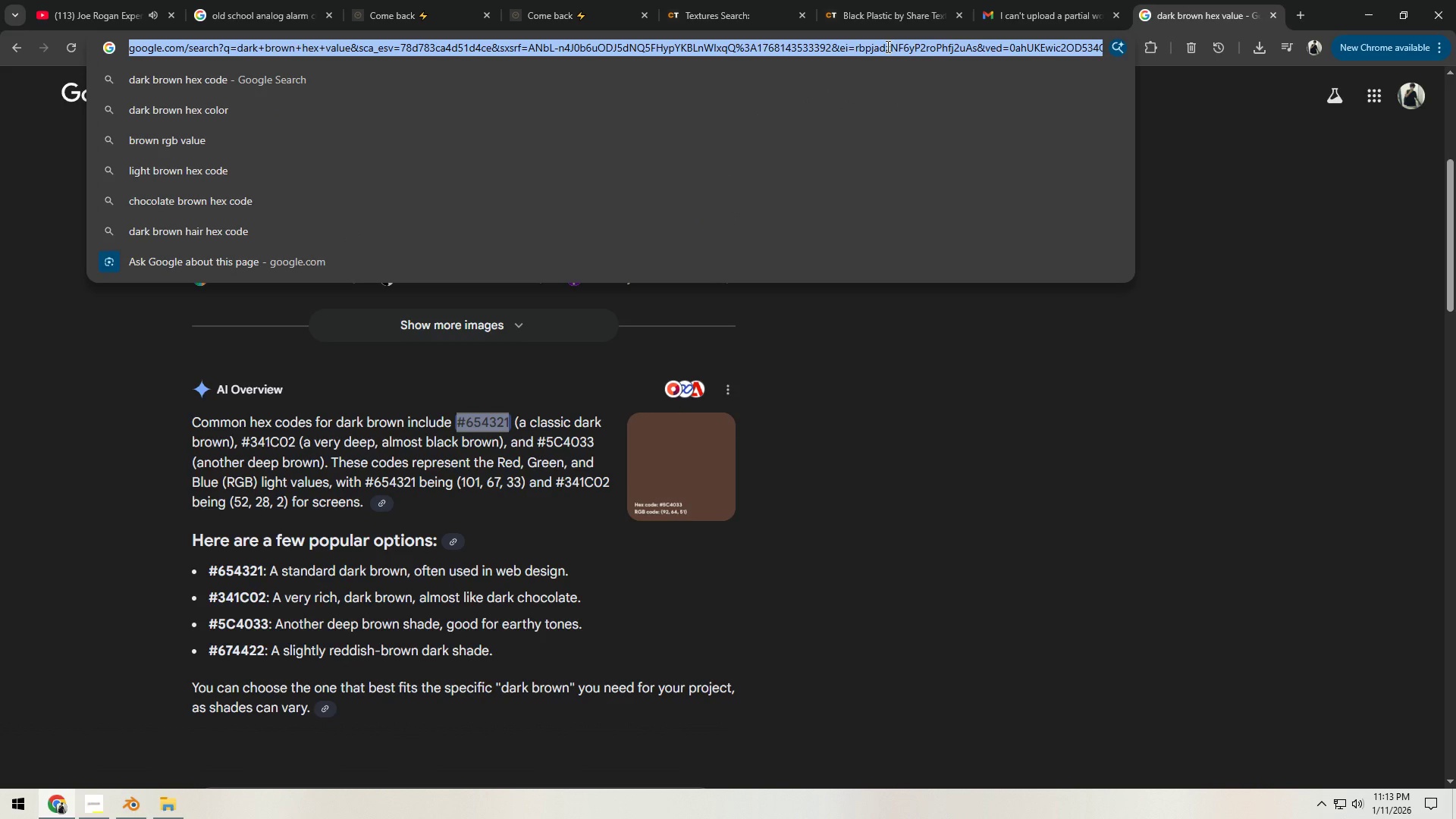 
type(alarm clock deminsions)
 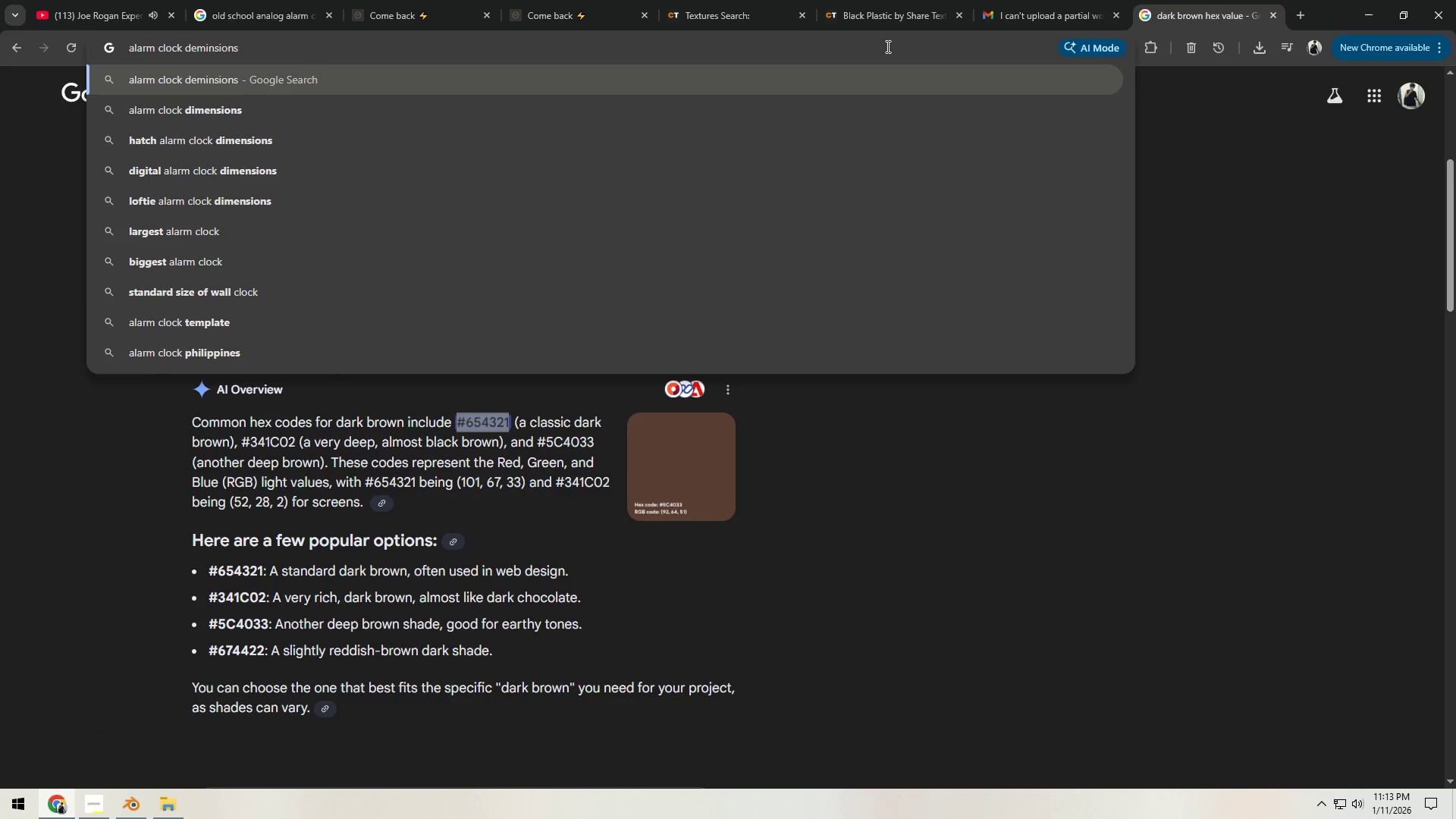 
key(Enter)
 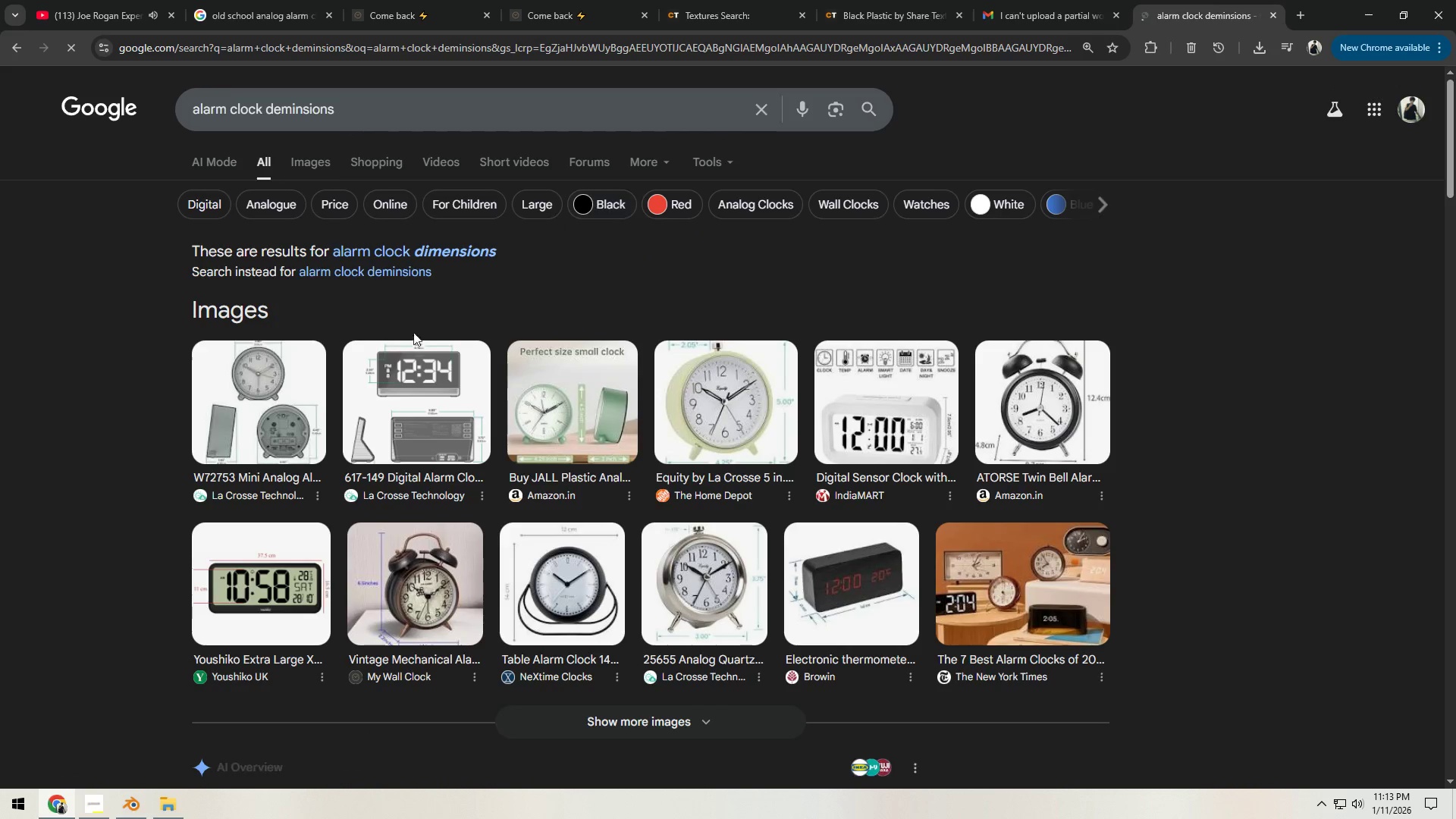 
scroll: coordinate [187, 473], scroll_direction: down, amount: 6.0
 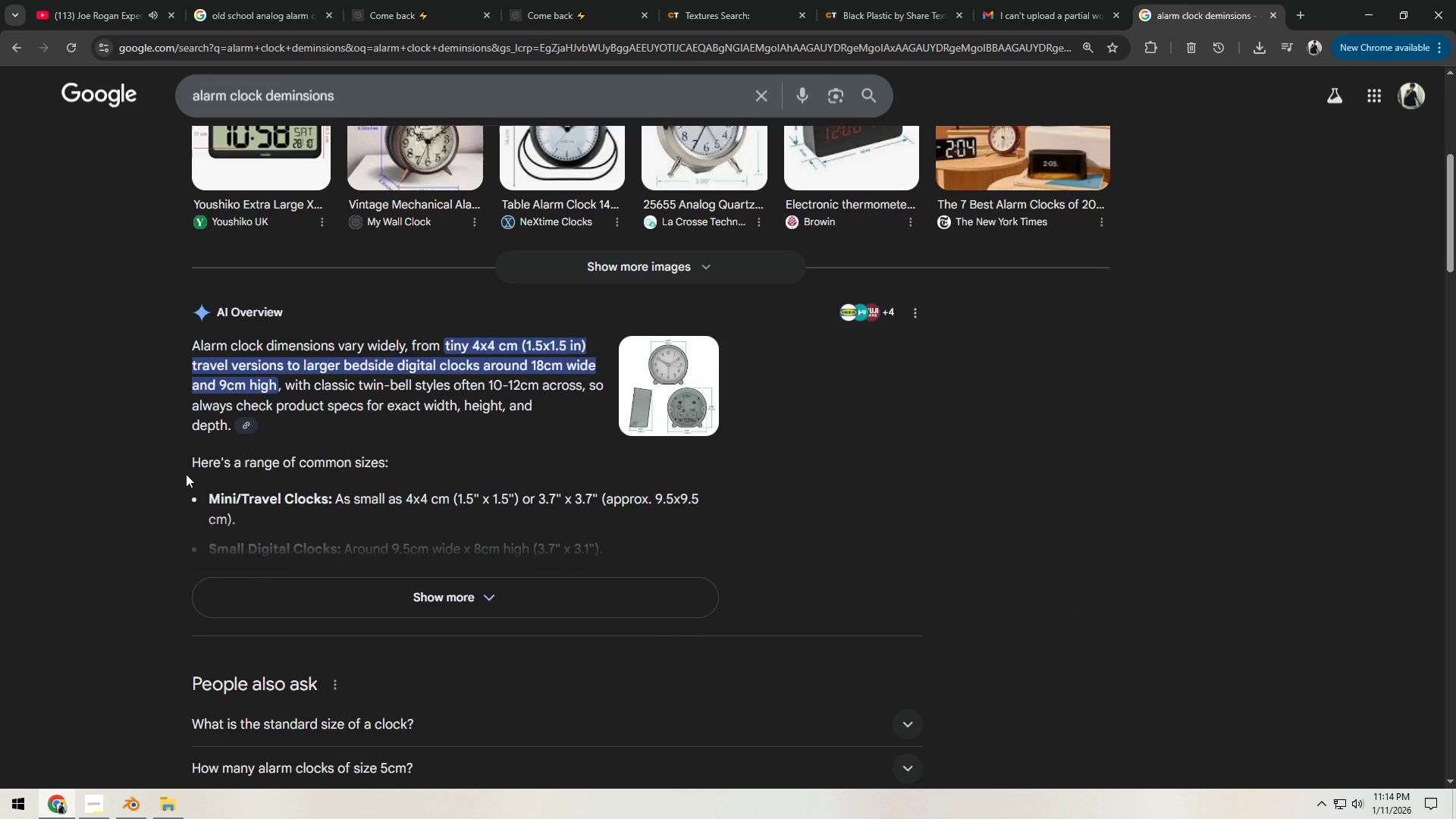 
wait(5.12)
 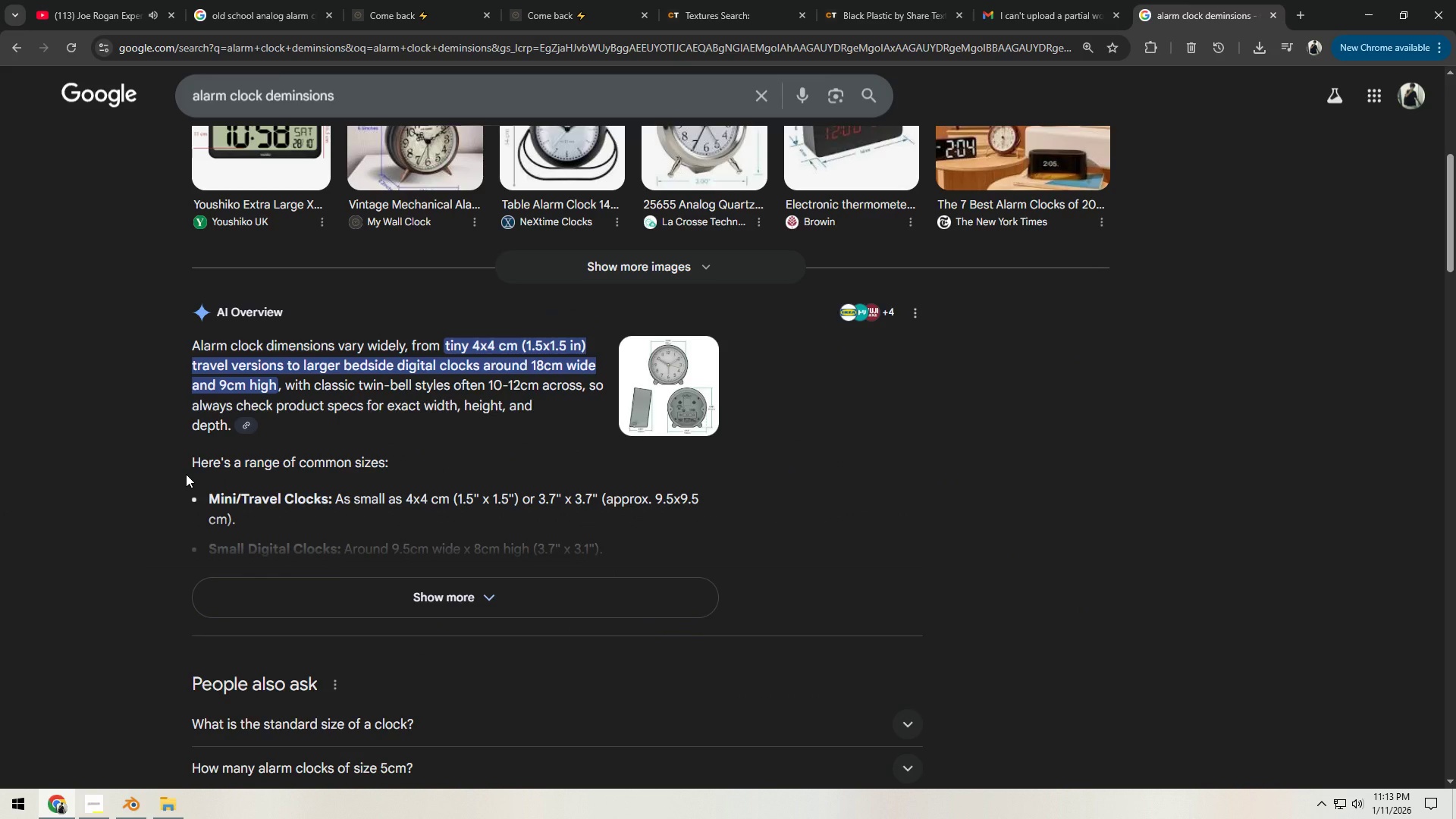 
scroll: coordinate [165, 484], scroll_direction: down, amount: 3.0
 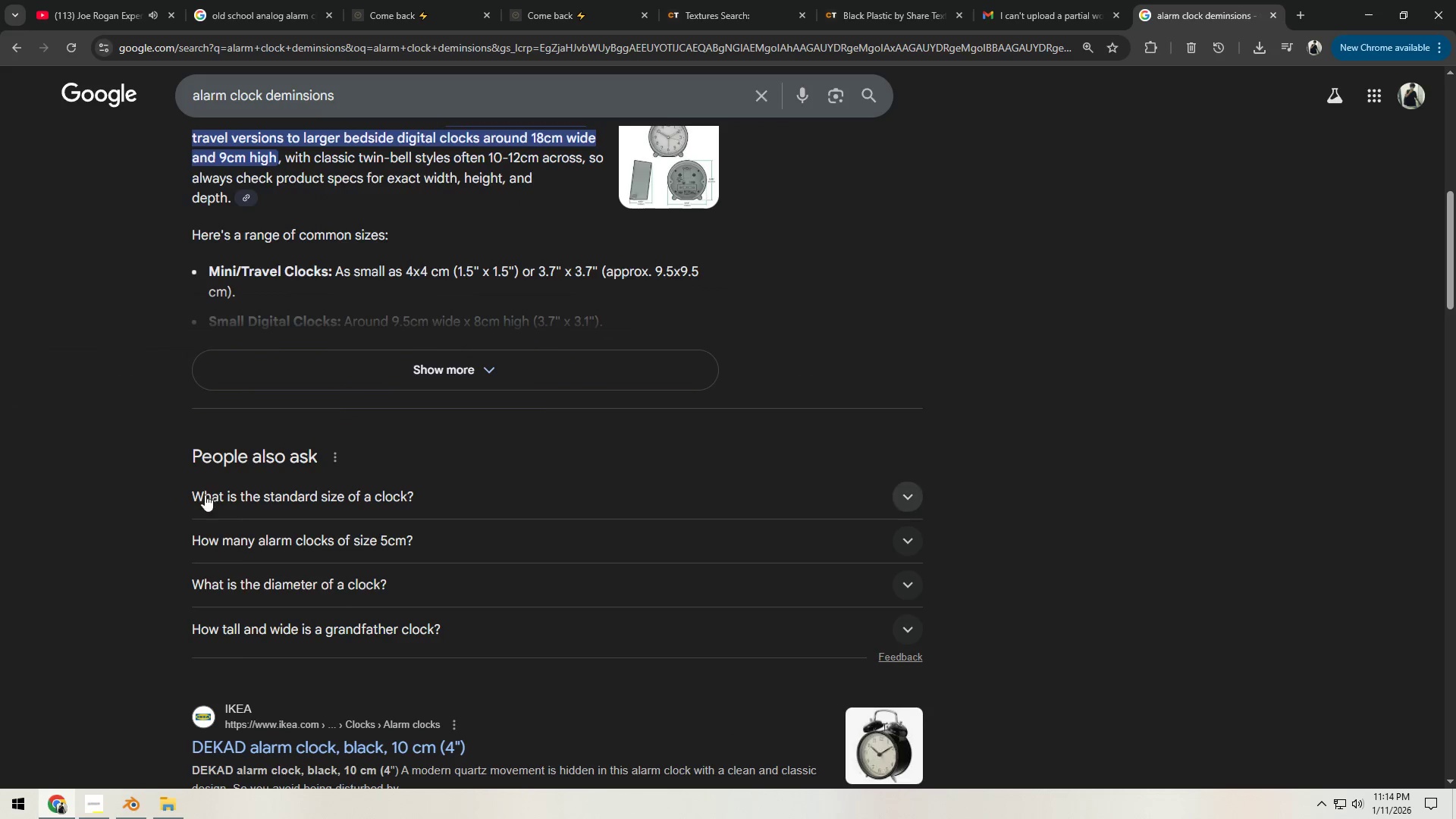 
left_click([261, 495])
 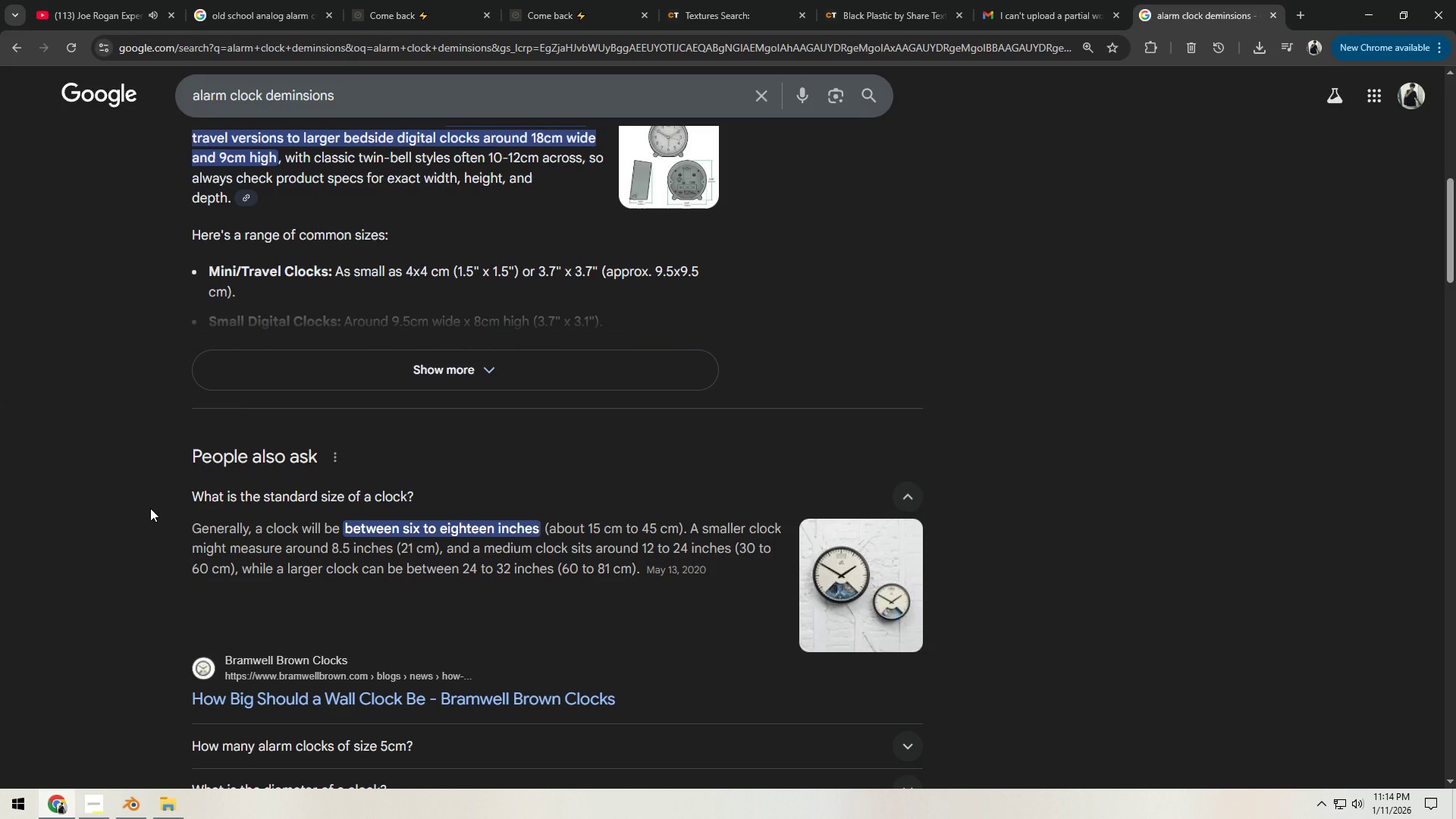 
wait(12.97)
 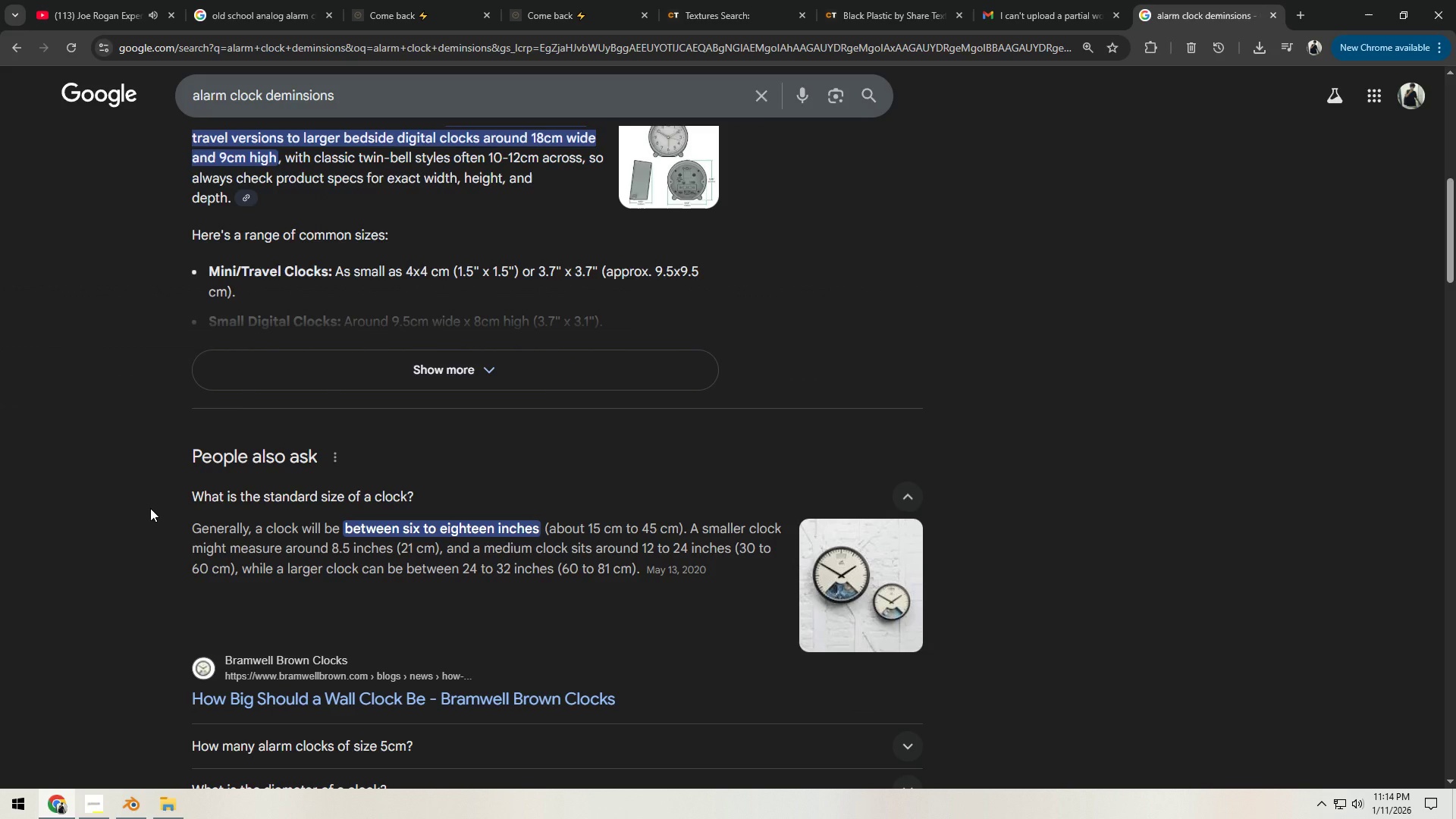 
left_click_drag(start_coordinate=[371, 93], to_coordinate=[115, 108])
 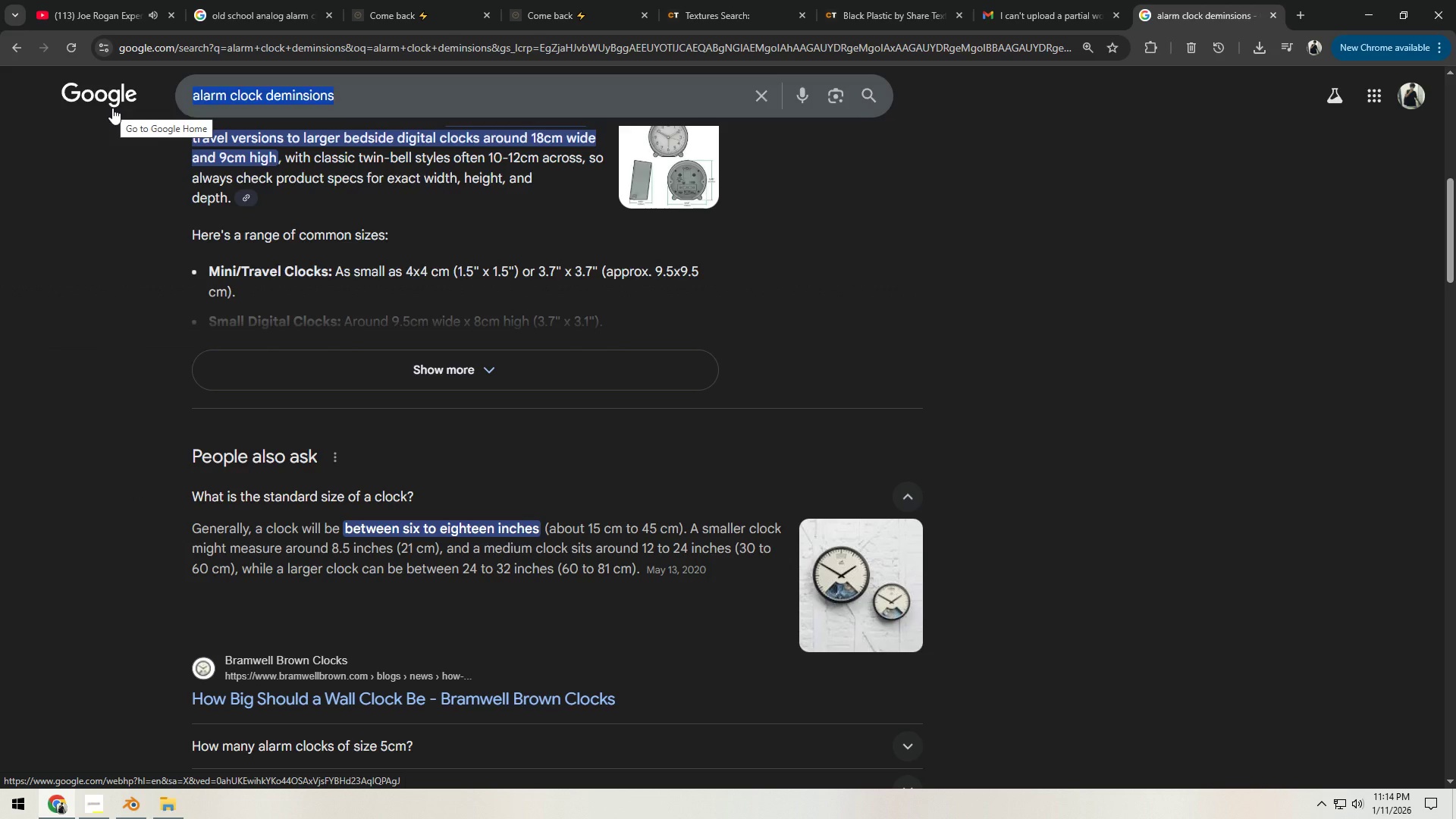 
type(4 inche)
 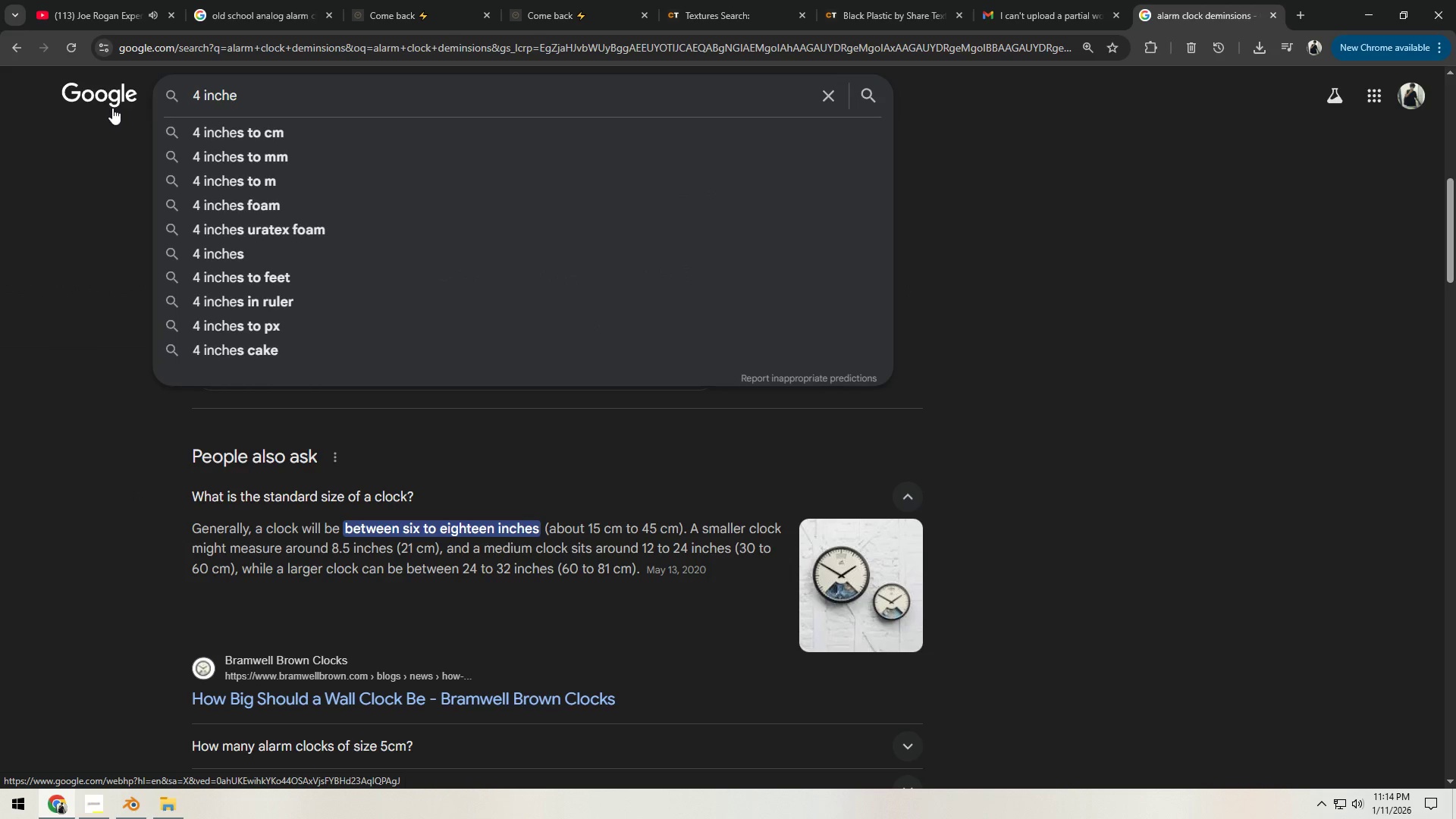 
key(ArrowDown)
 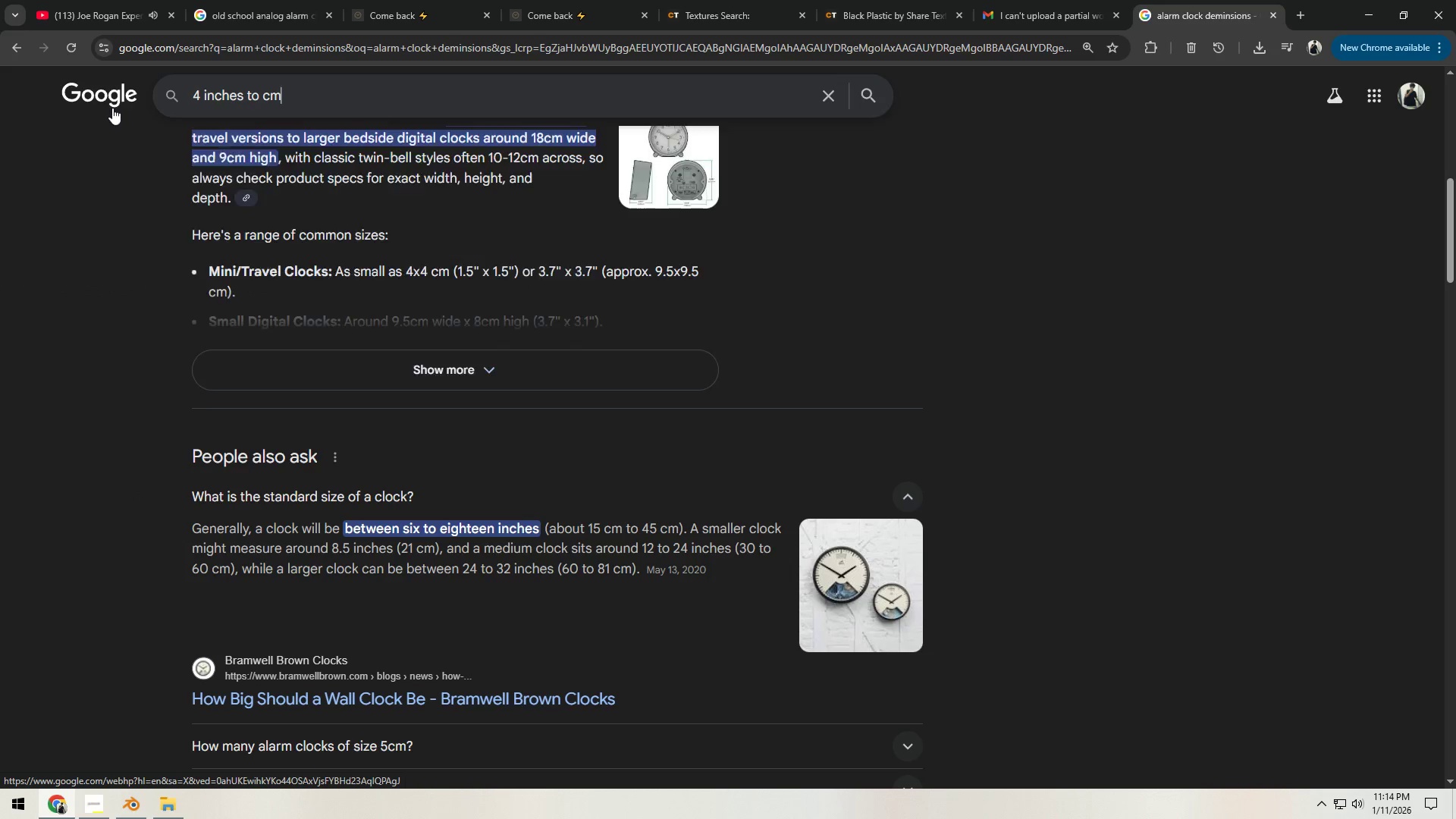 
key(Enter)
 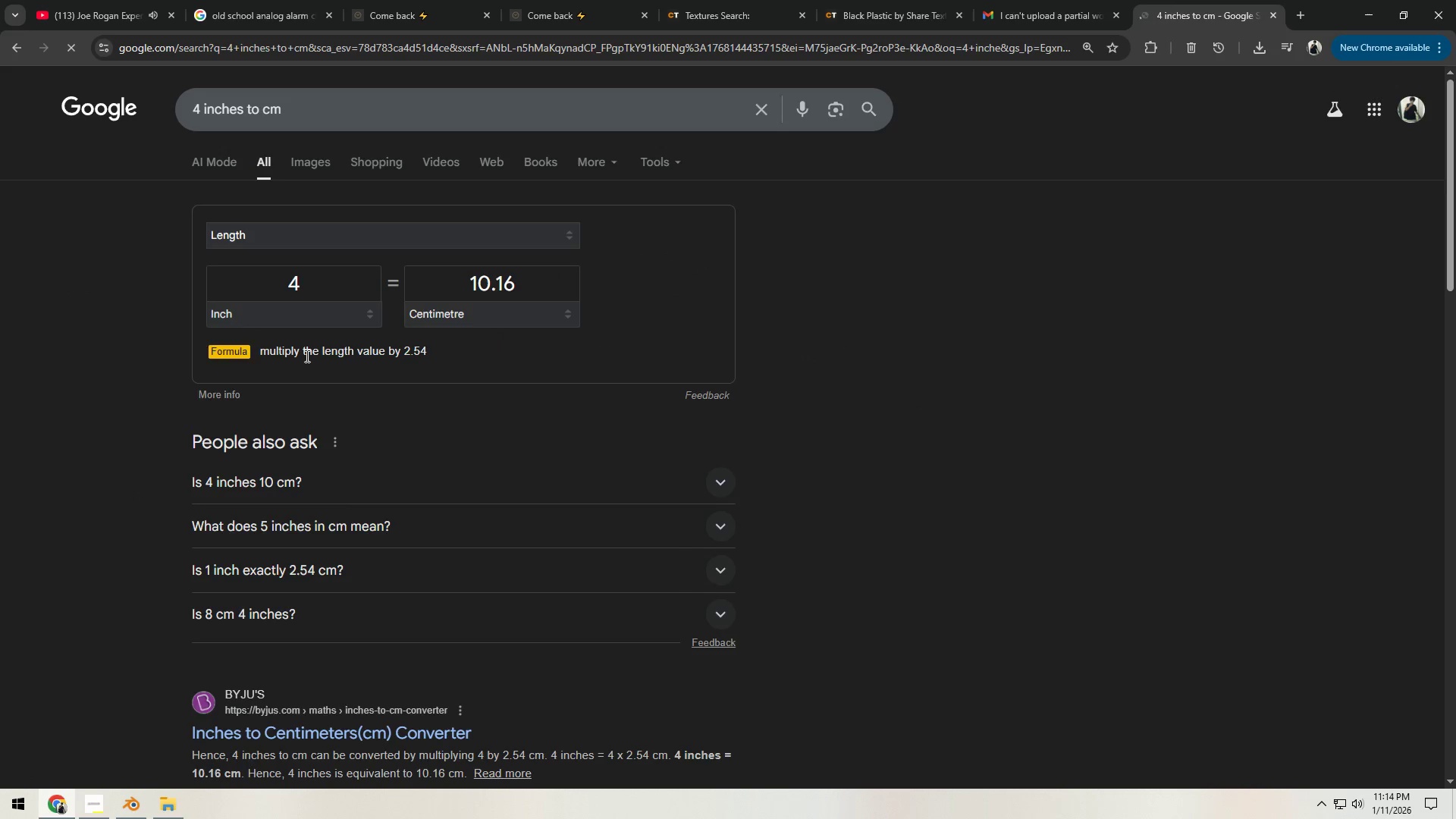 
key(Alt+Tab)
 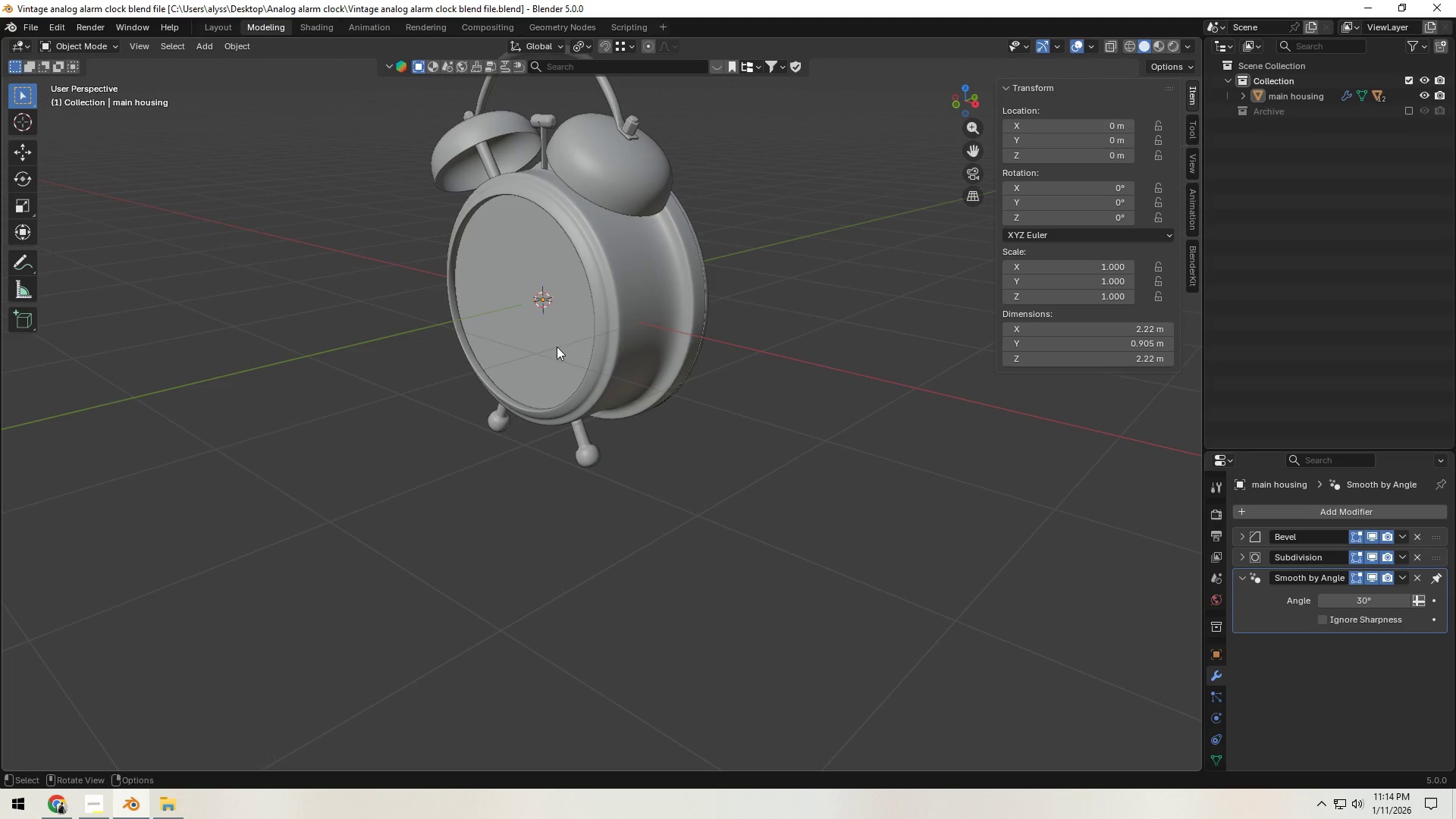 
left_click([319, 372])
 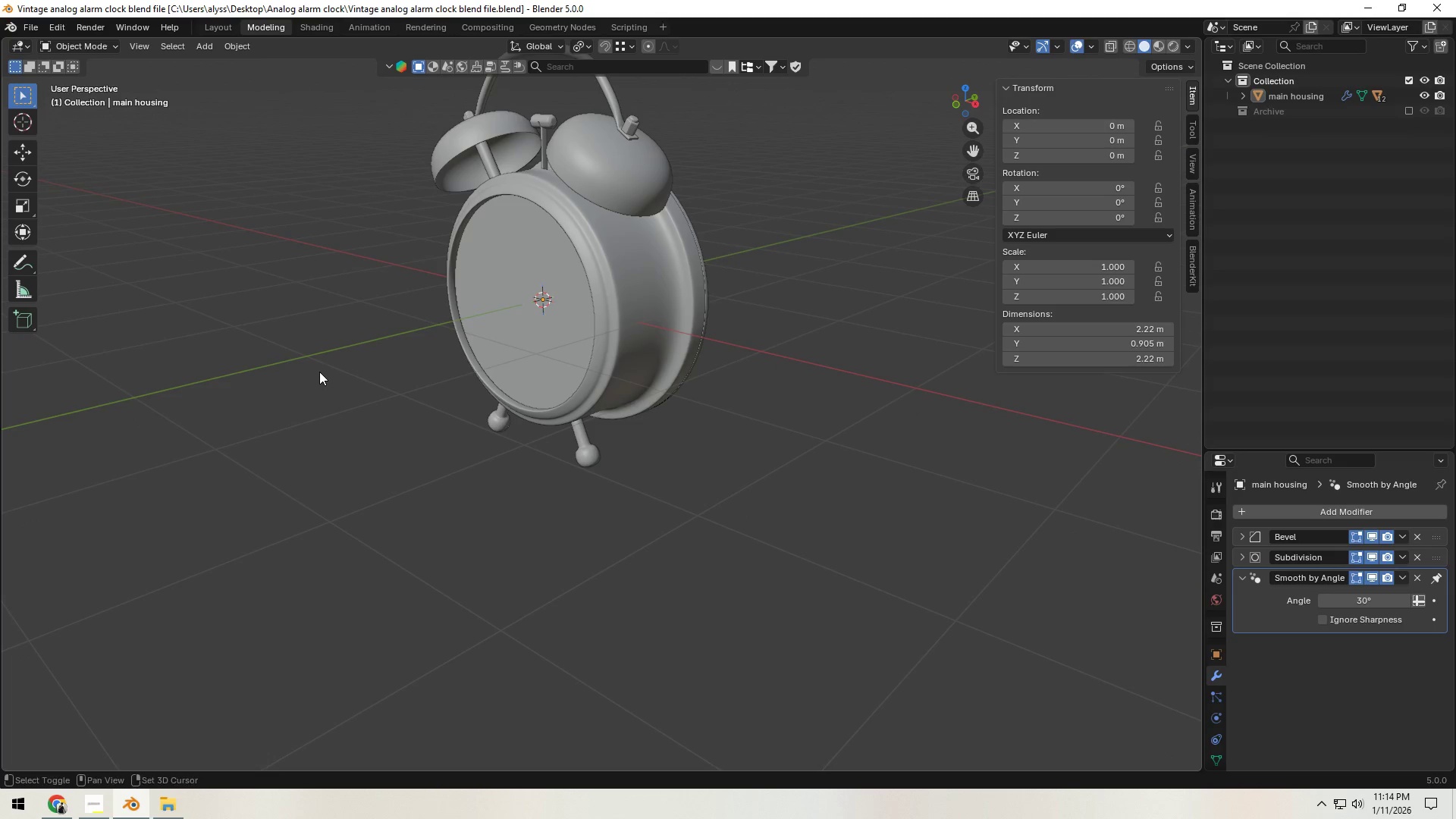 
key(Shift+A)
 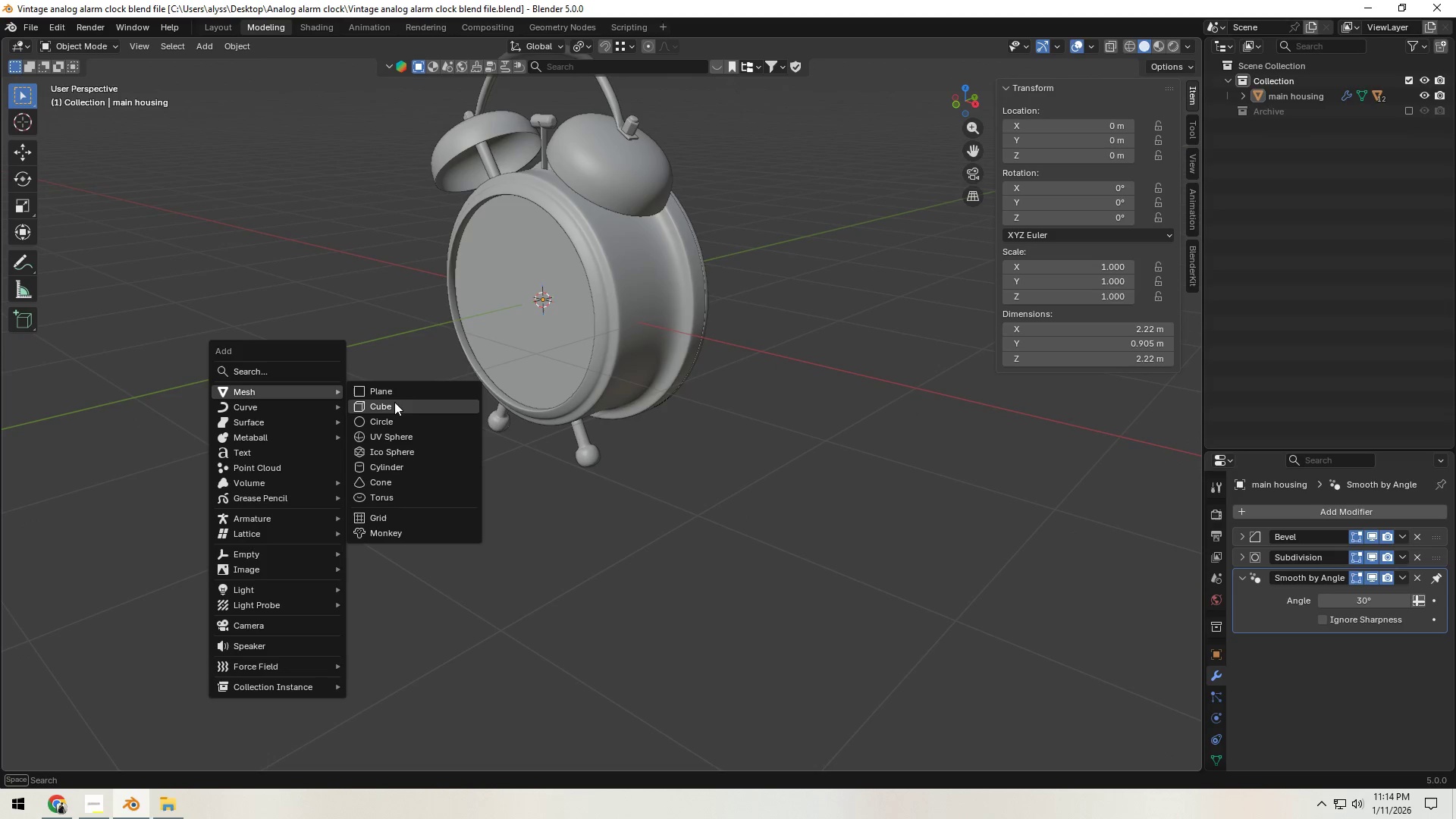 
left_click([397, 404])
 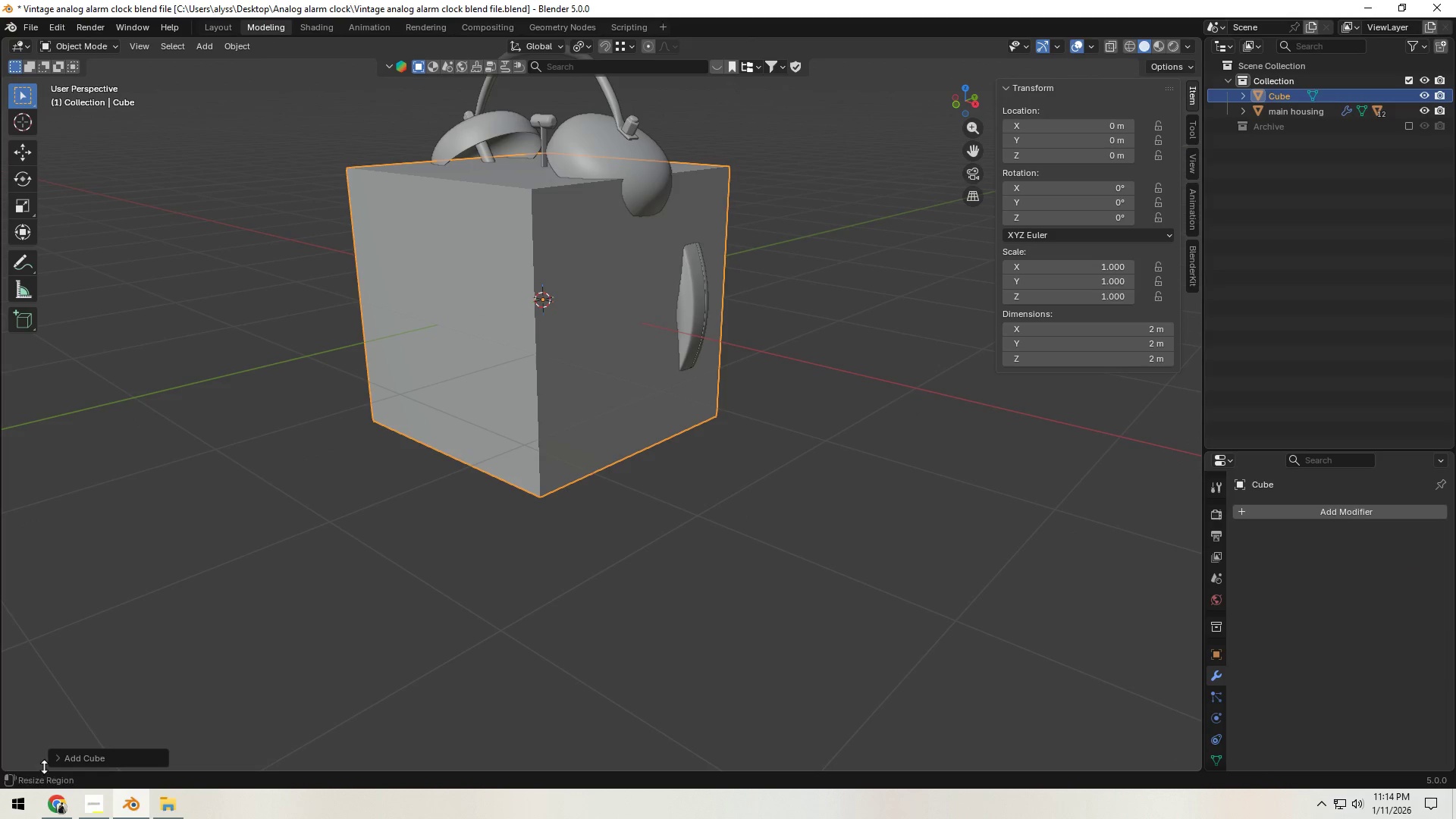 
left_click([56, 760])
 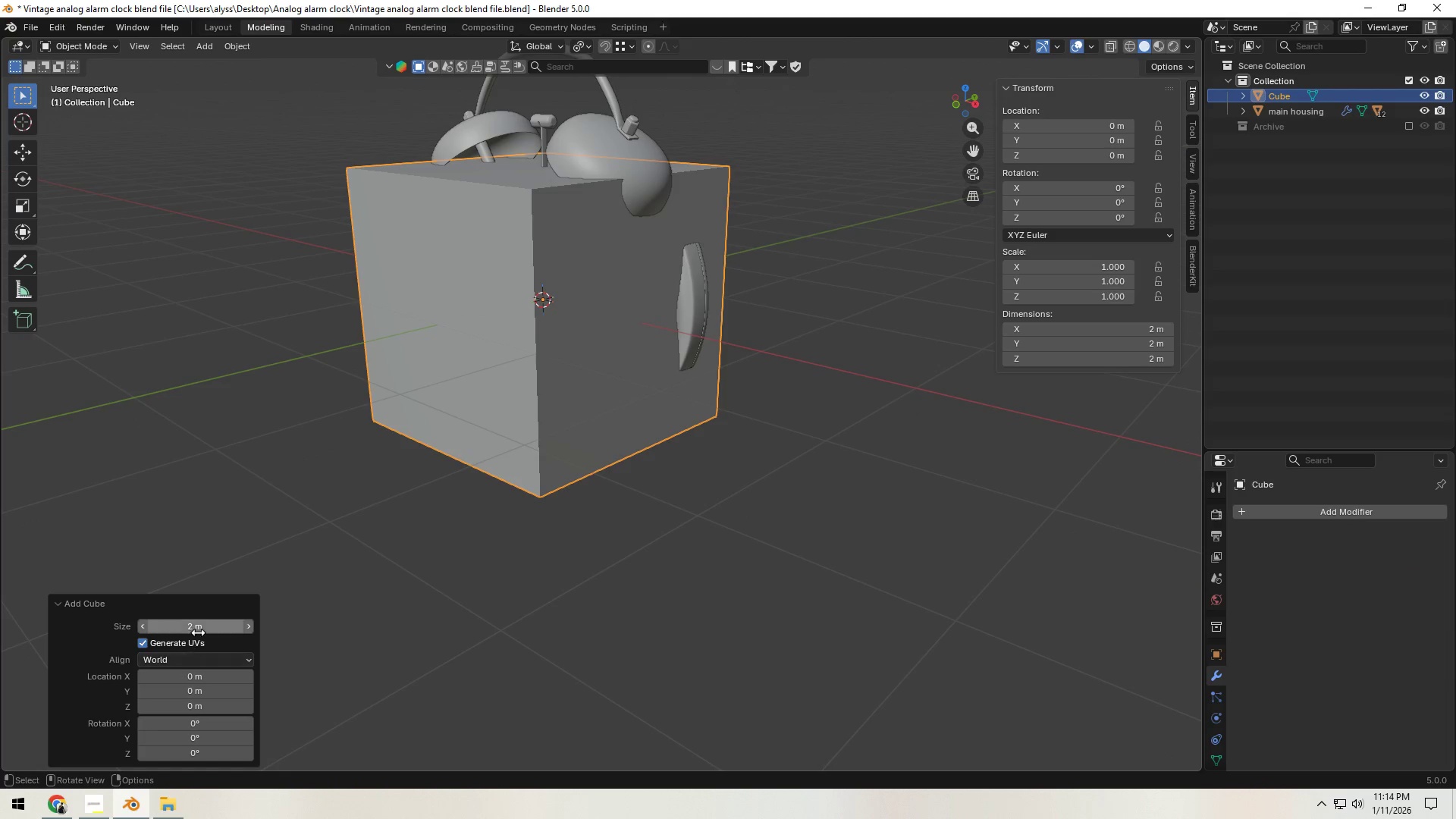 
left_click([200, 627])
 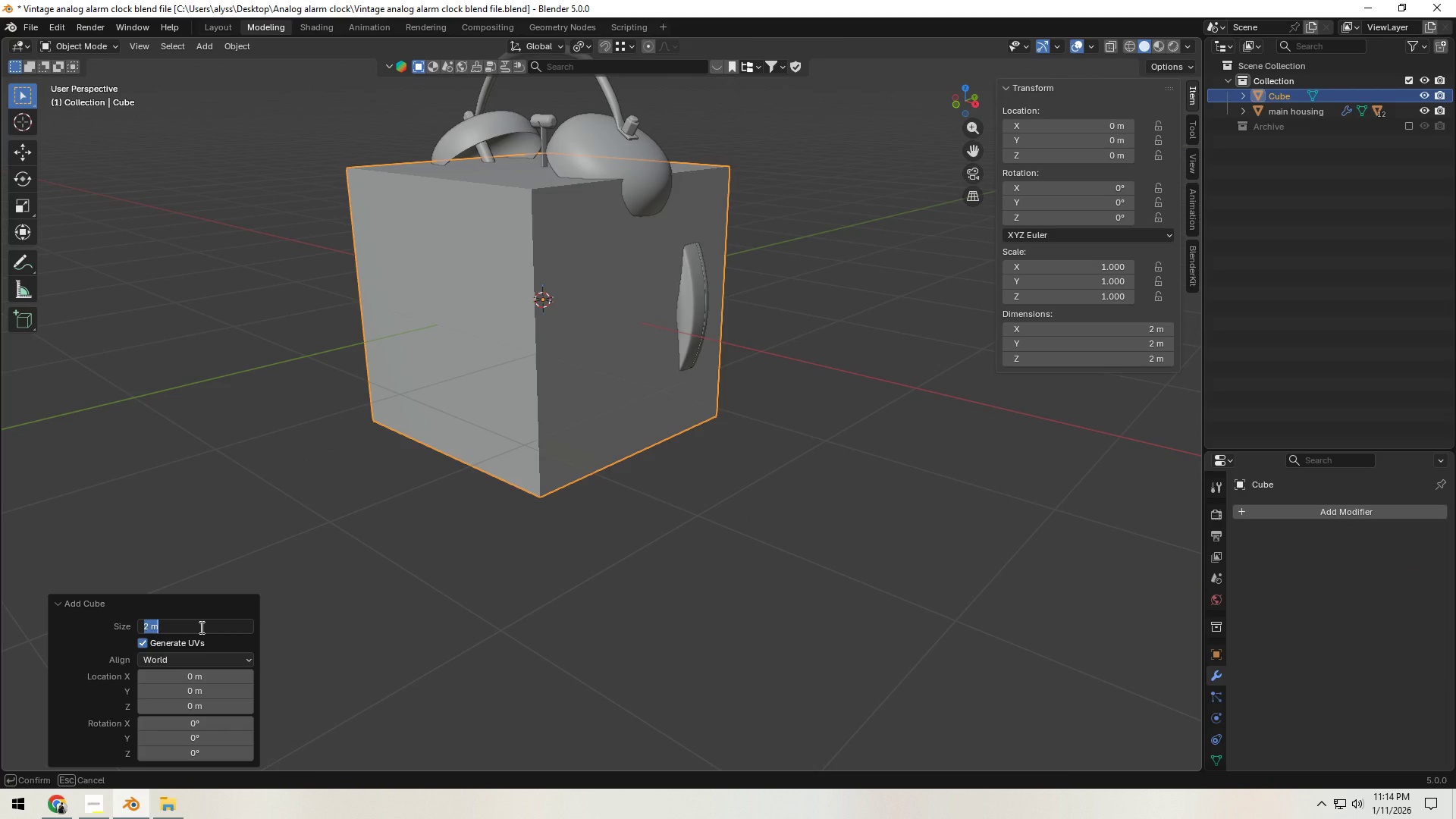 
key(NumpadDecimal)
 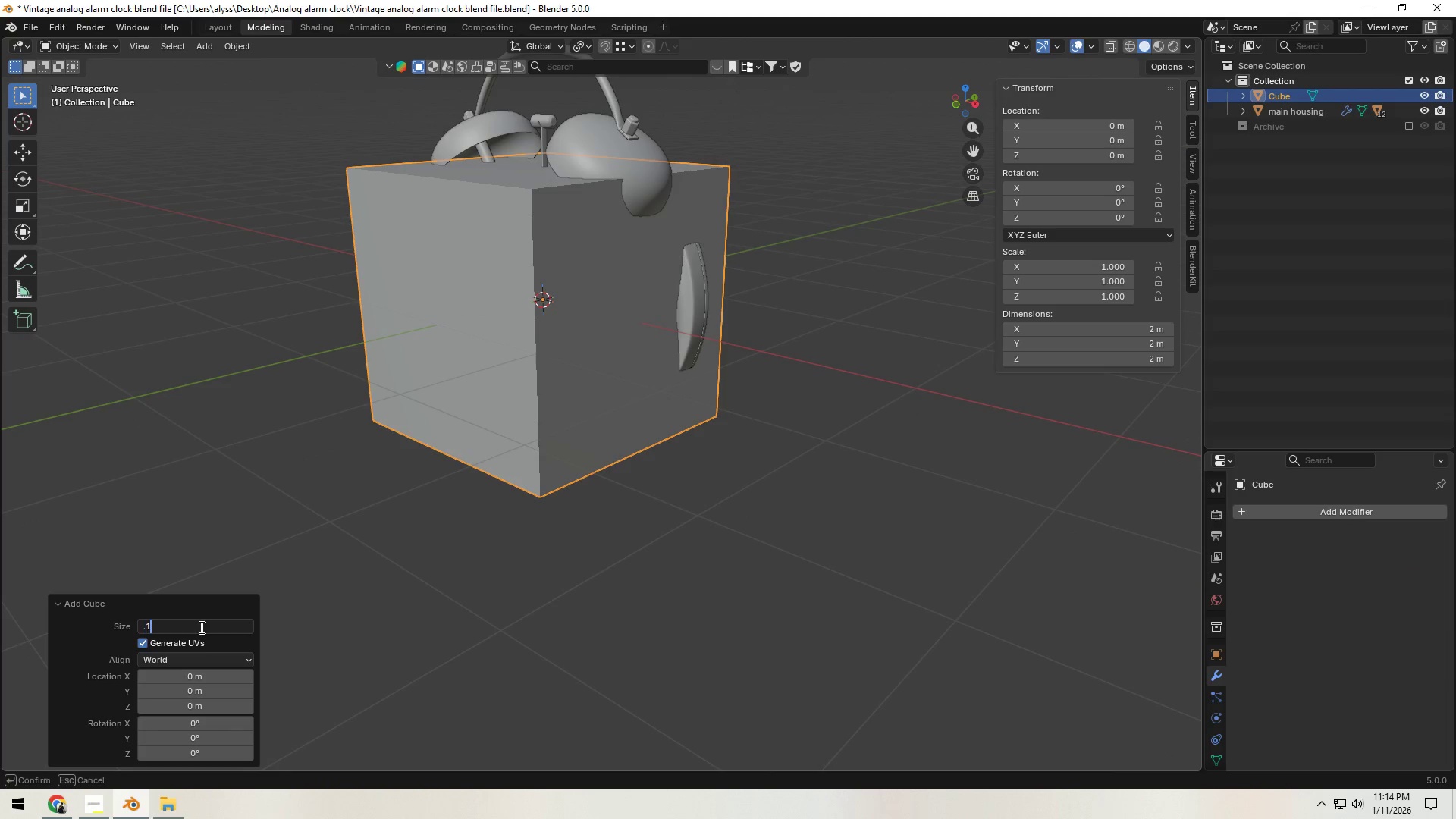 
key(Numpad1)
 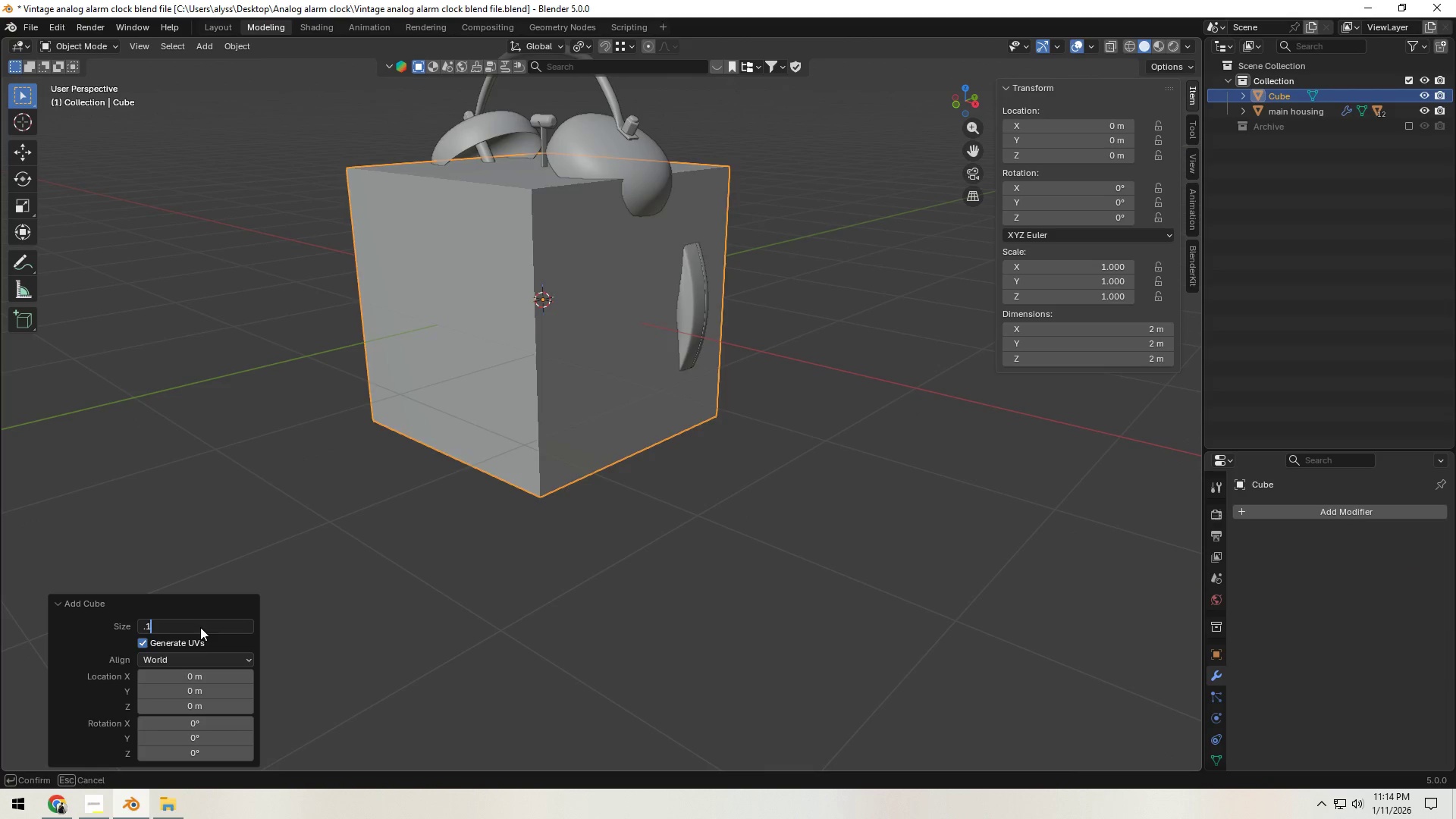 
key(NumpadEnter)
 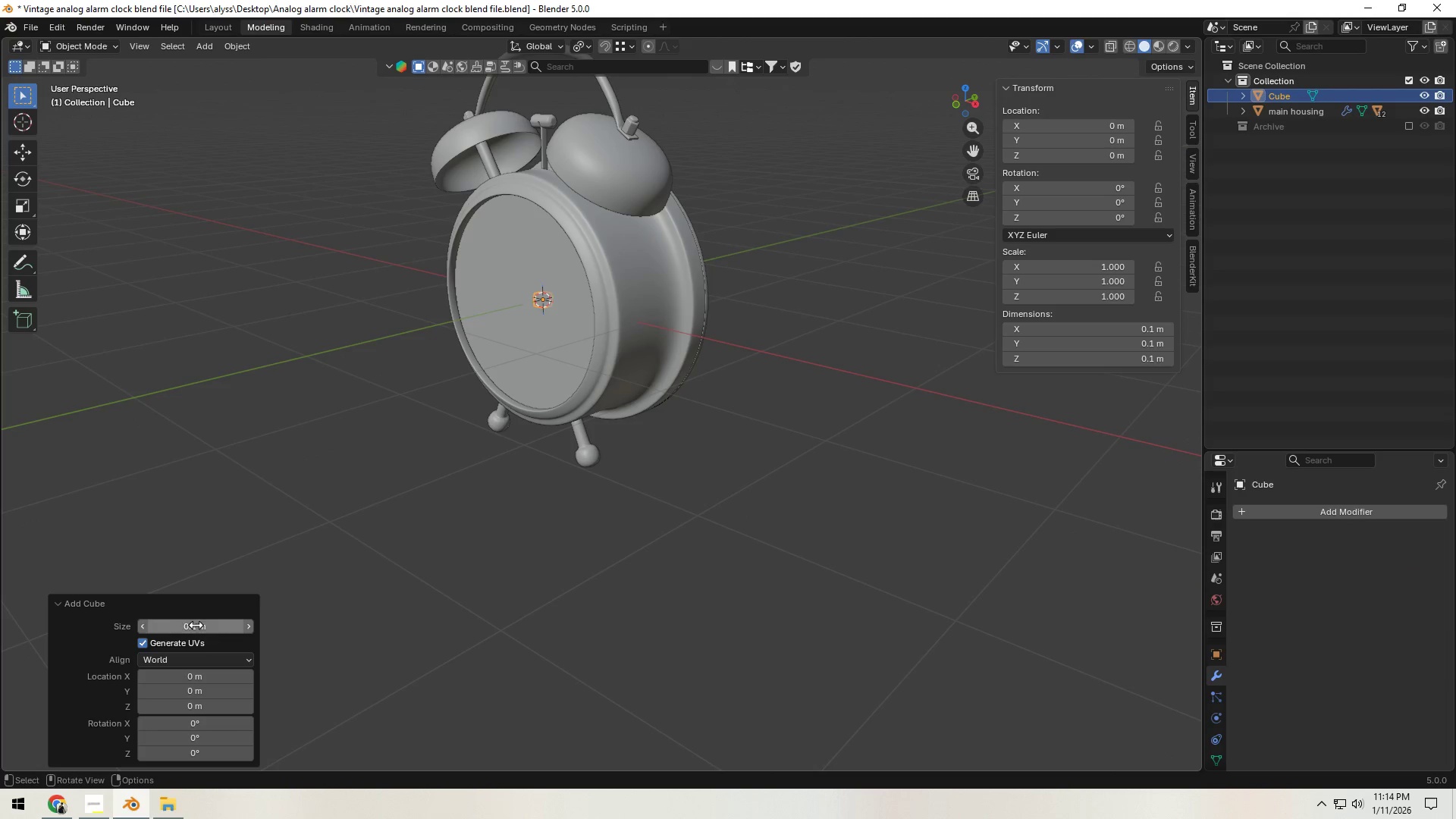 
type(zz)
 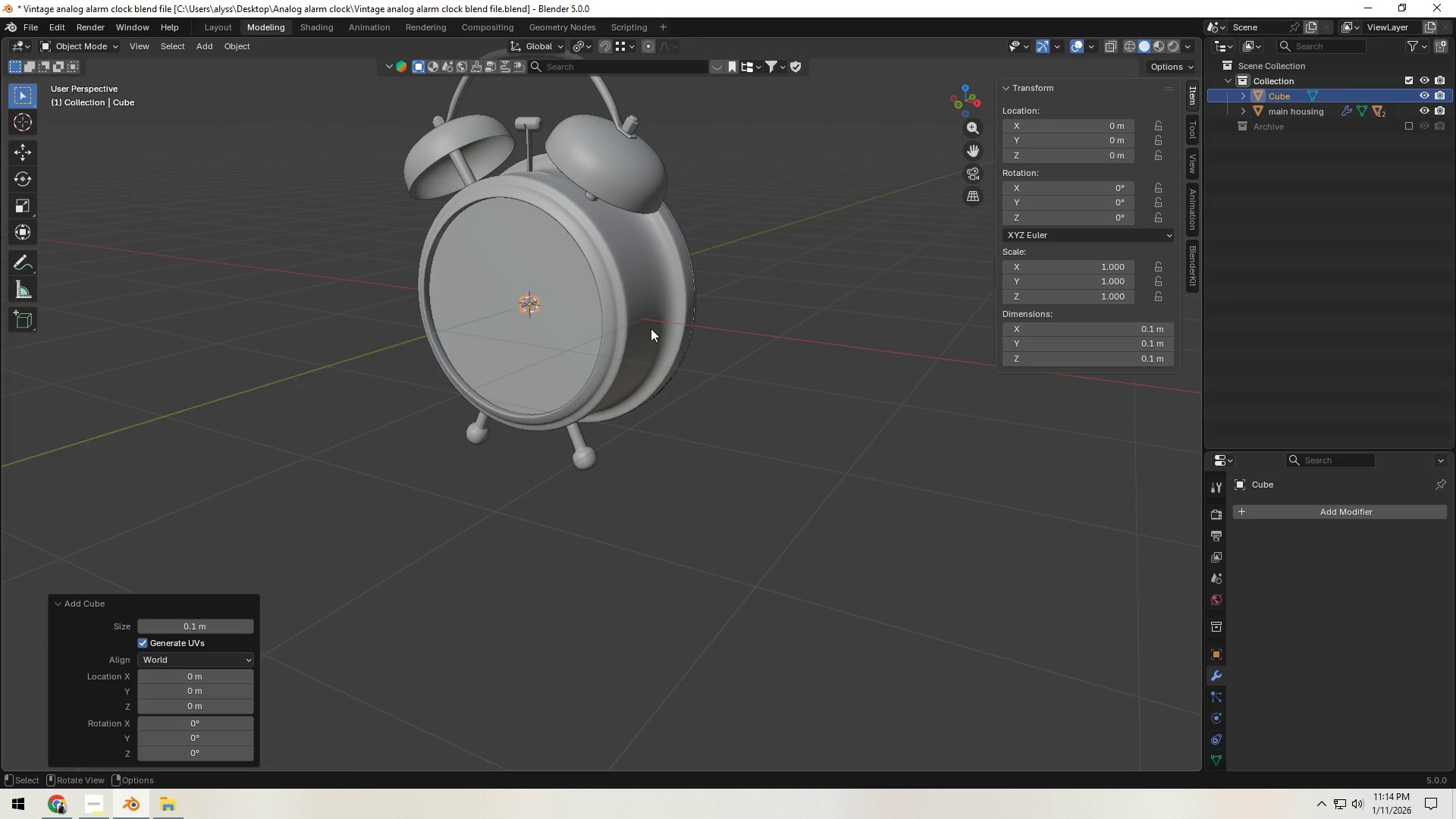 
left_click([648, 328])
 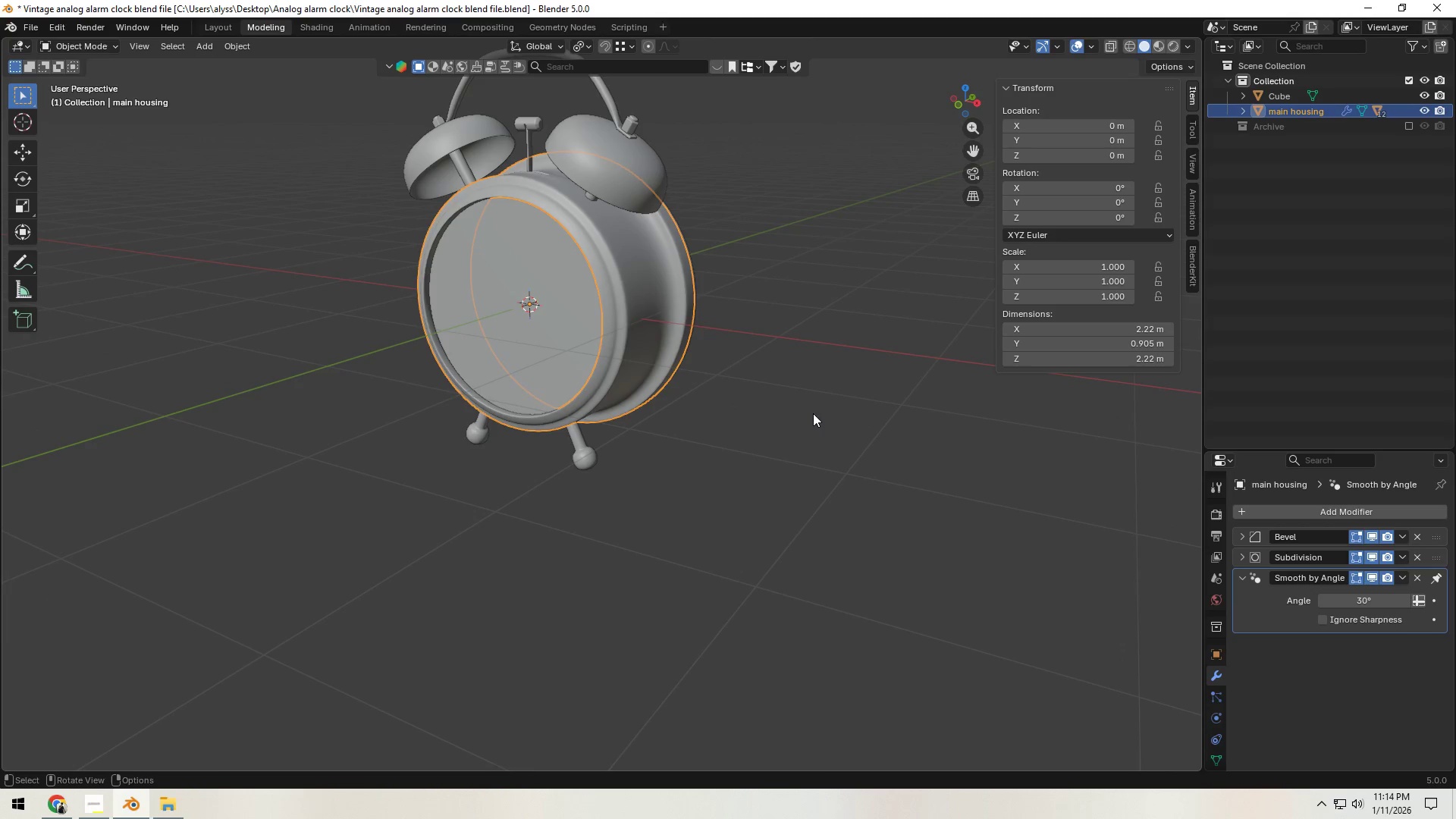 
key(S)
 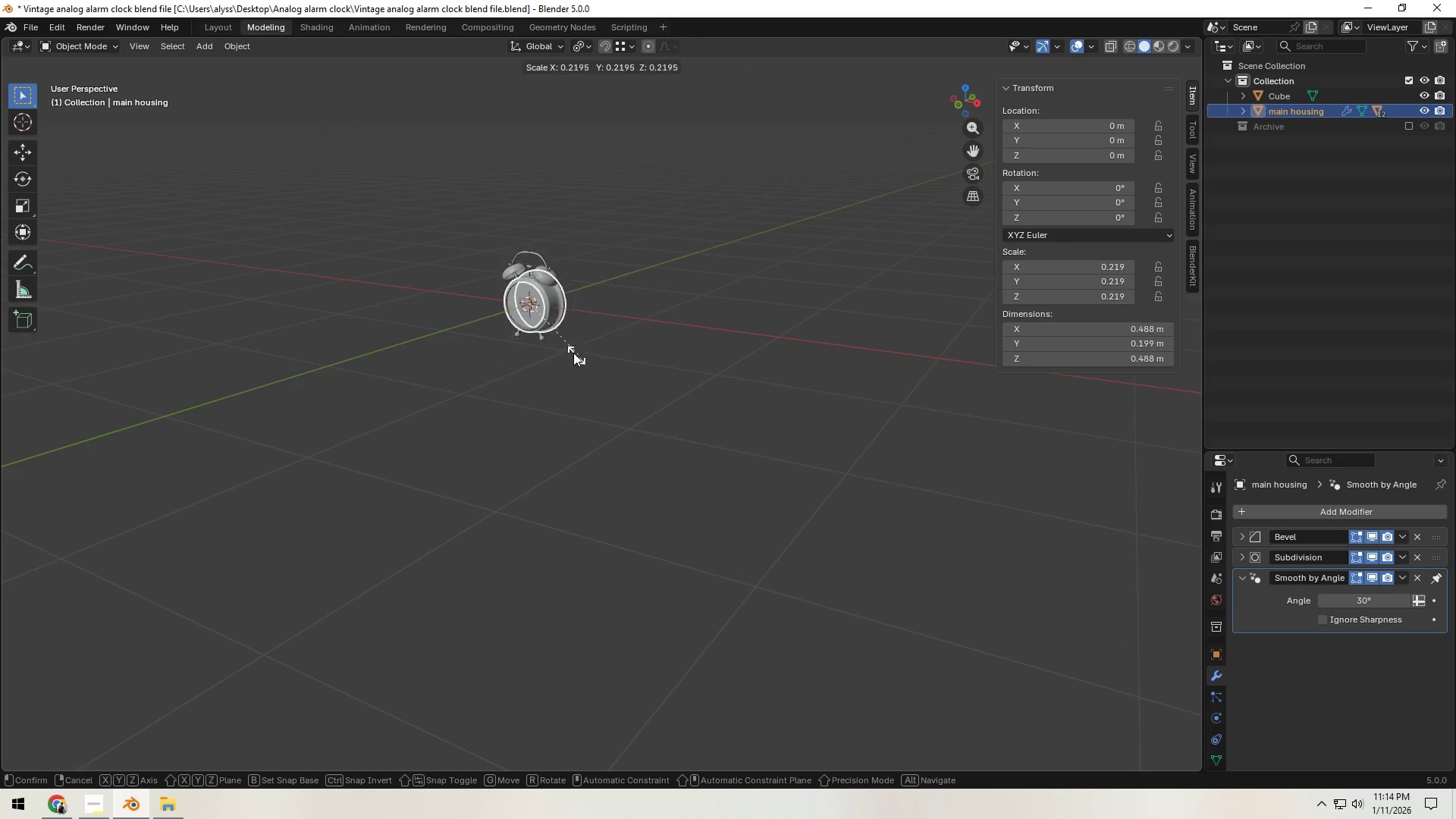 
left_click([557, 343])
 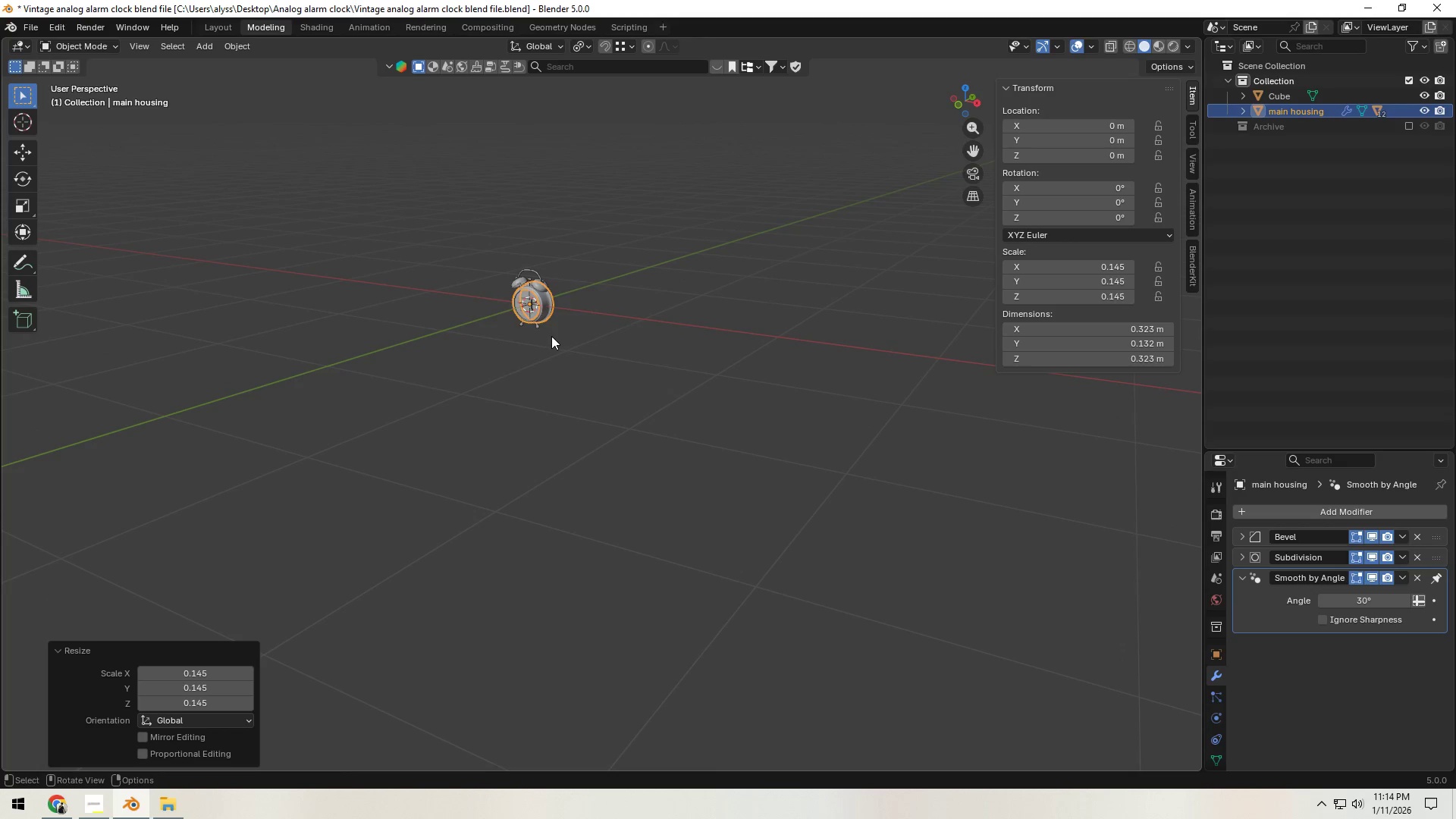 
key(Backquote)
 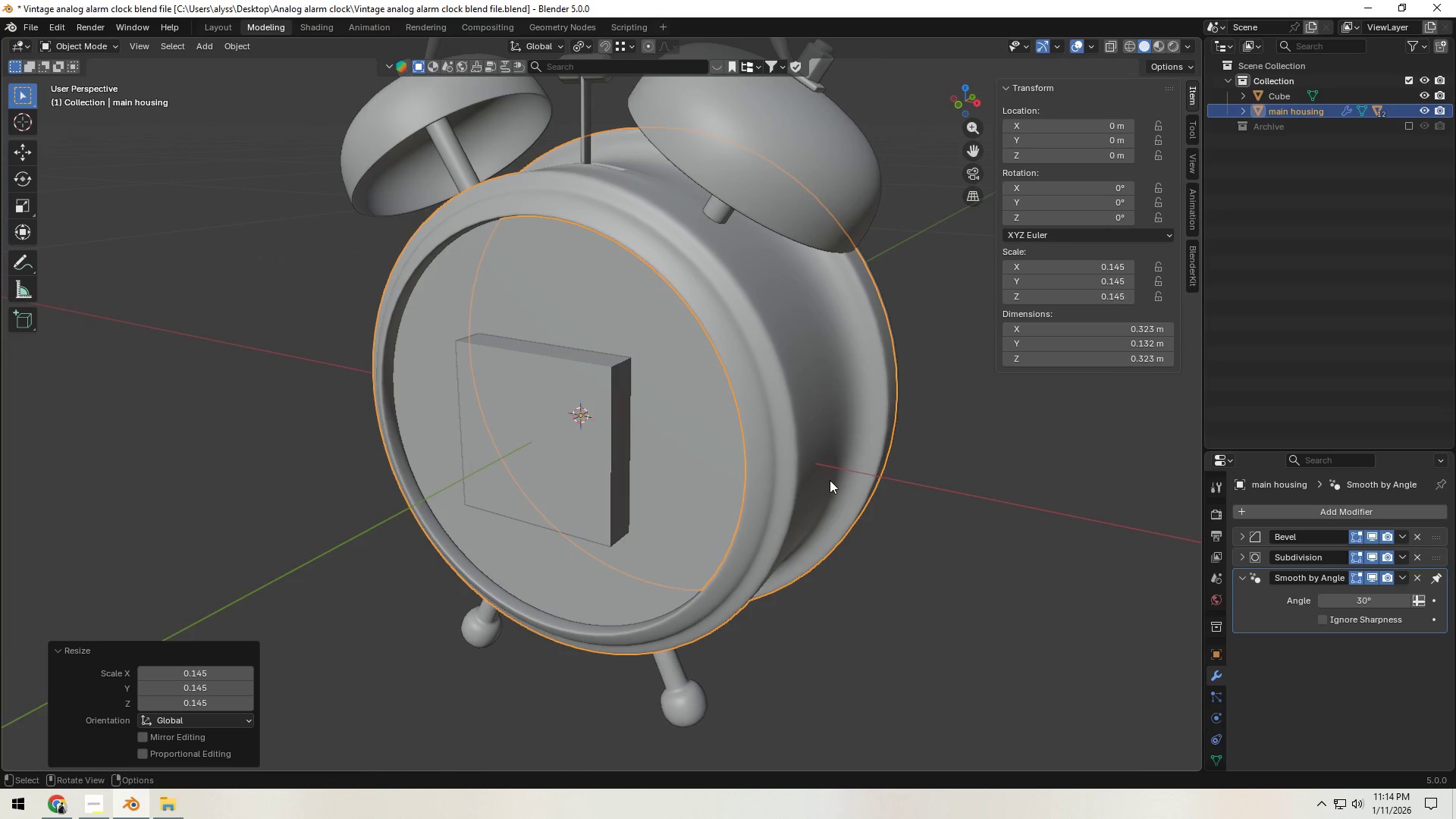 
key(Backquote)
 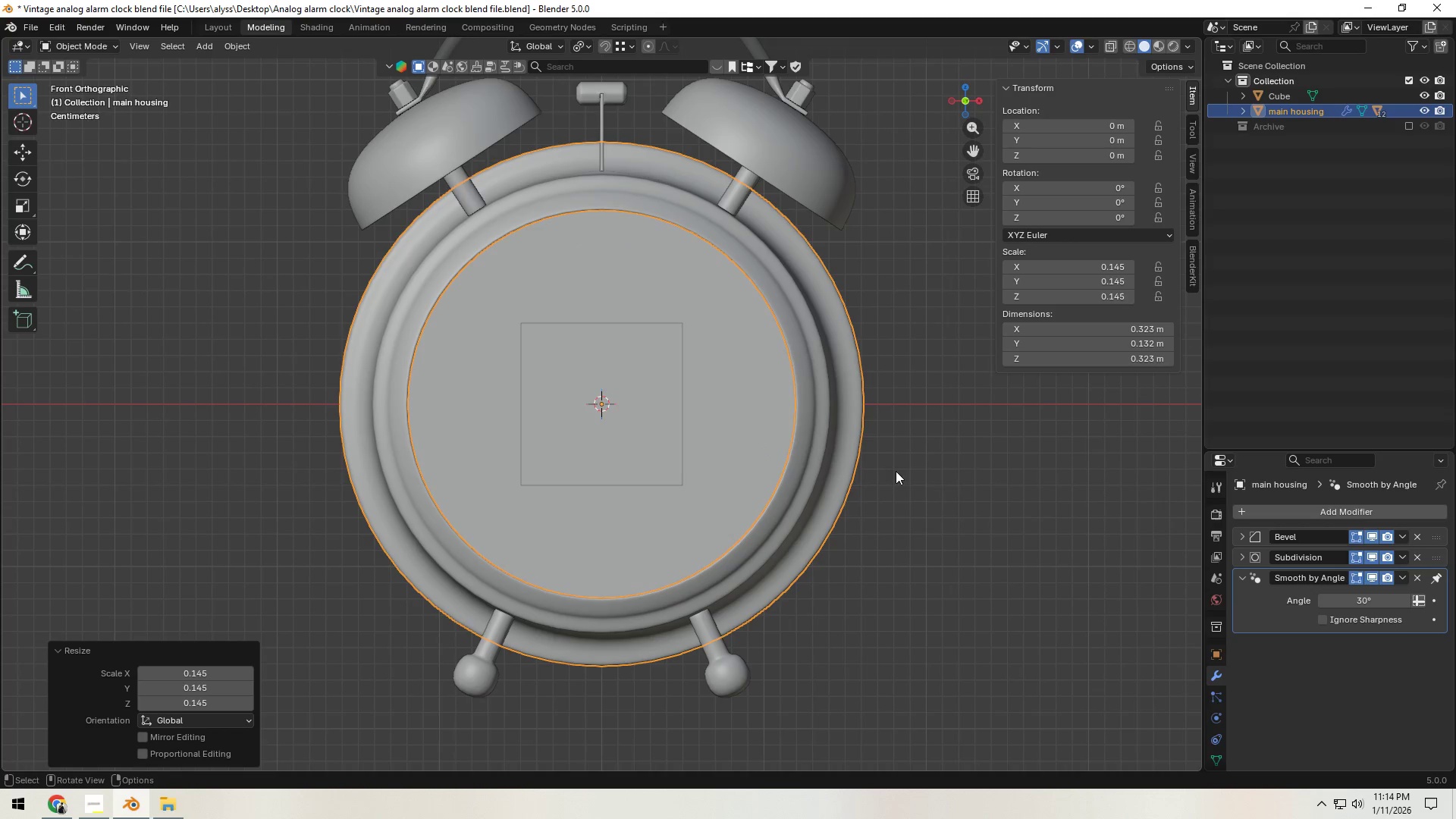 
key(S)
 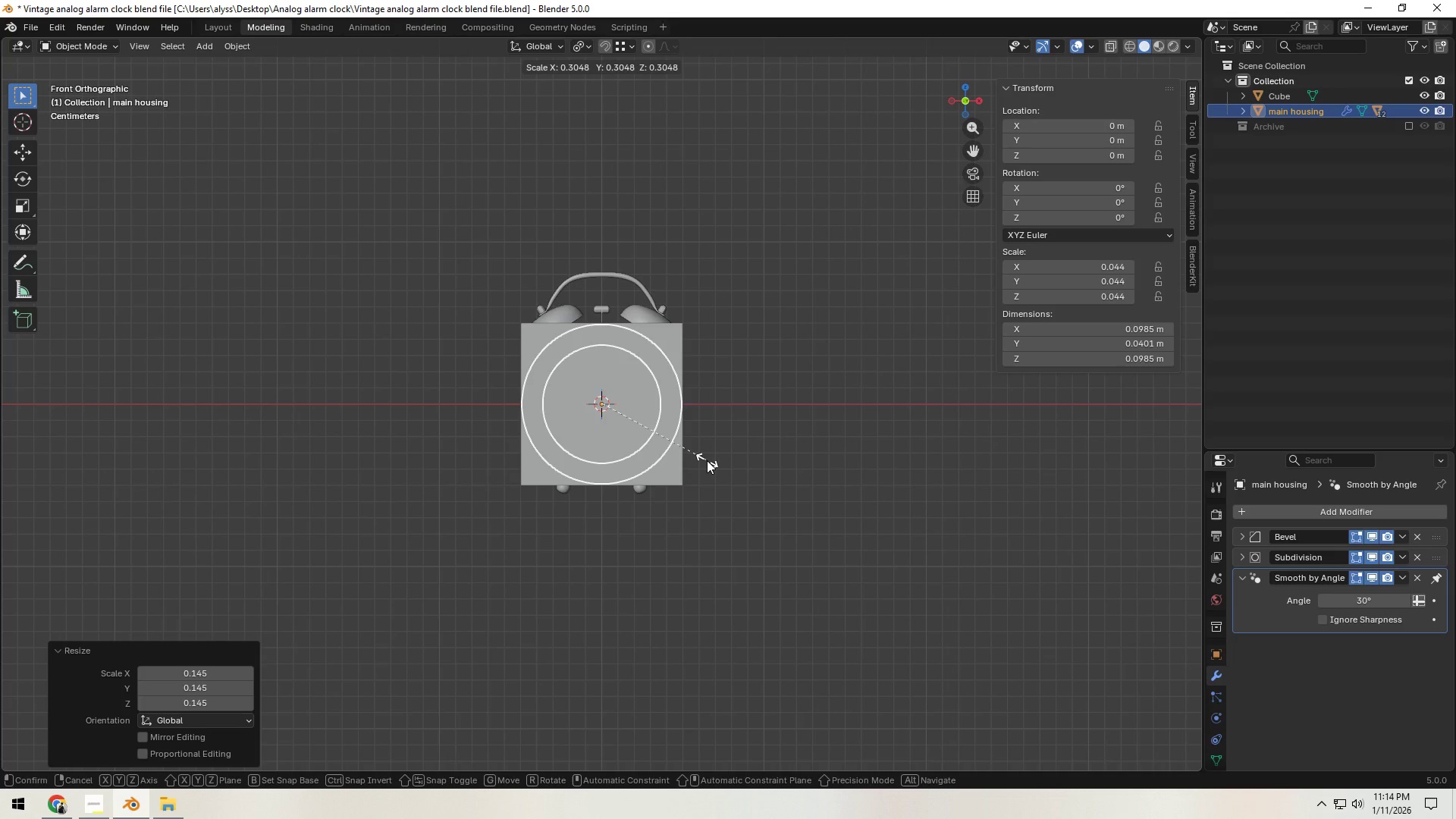 
left_click([707, 460])
 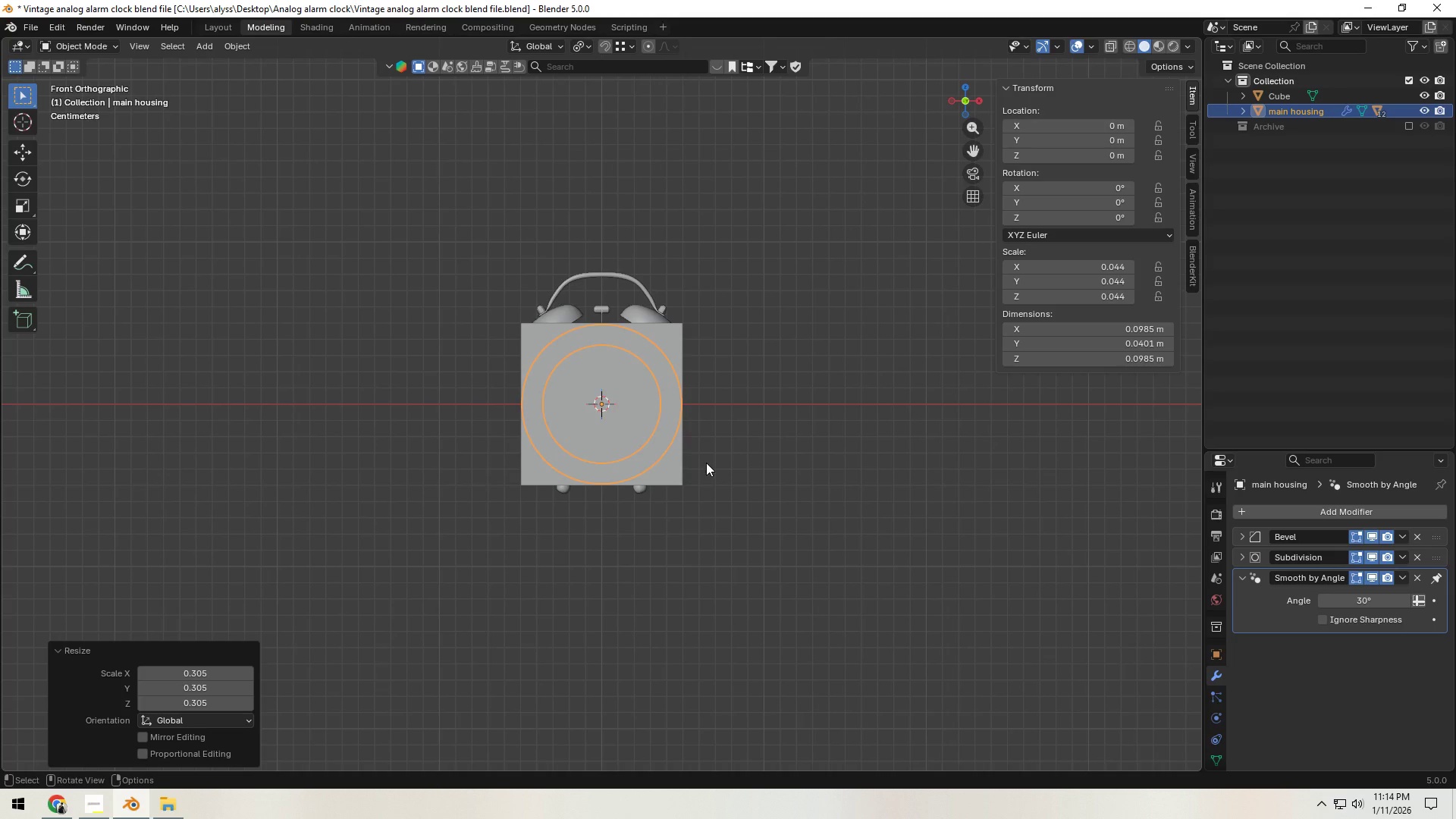 
type(gz)
 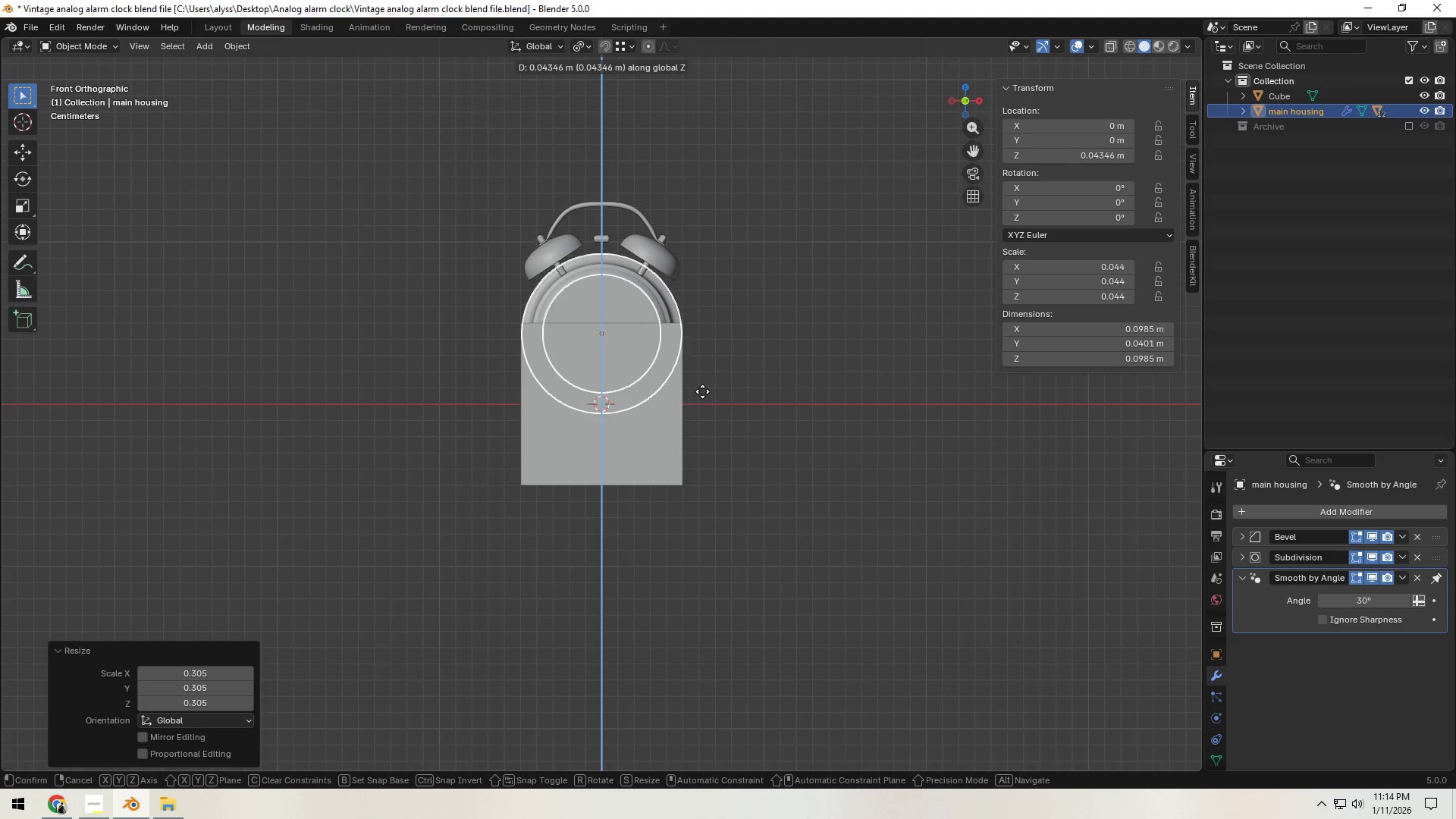 
left_click([701, 388])
 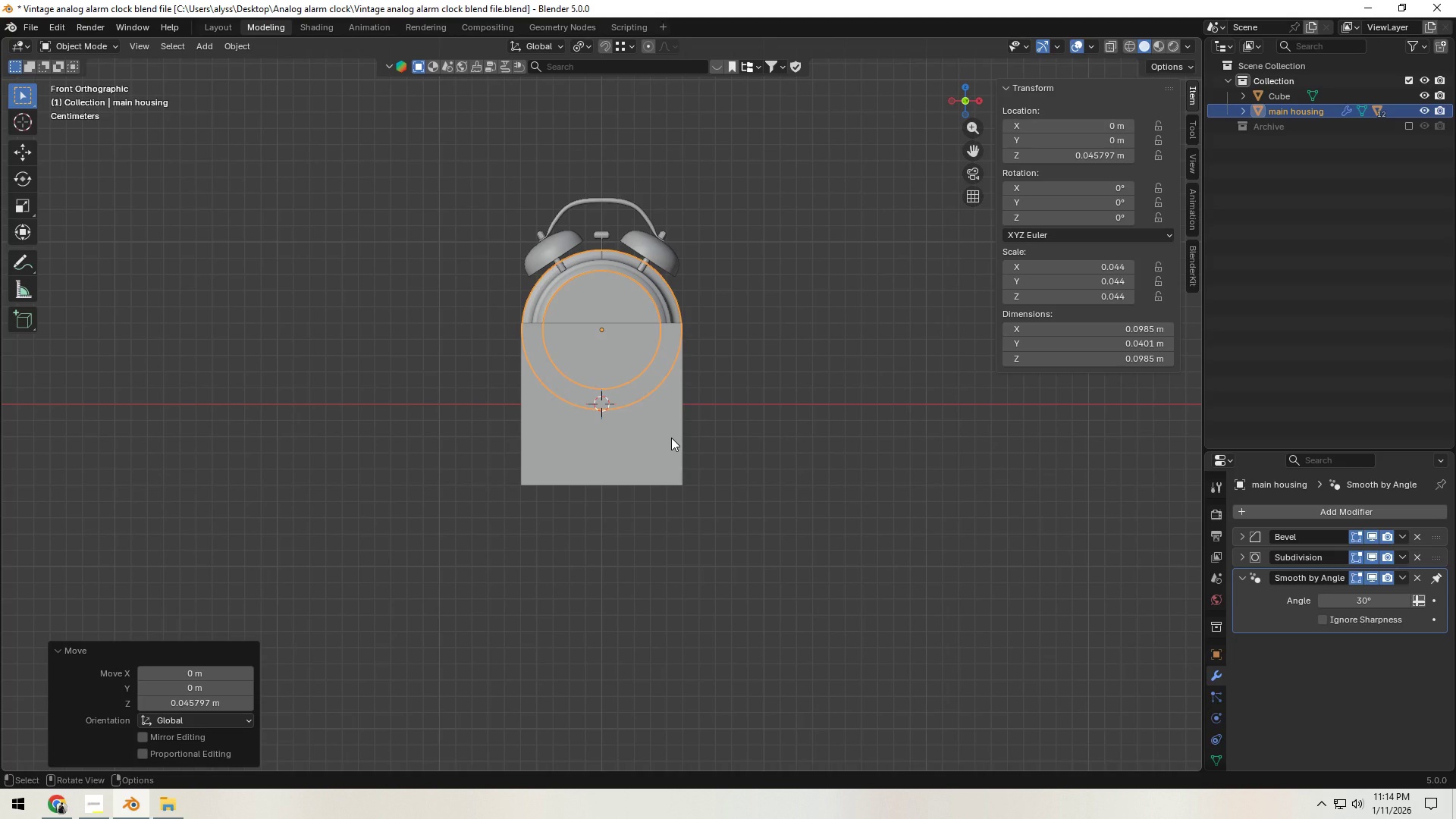 
left_click([671, 438])
 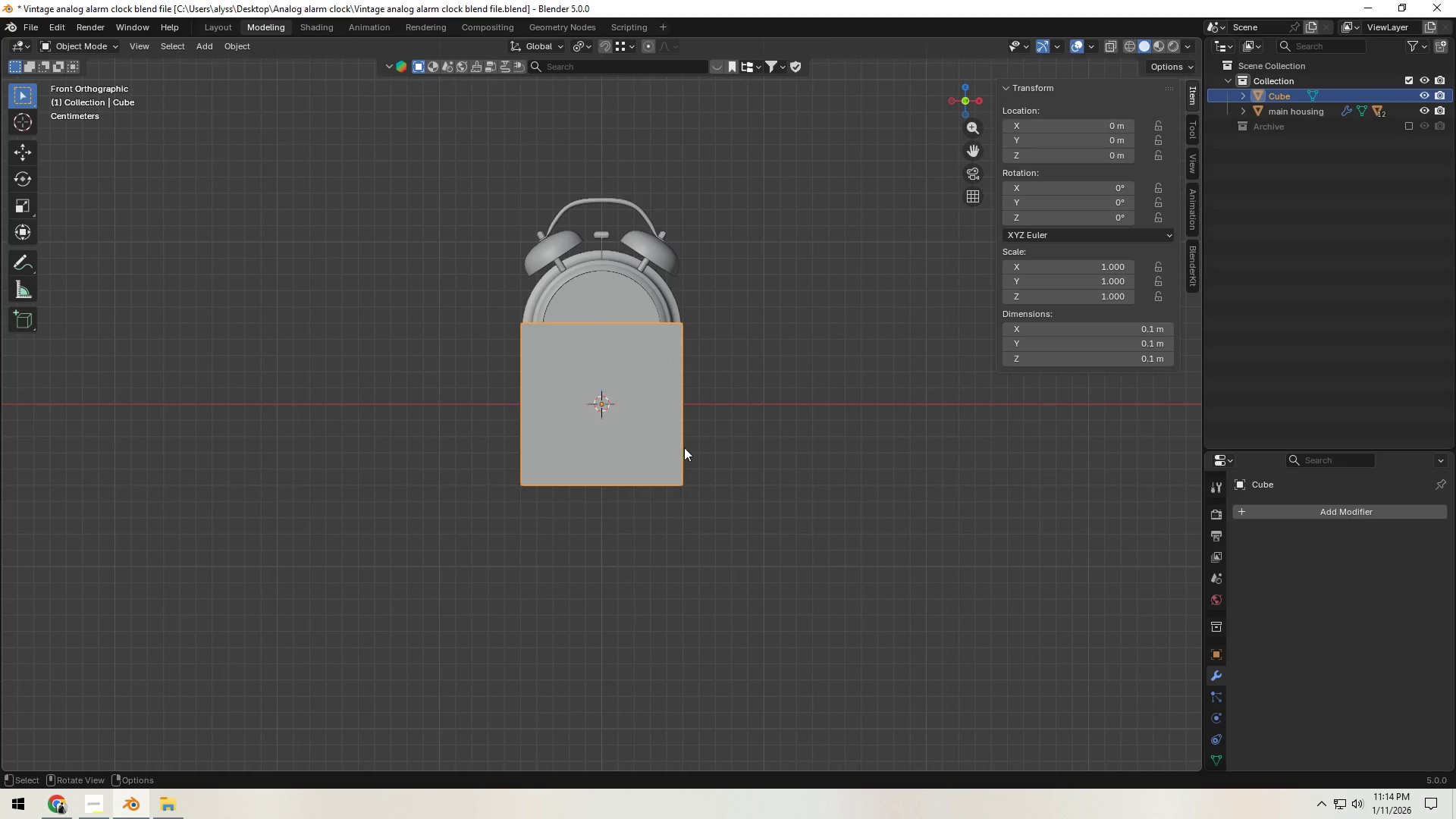 
type(gz)
 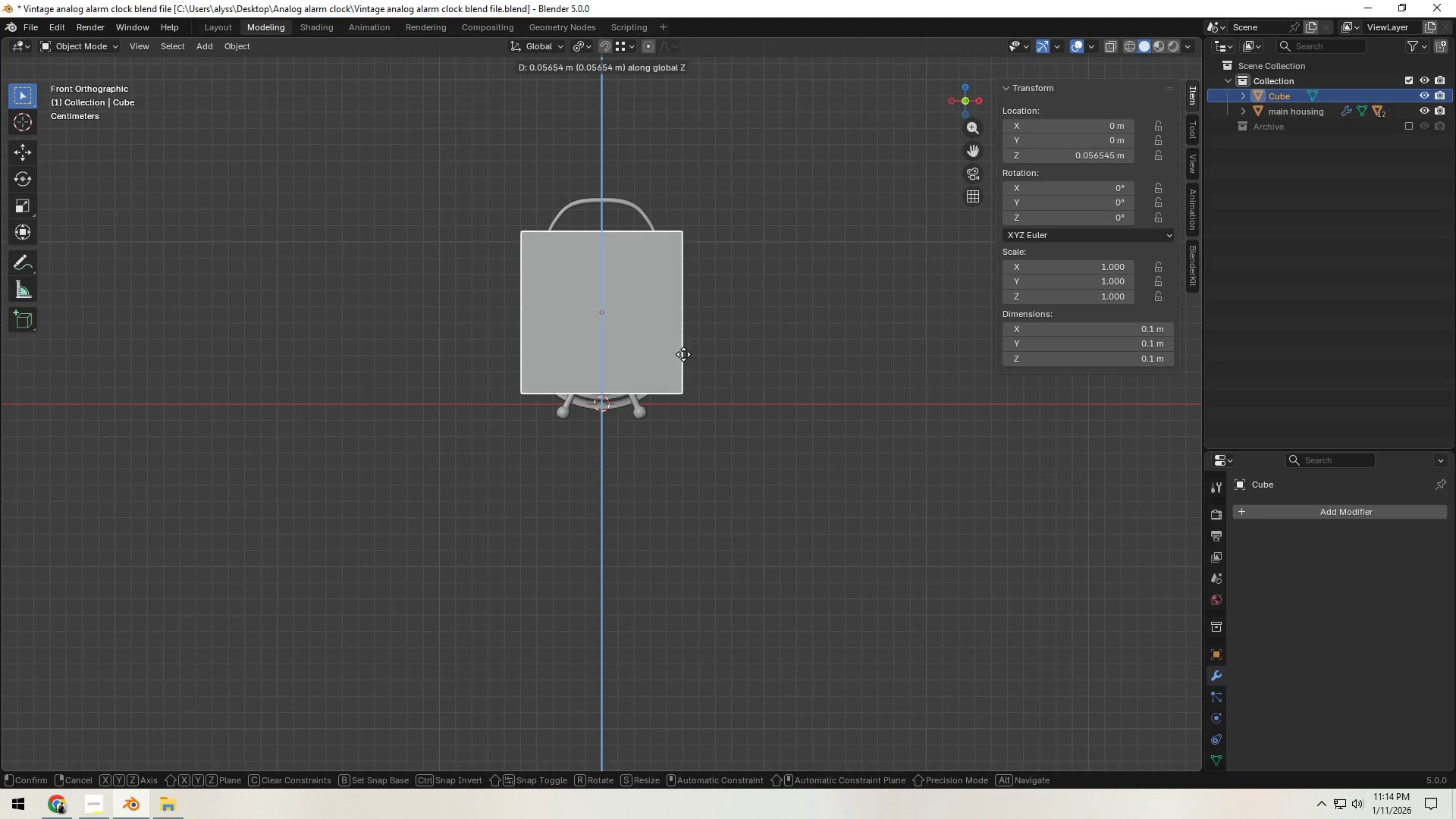 
hold_key(key=ControlLeft, duration=0.48)
 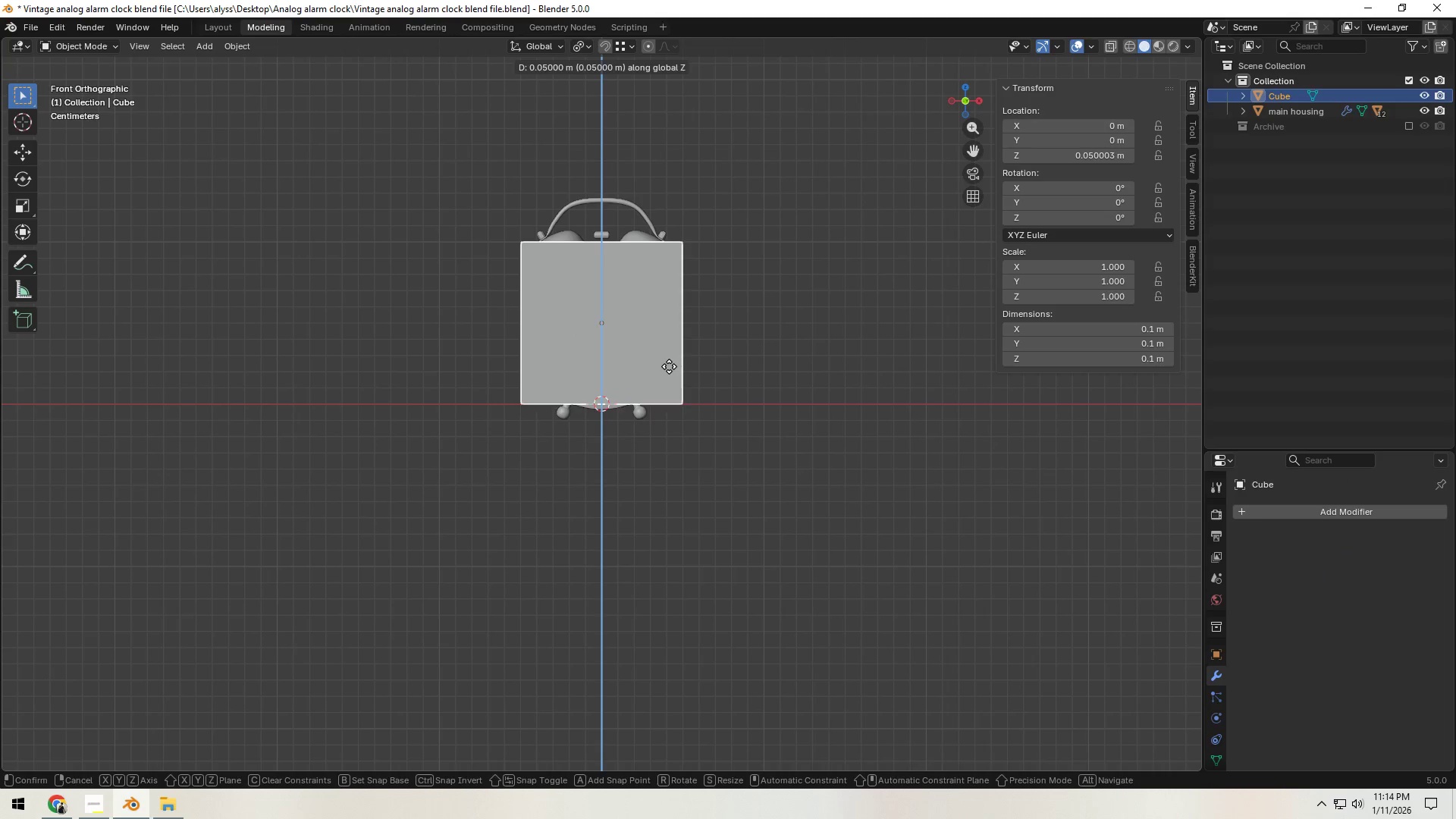 
left_click([669, 367])
 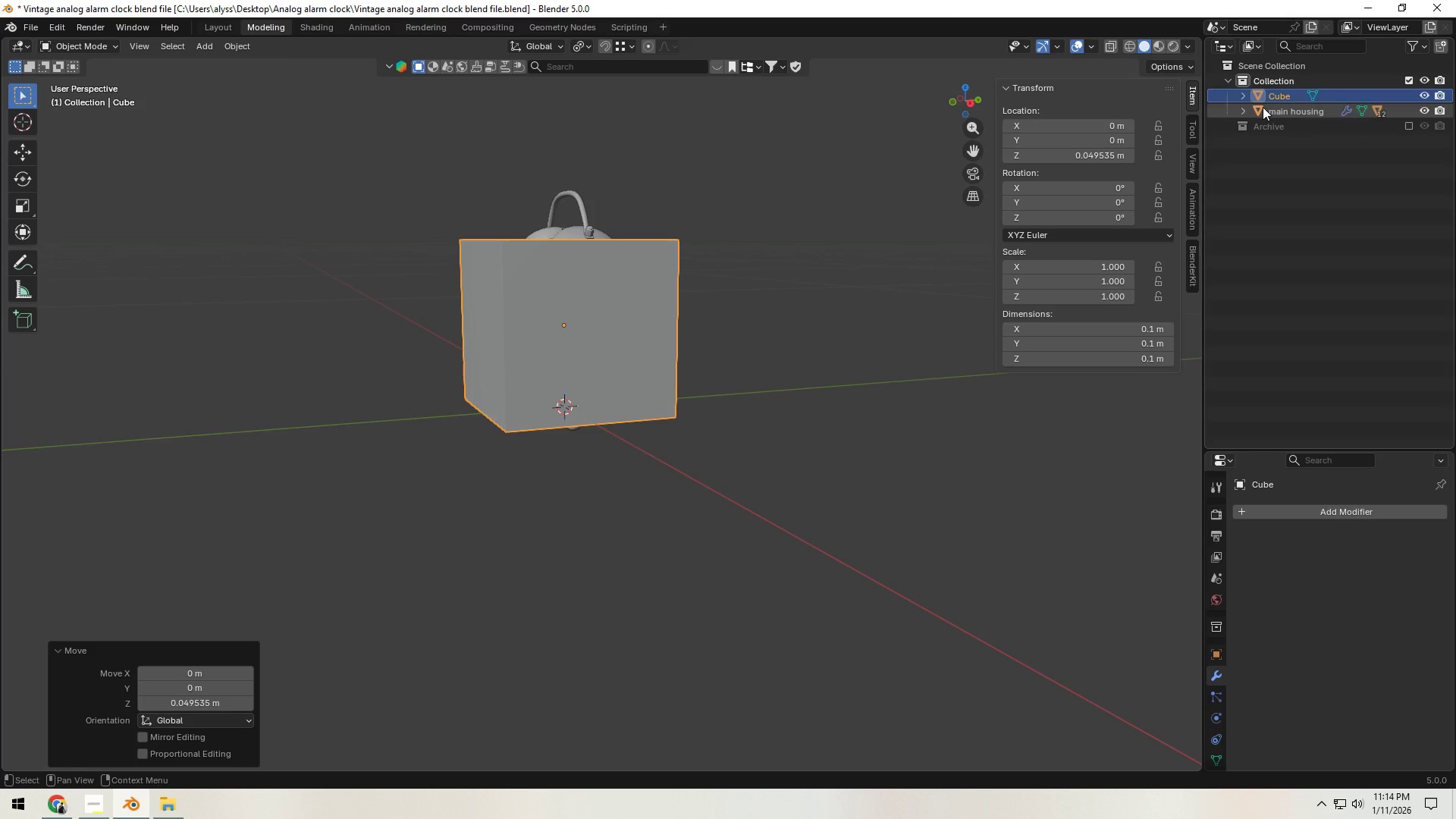 
left_click([1282, 116])
 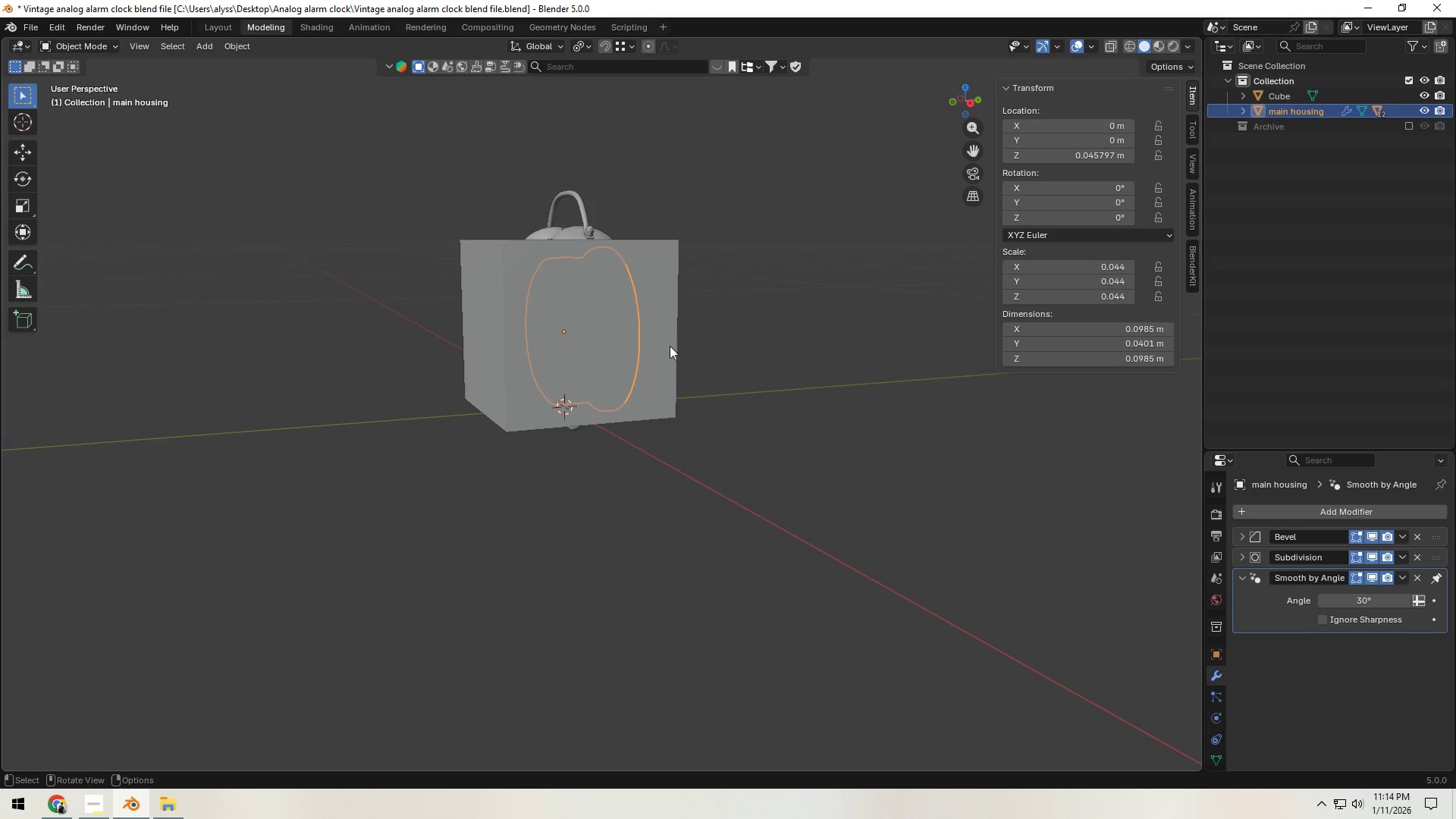 
key(Backquote)
 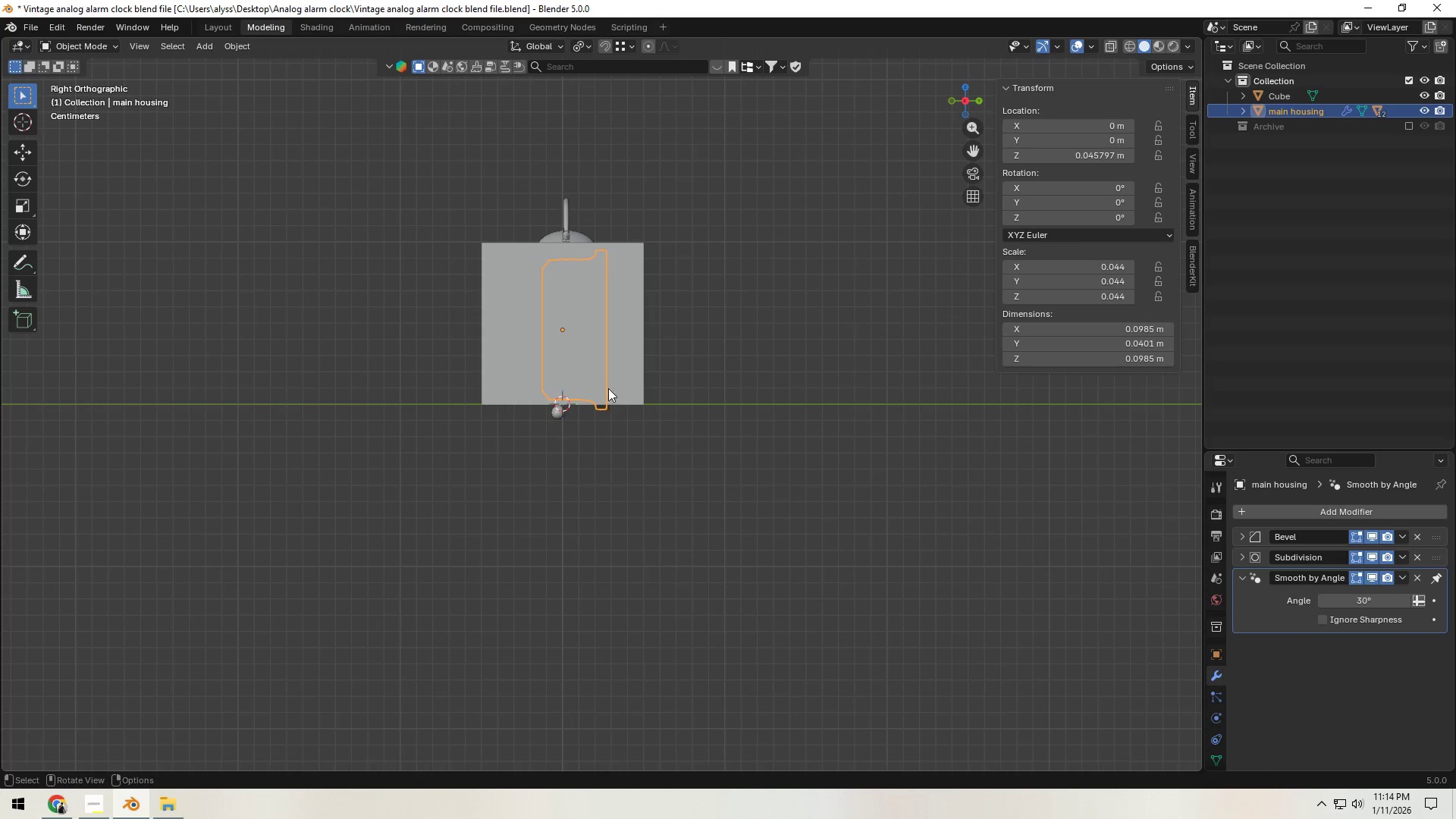 
scroll: coordinate [631, 421], scroll_direction: up, amount: 5.0
 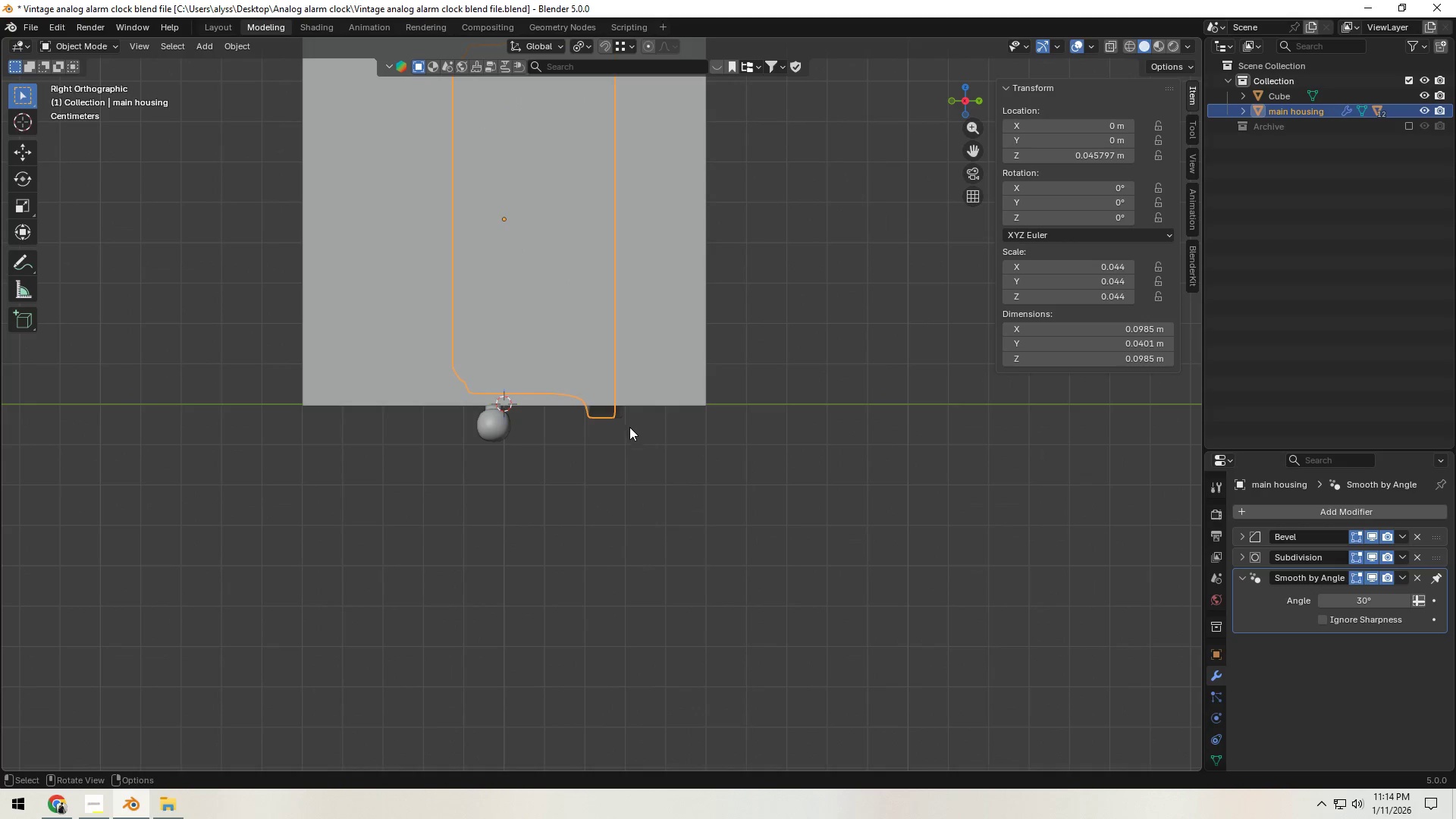 
hold_key(key=ShiftLeft, duration=0.39)
 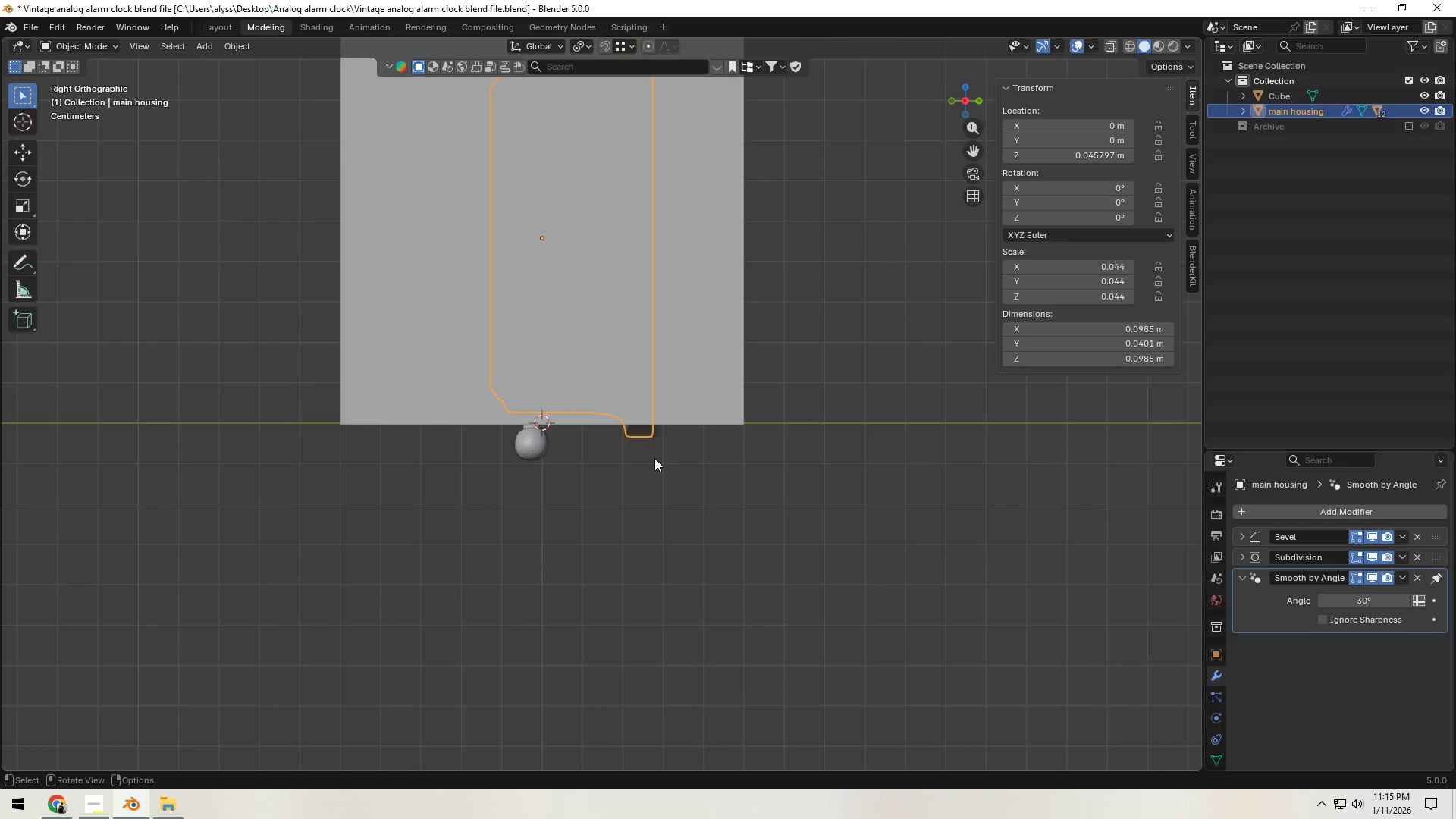 
type(gz)
 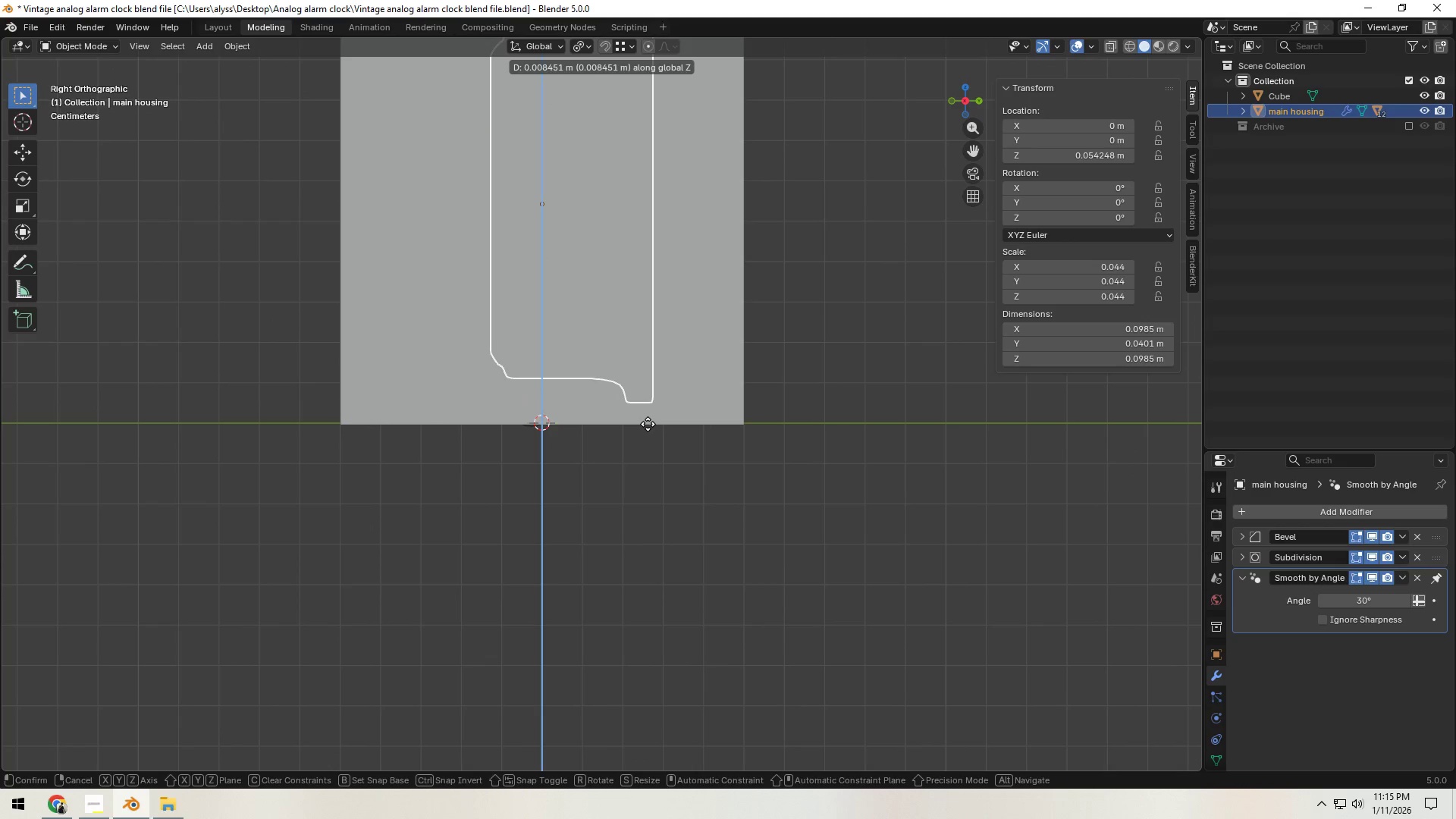 
left_click([648, 424])
 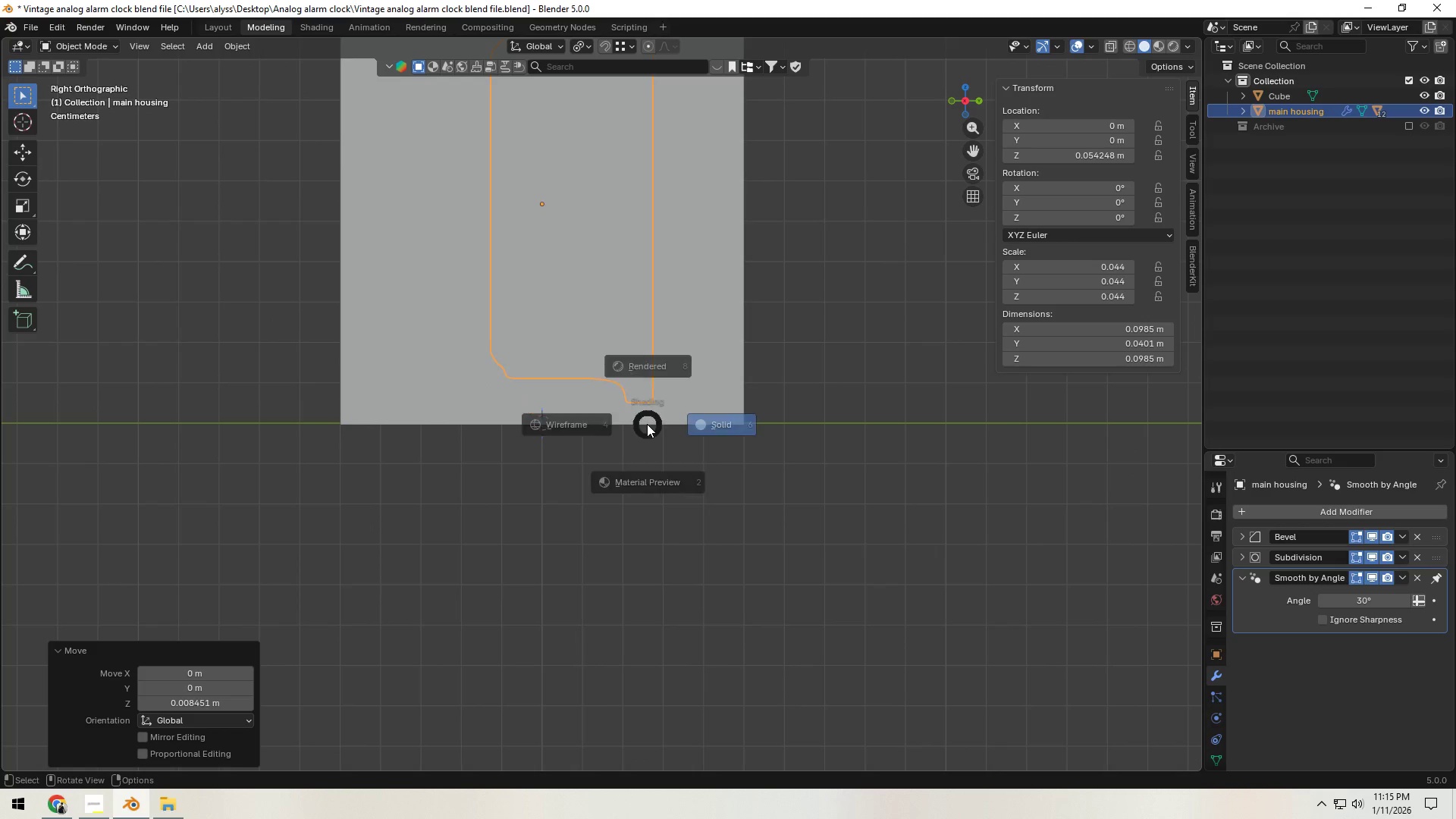 
key(Z)
 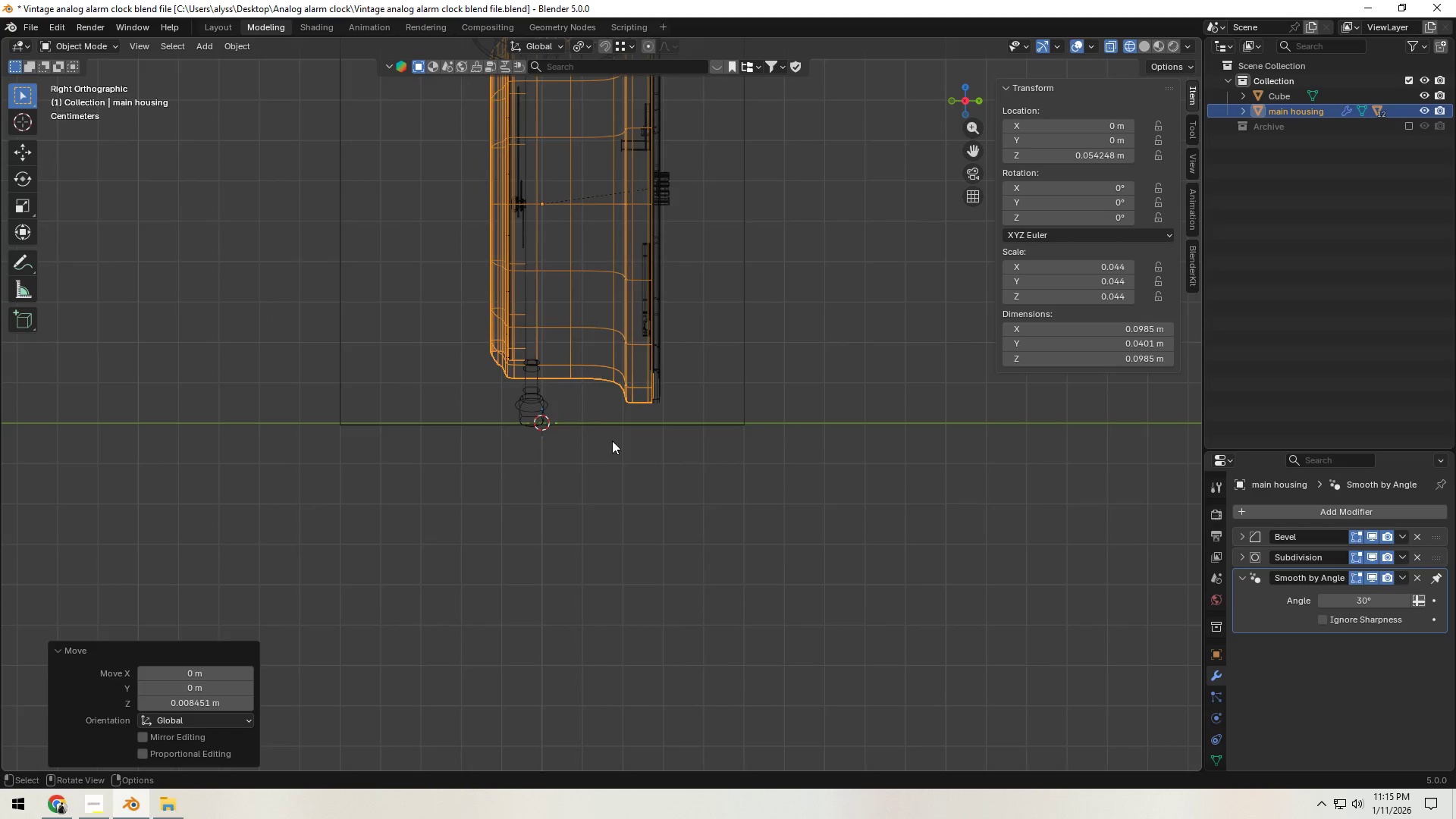 
scroll: coordinate [633, 449], scroll_direction: up, amount: 3.0
 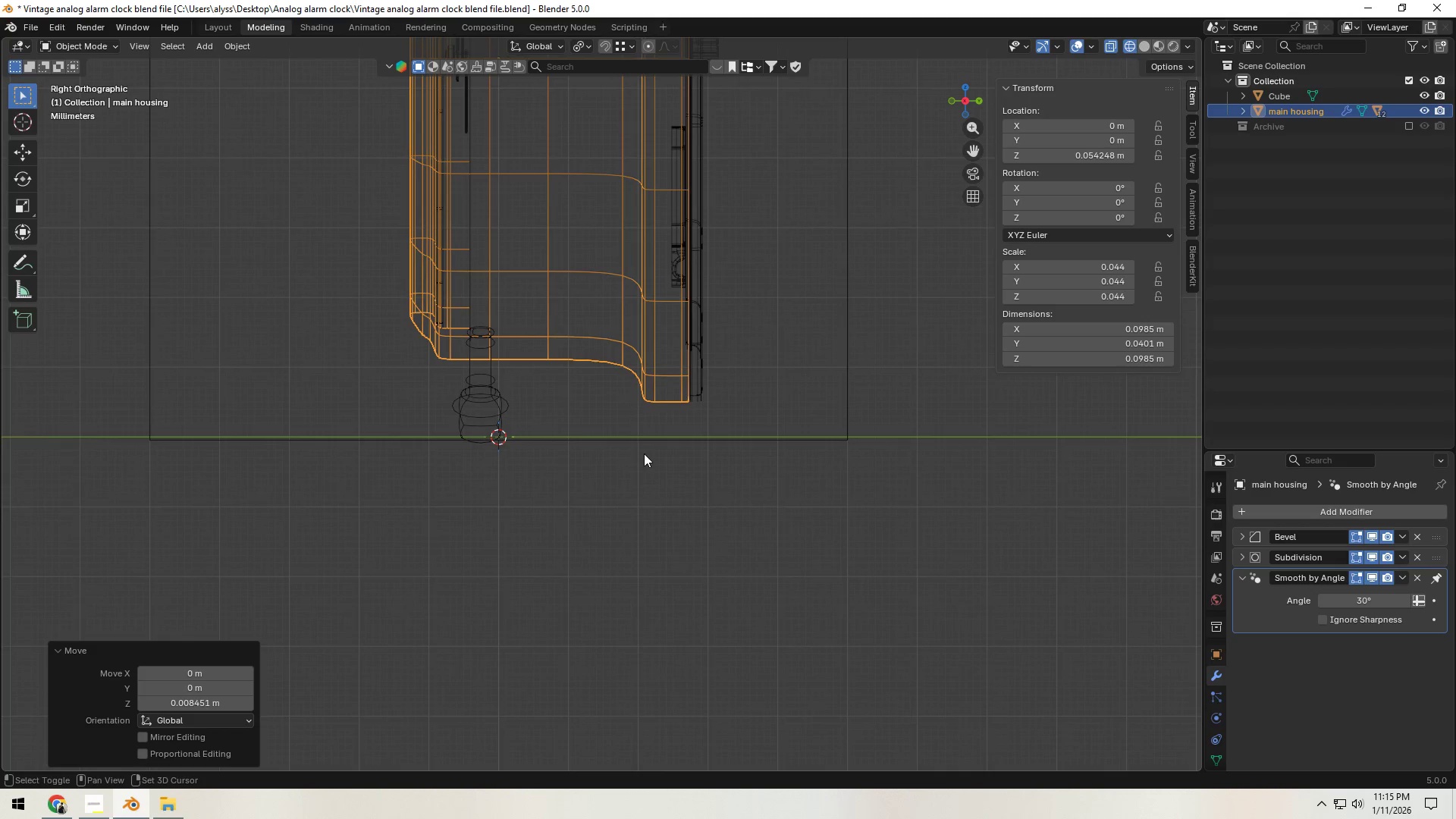 
key(Shift+ShiftLeft)
 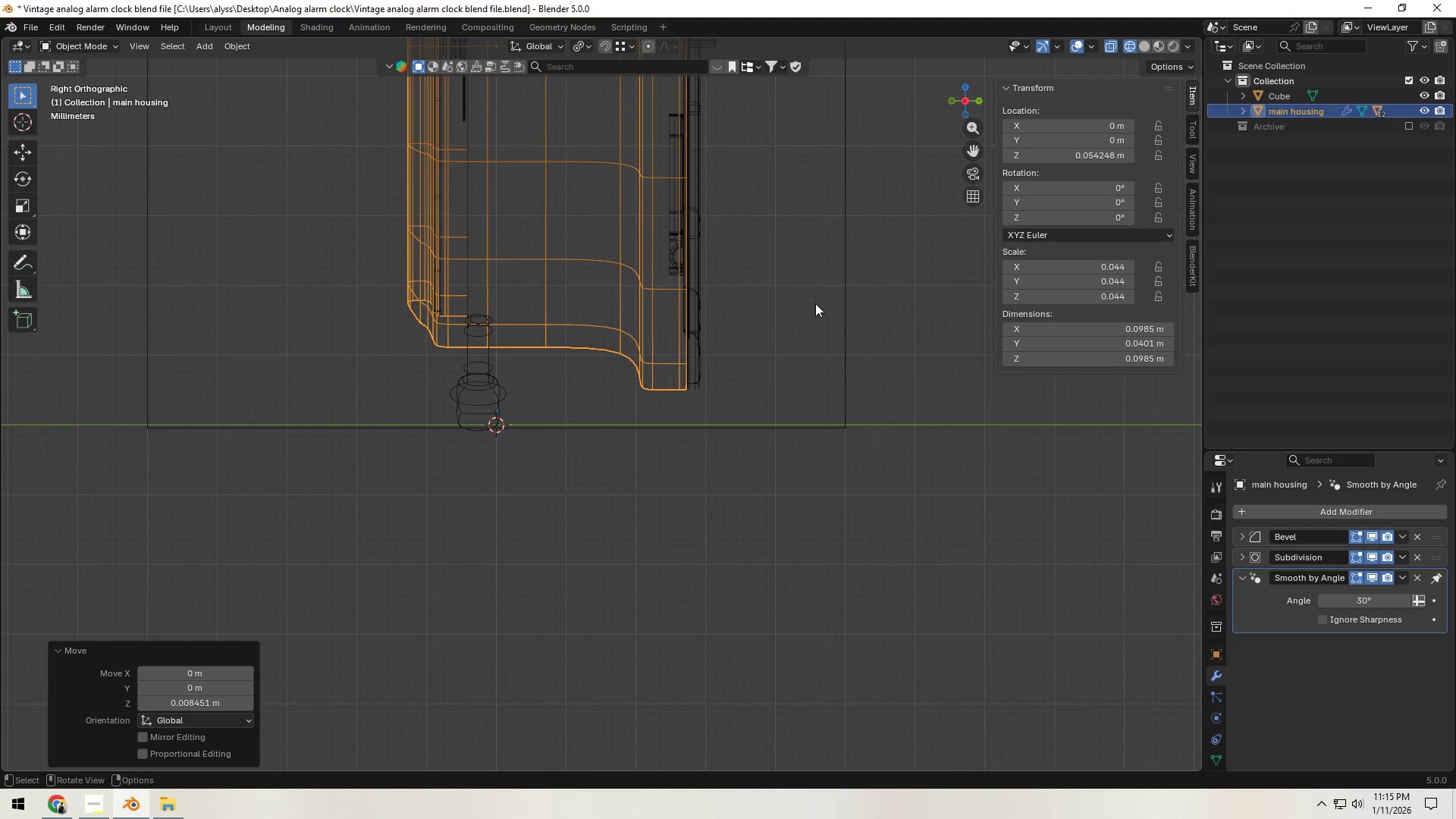 
key(R)
 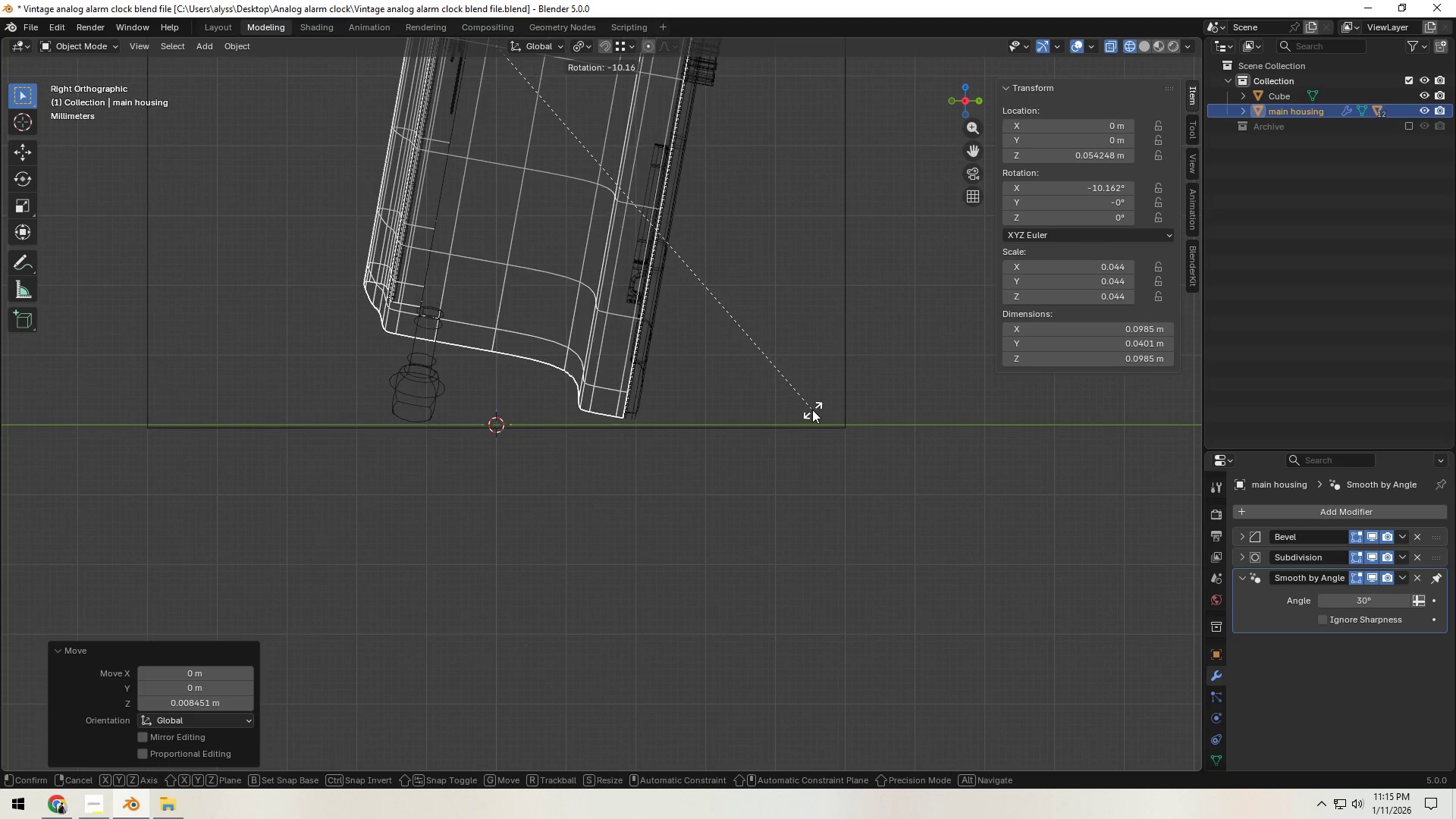 
left_click([812, 411])
 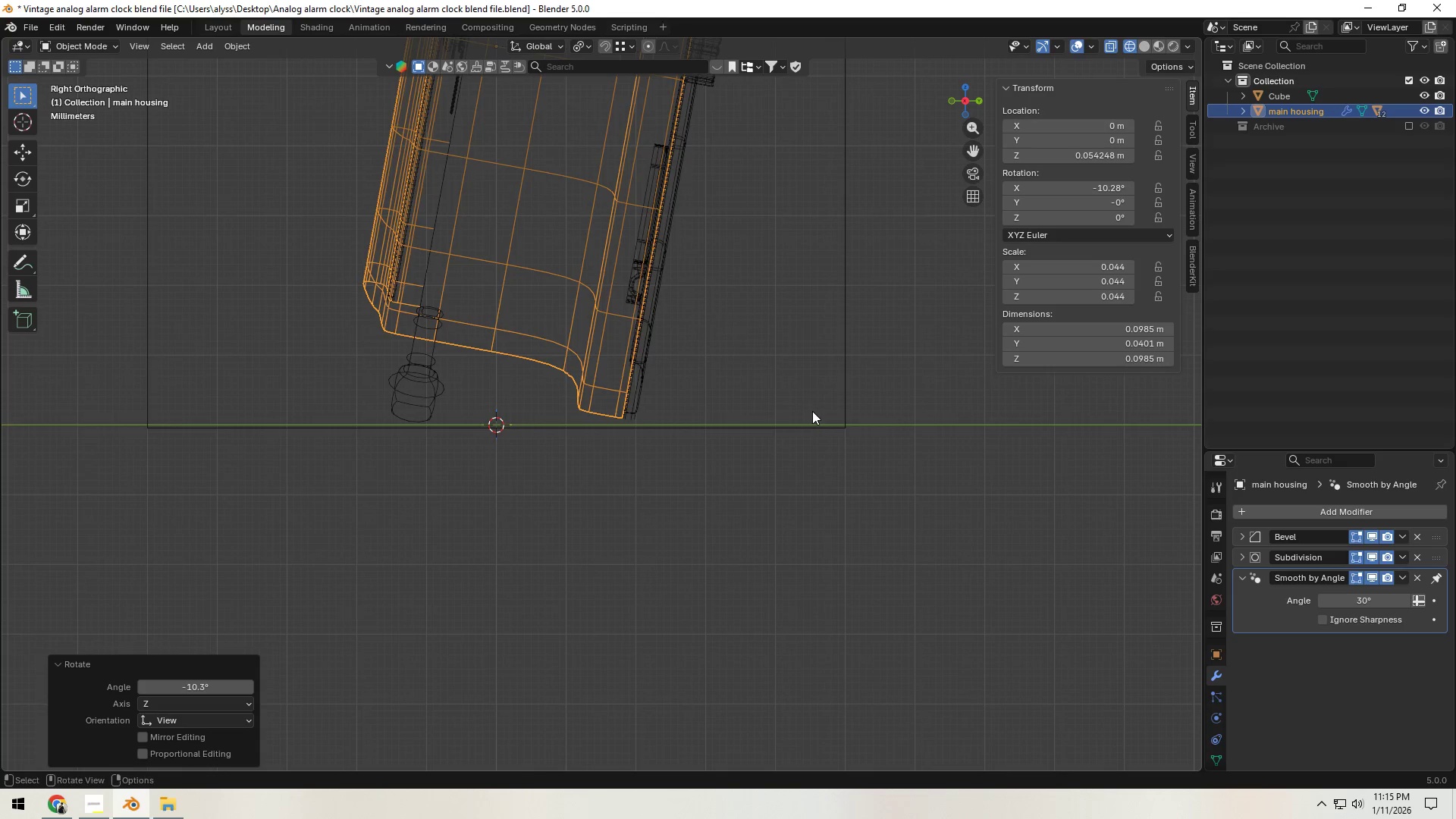 
type(gz)
 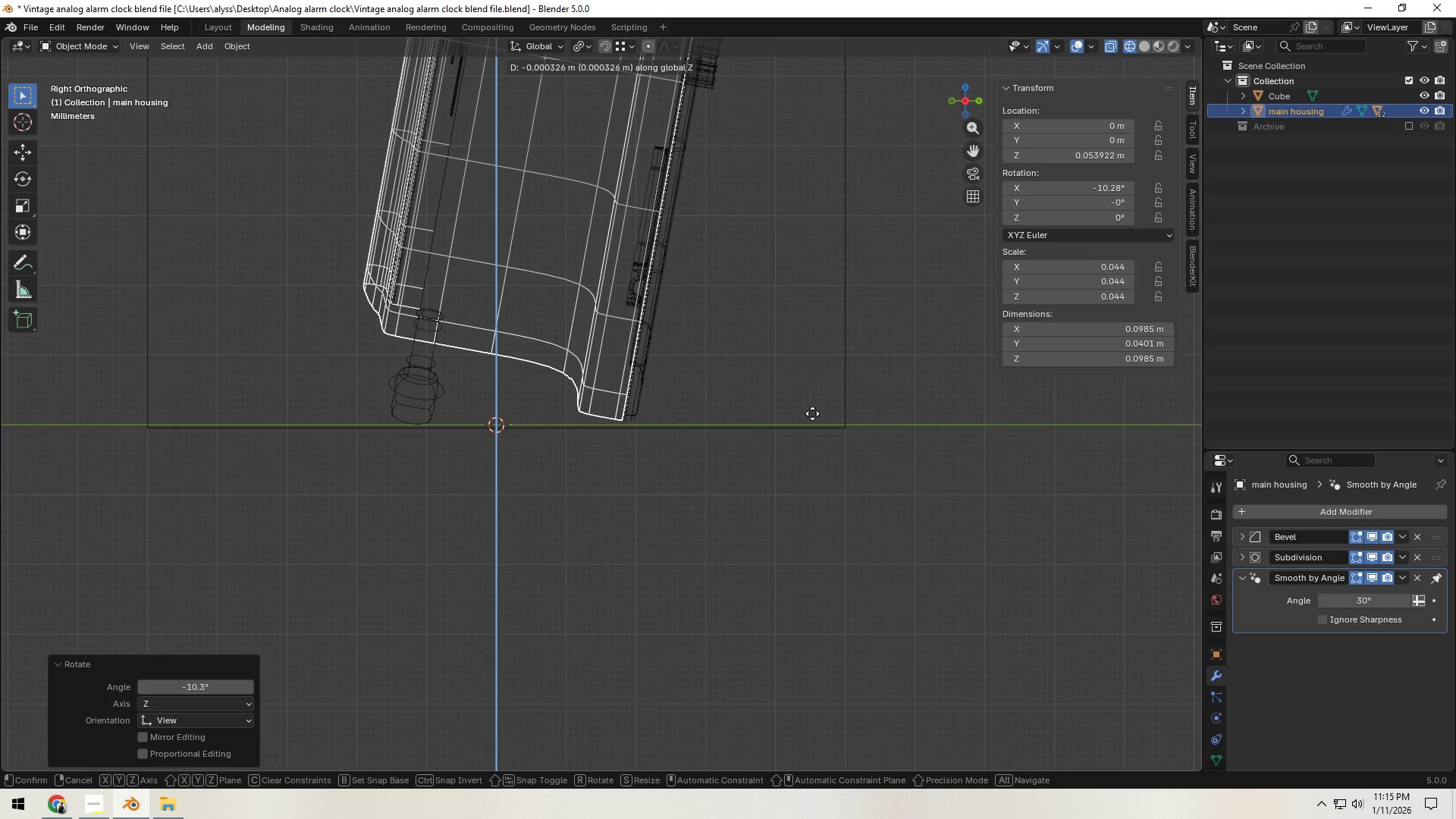 
left_click([812, 413])
 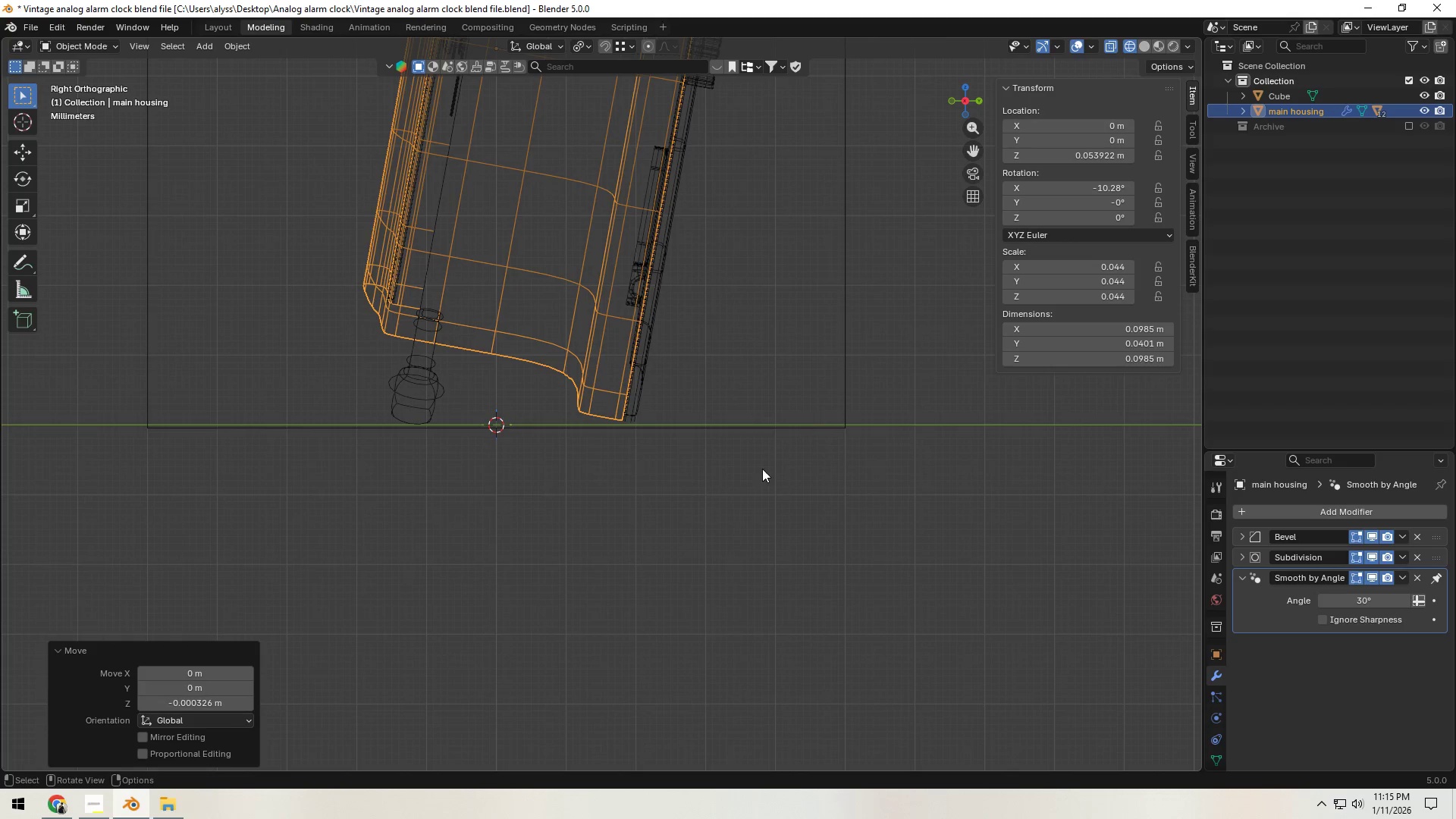 
left_click_drag(start_coordinate=[706, 525], to_coordinate=[706, 529])
 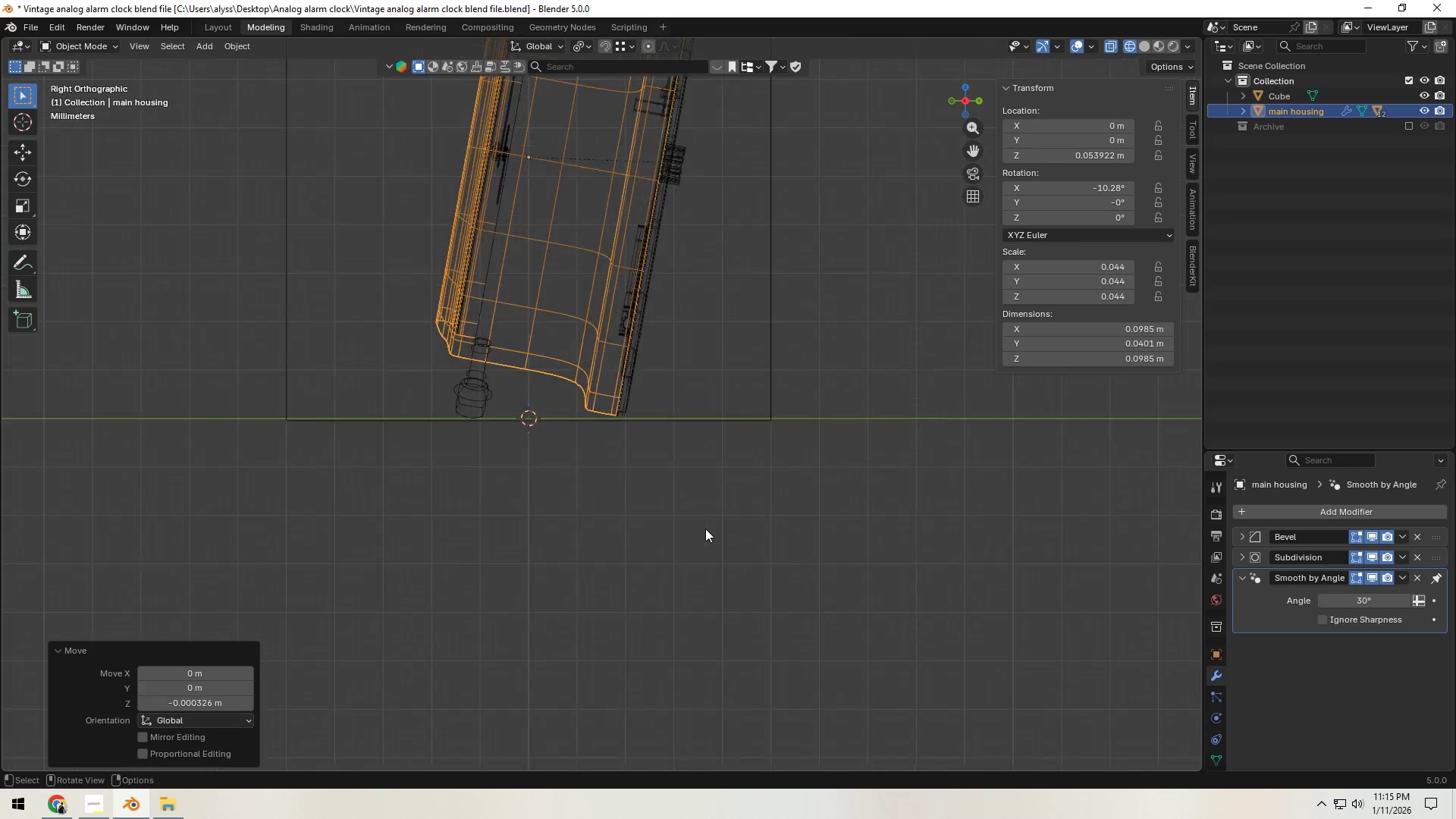 
scroll: coordinate [730, 527], scroll_direction: down, amount: 8.0
 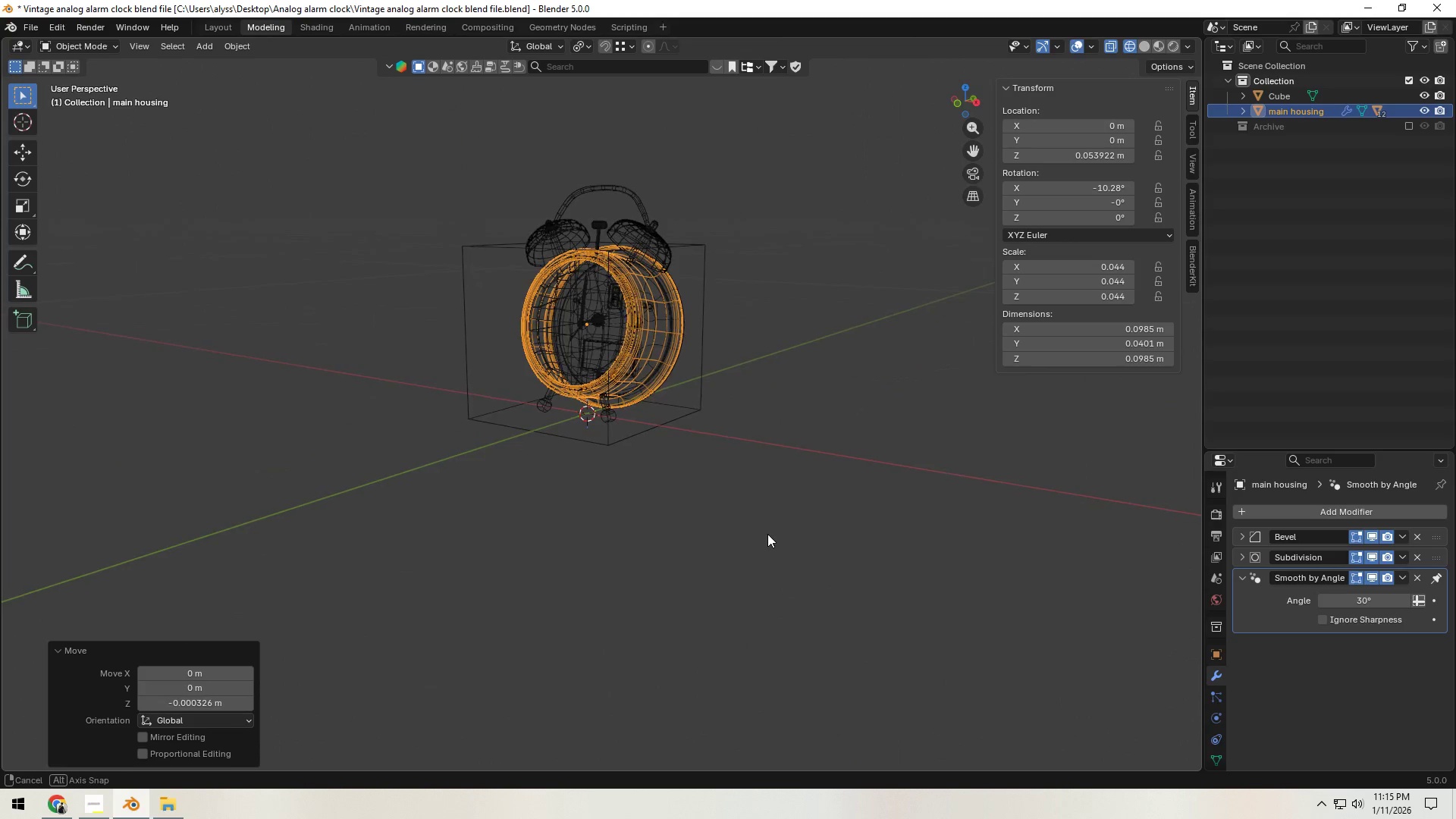 
key(Control+S)
 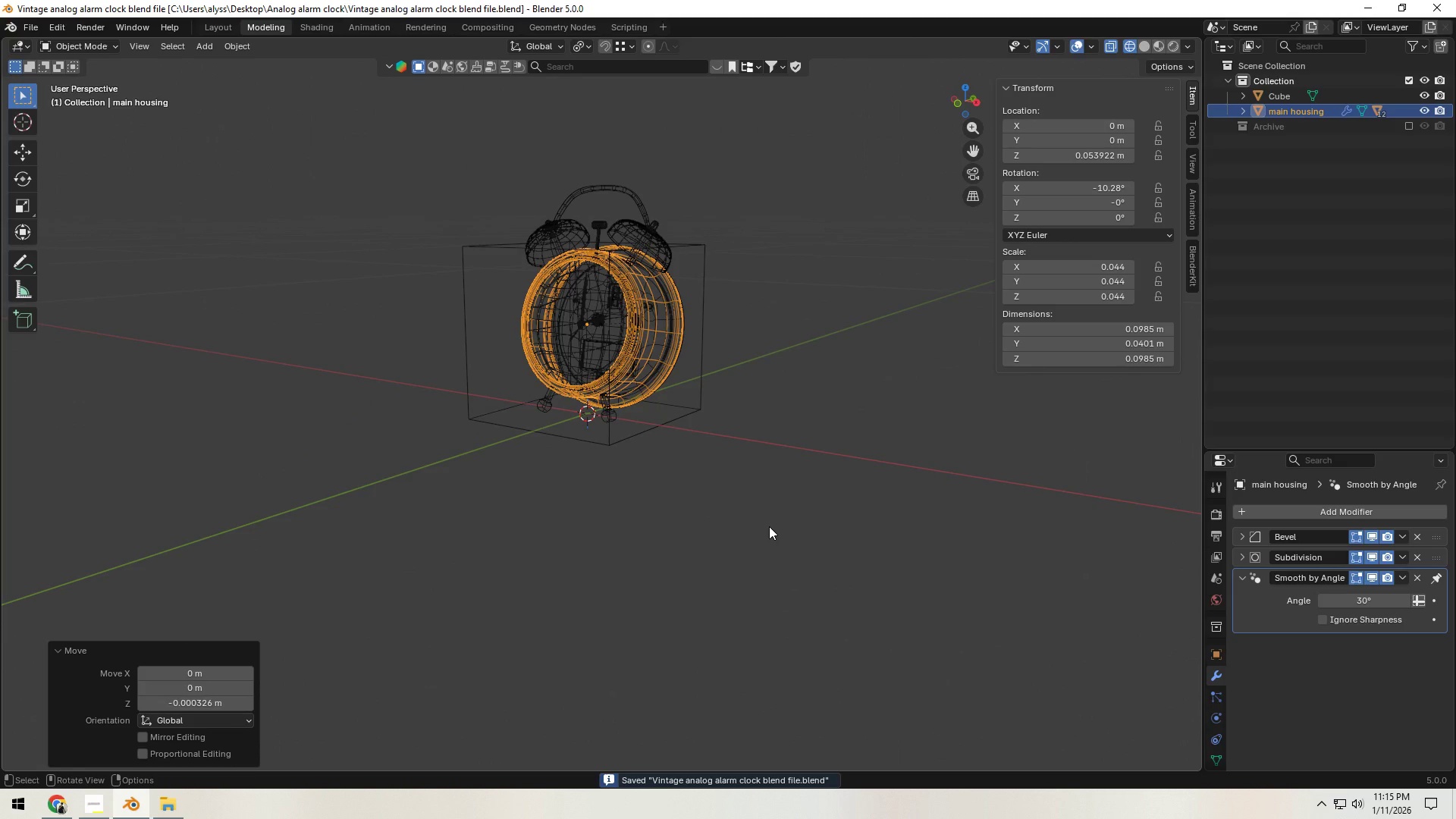 
key(A)
 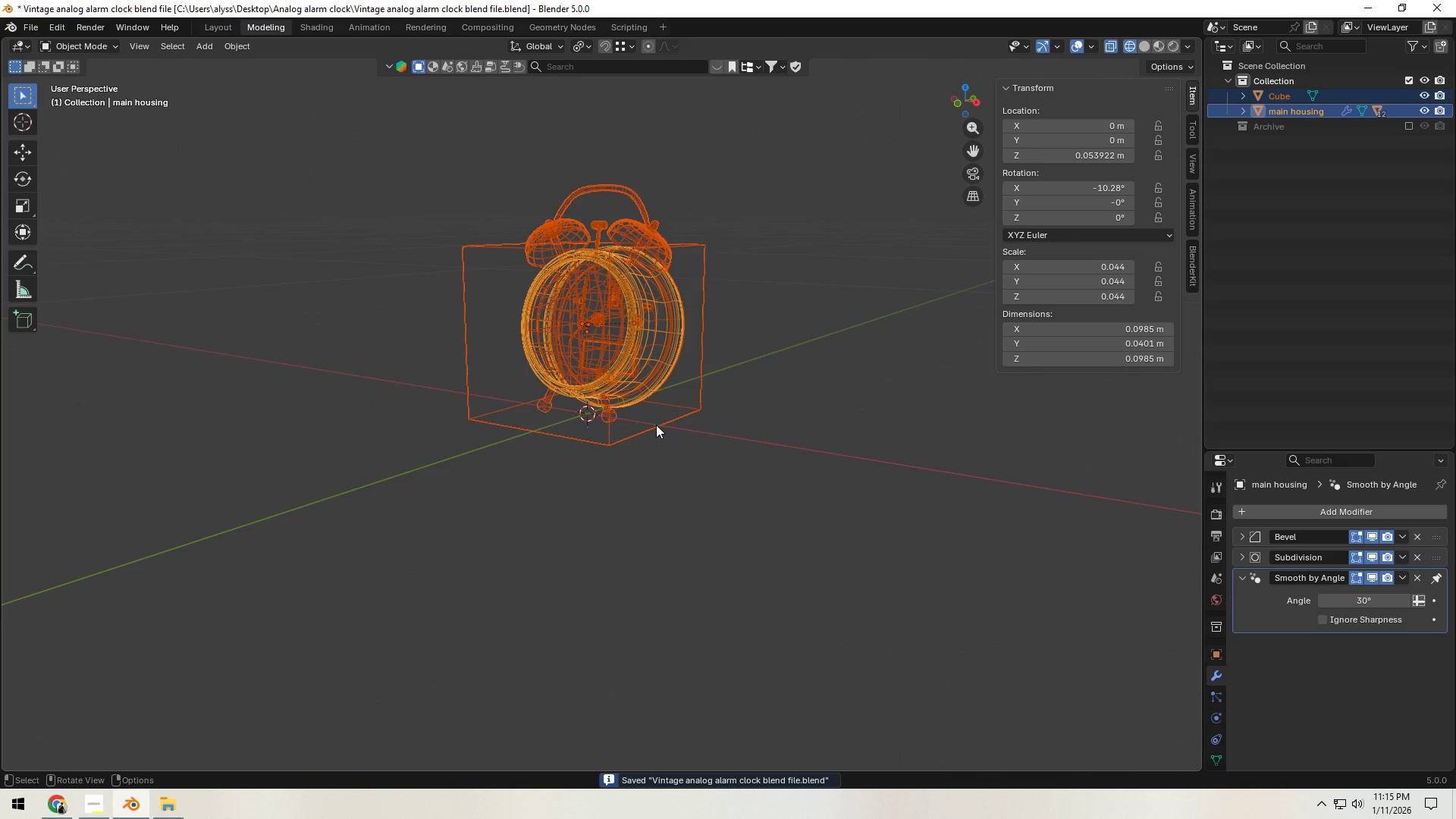 
key(Control+A)
 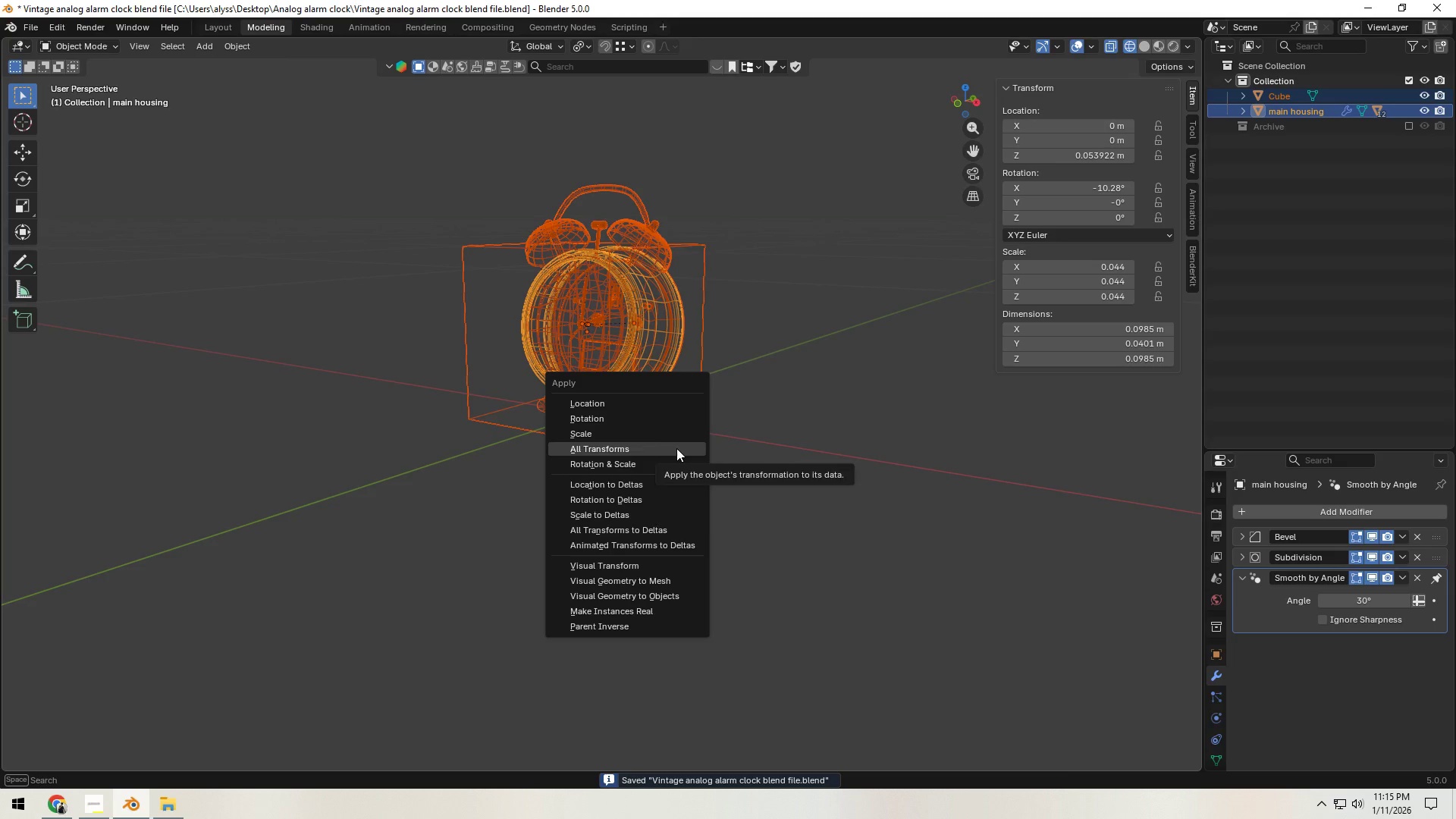 
left_click([676, 448])
 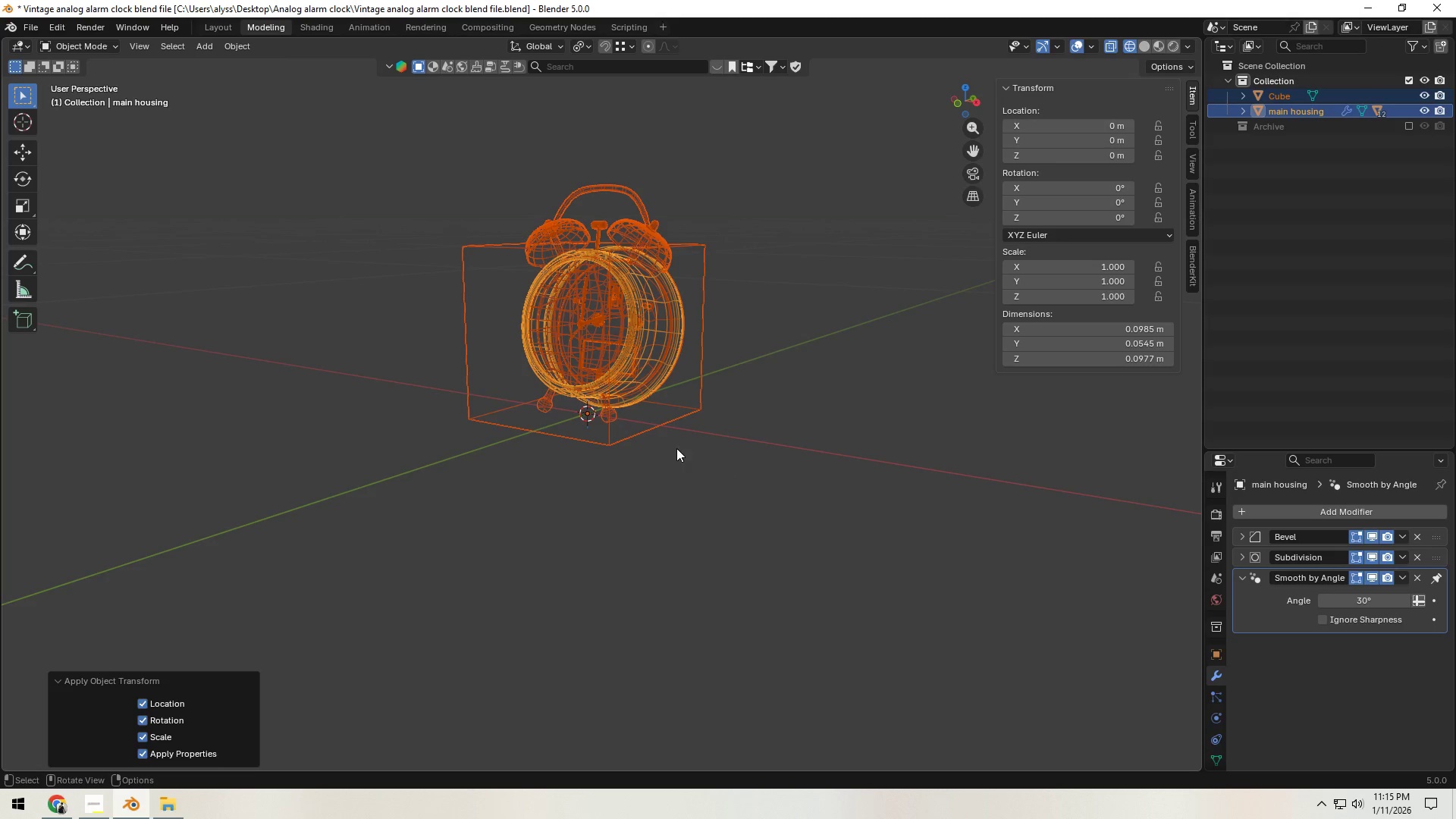 
left_click([700, 453])
 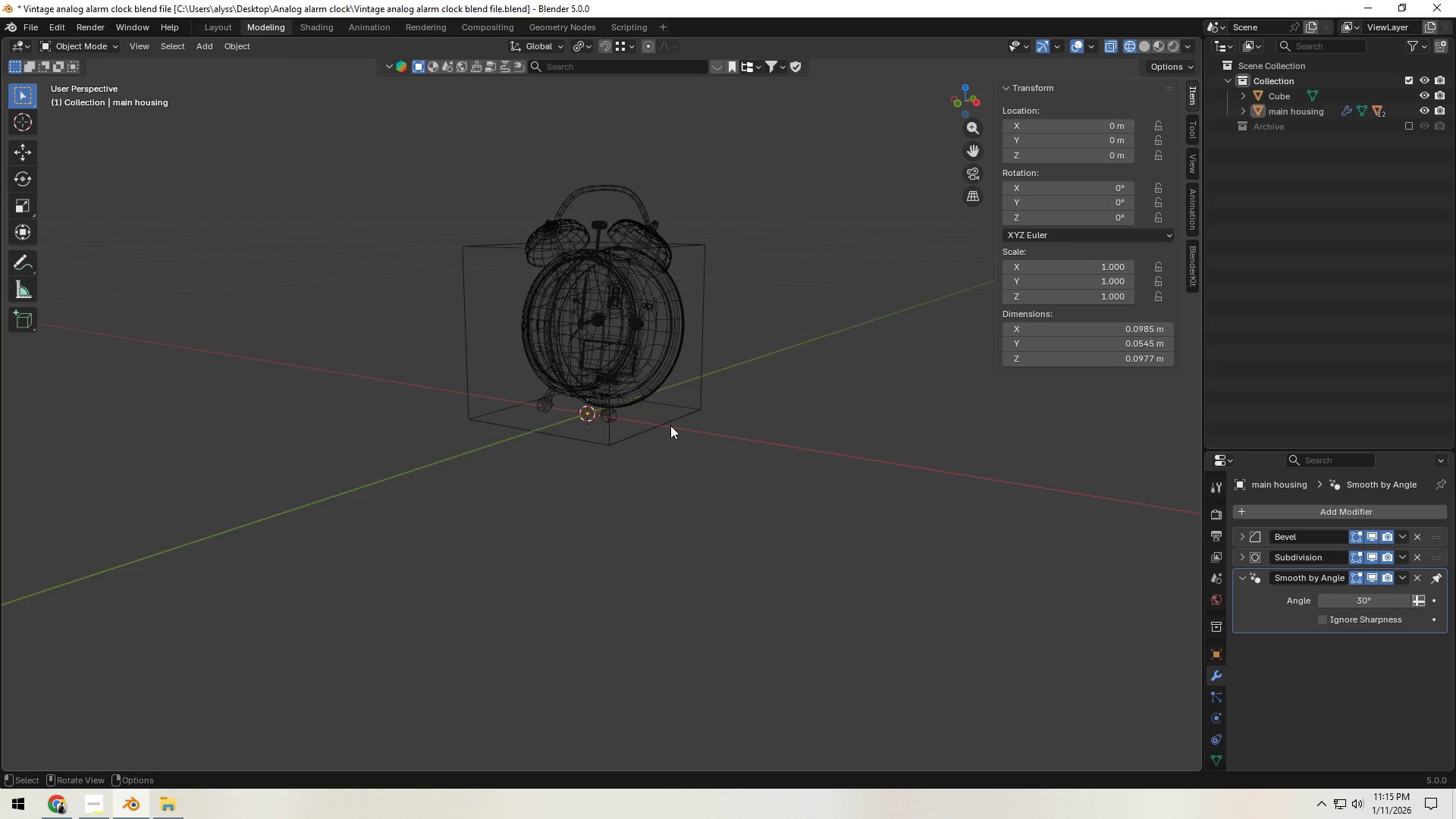 
left_click([670, 425])
 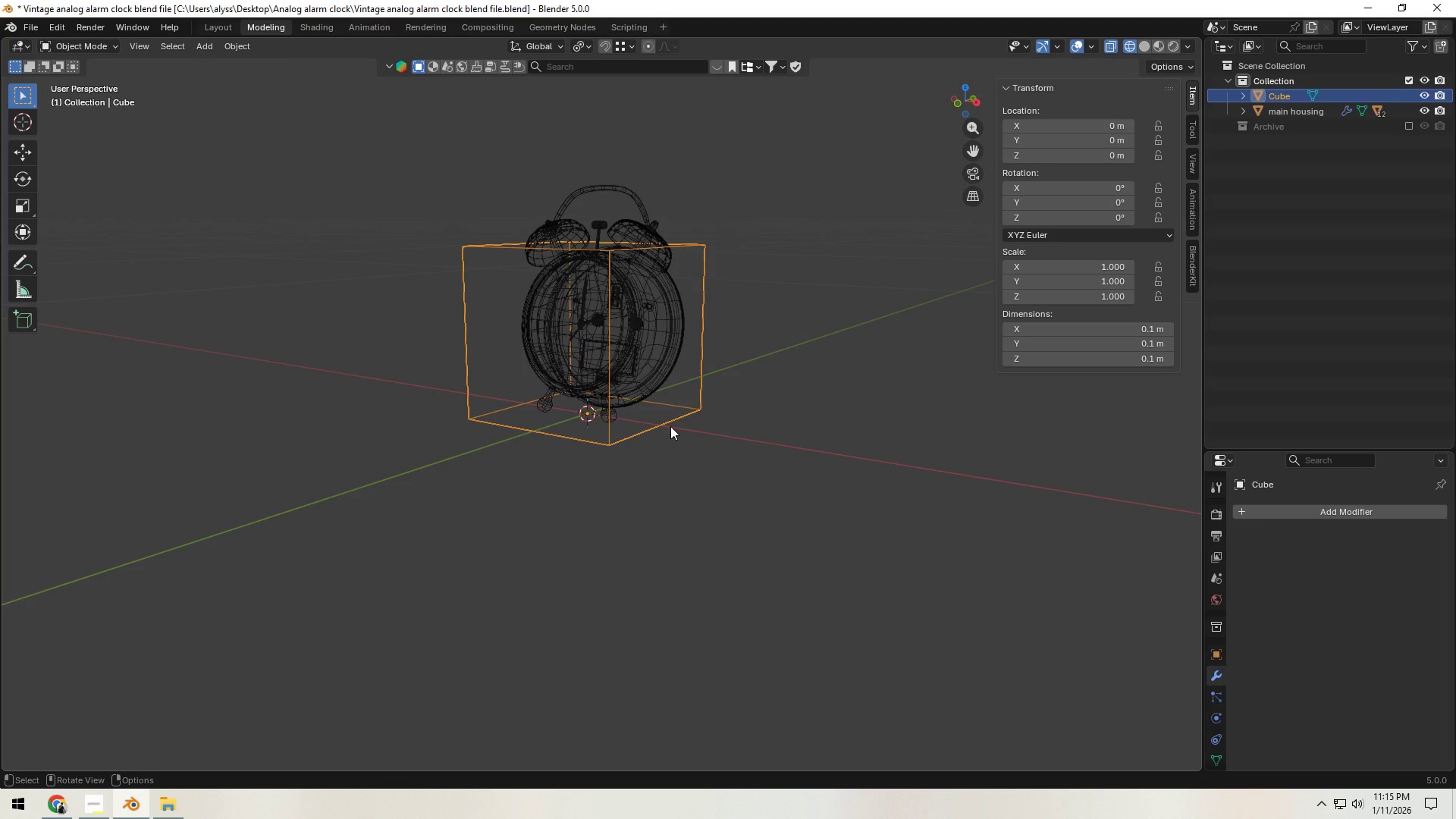 
key(H)
 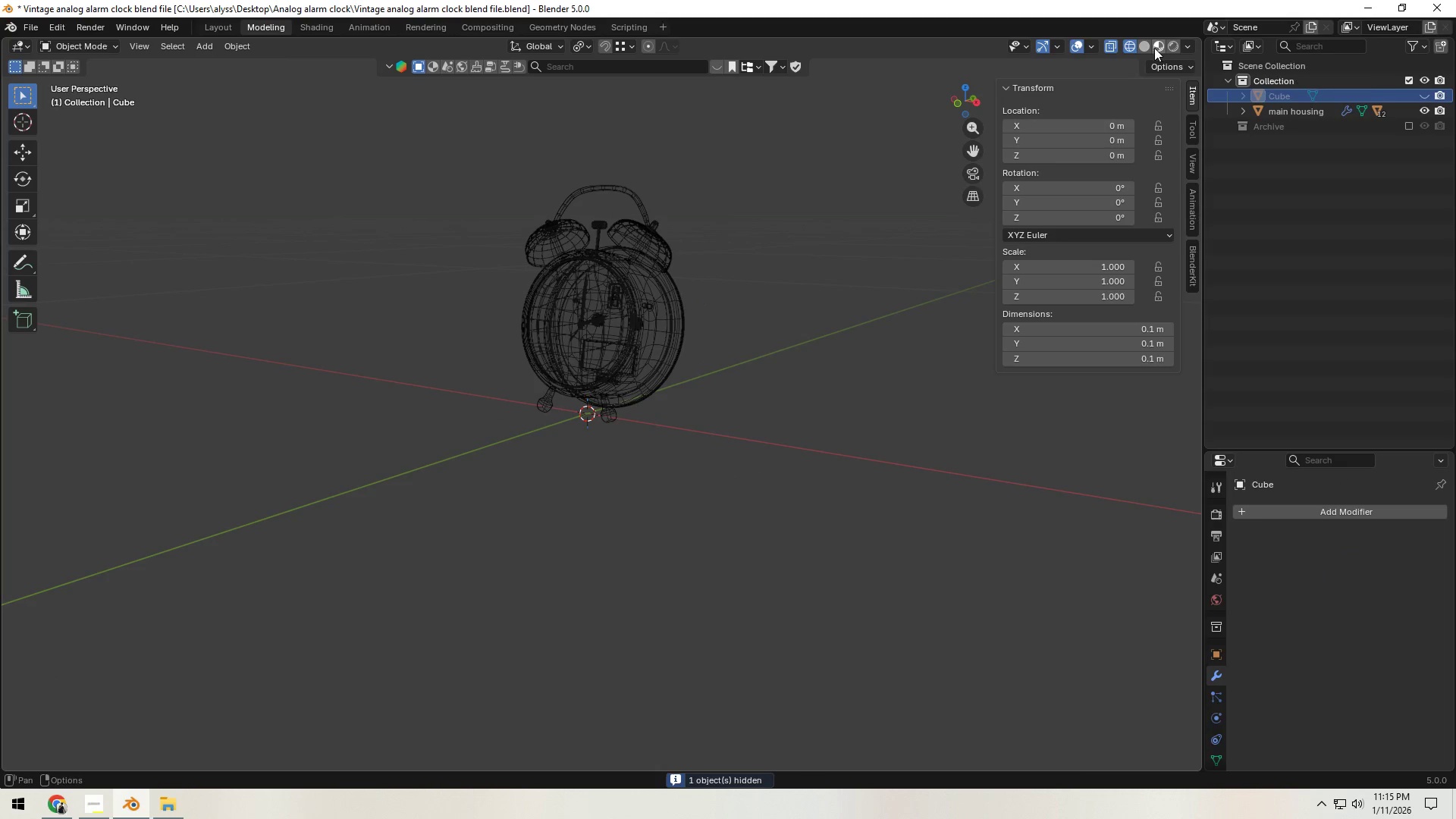 
left_click([1151, 48])
 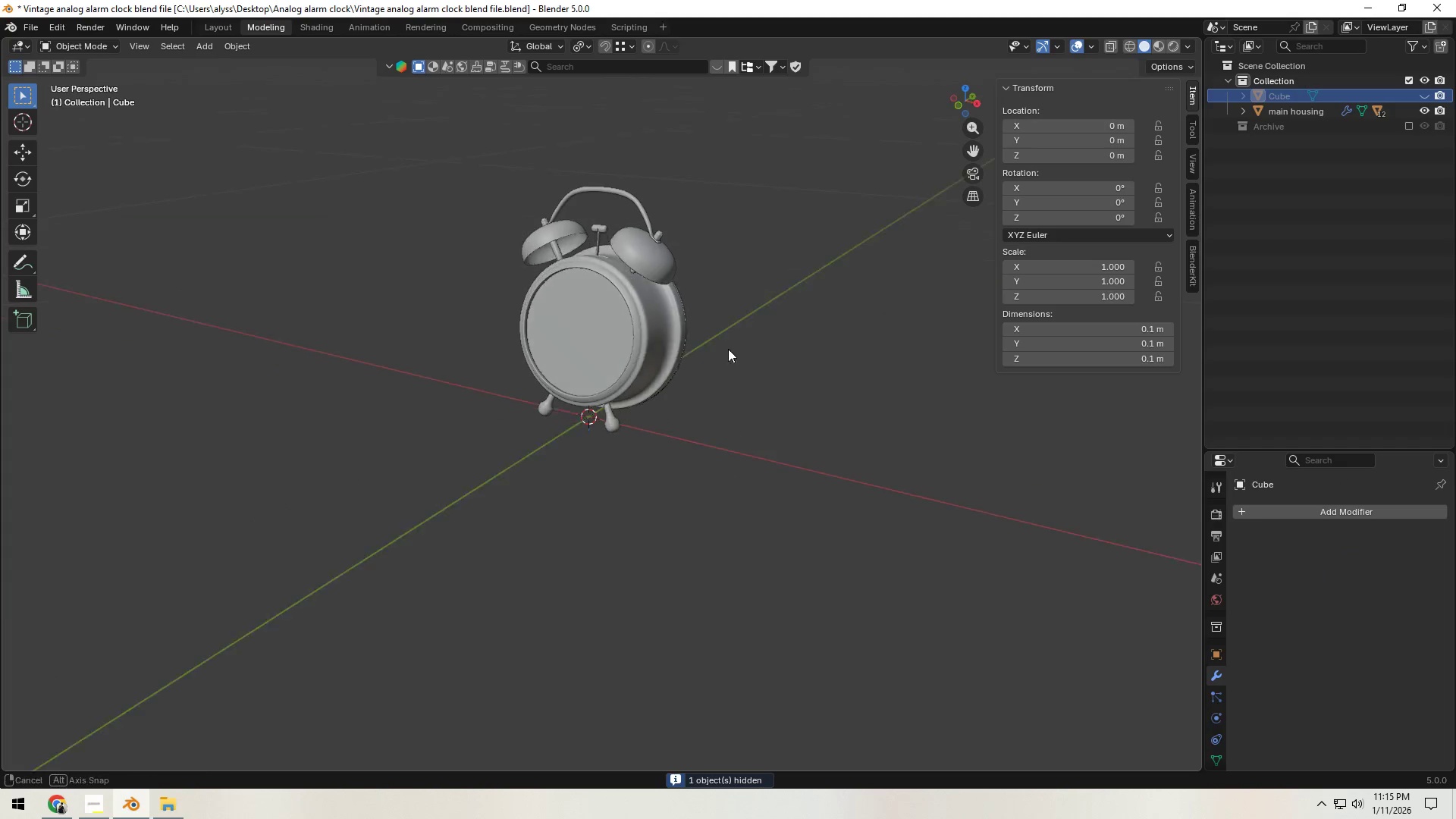 
scroll: coordinate [632, 395], scroll_direction: up, amount: 4.0
 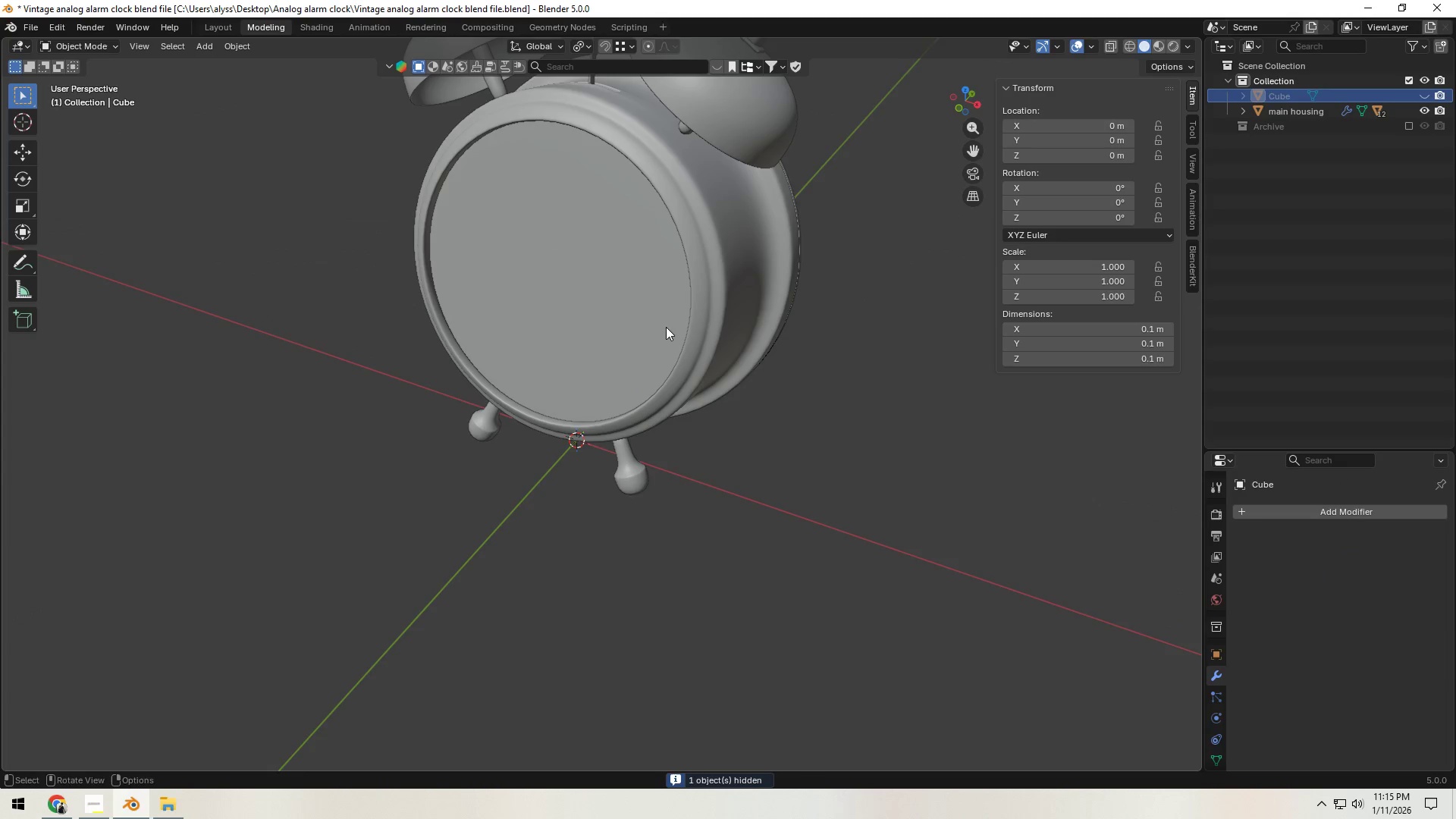 
hold_key(key=ShiftLeft, duration=0.31)
 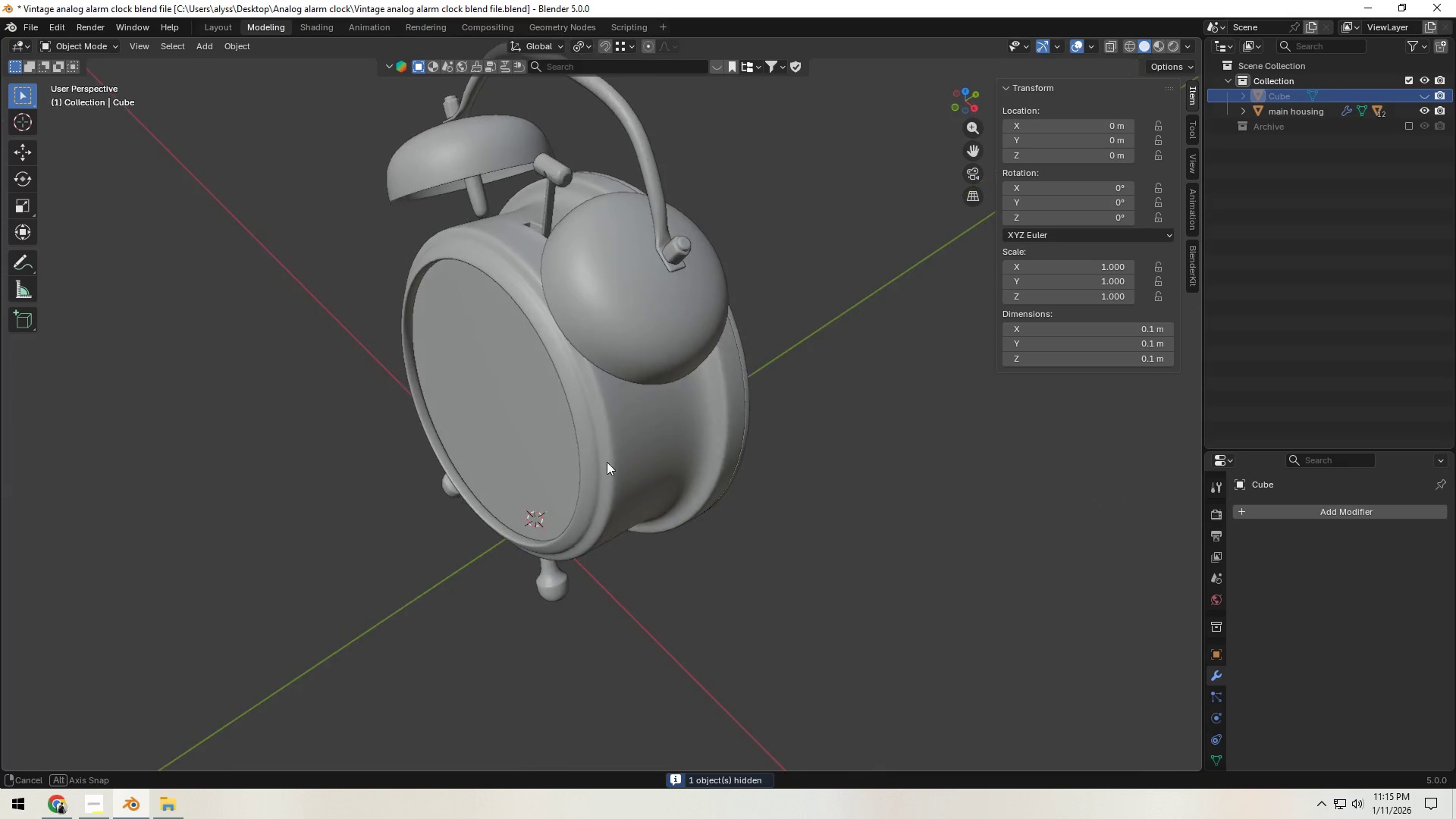 
scroll: coordinate [628, 441], scroll_direction: up, amount: 2.0
 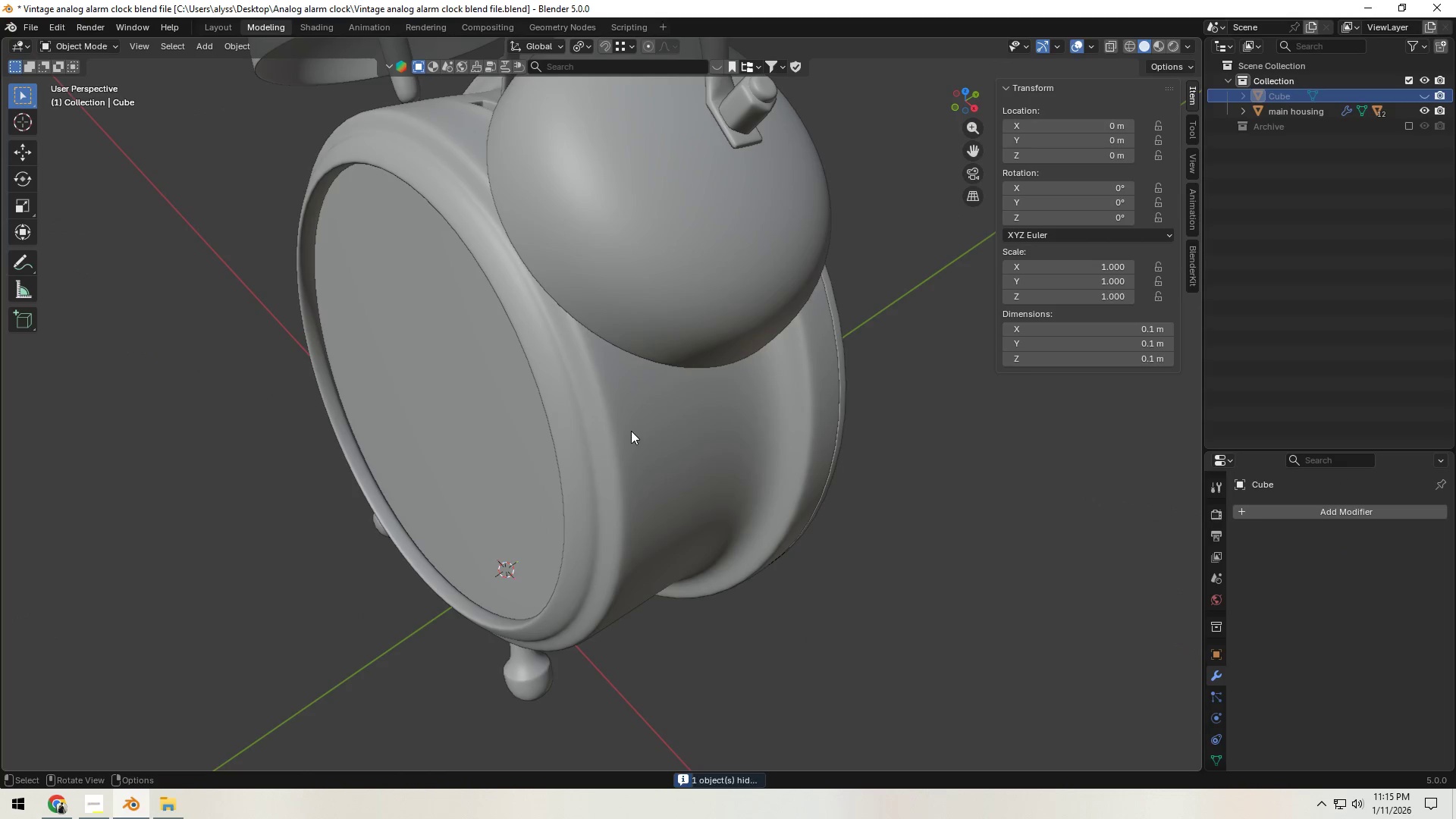 
hold_key(key=ShiftLeft, duration=0.39)
 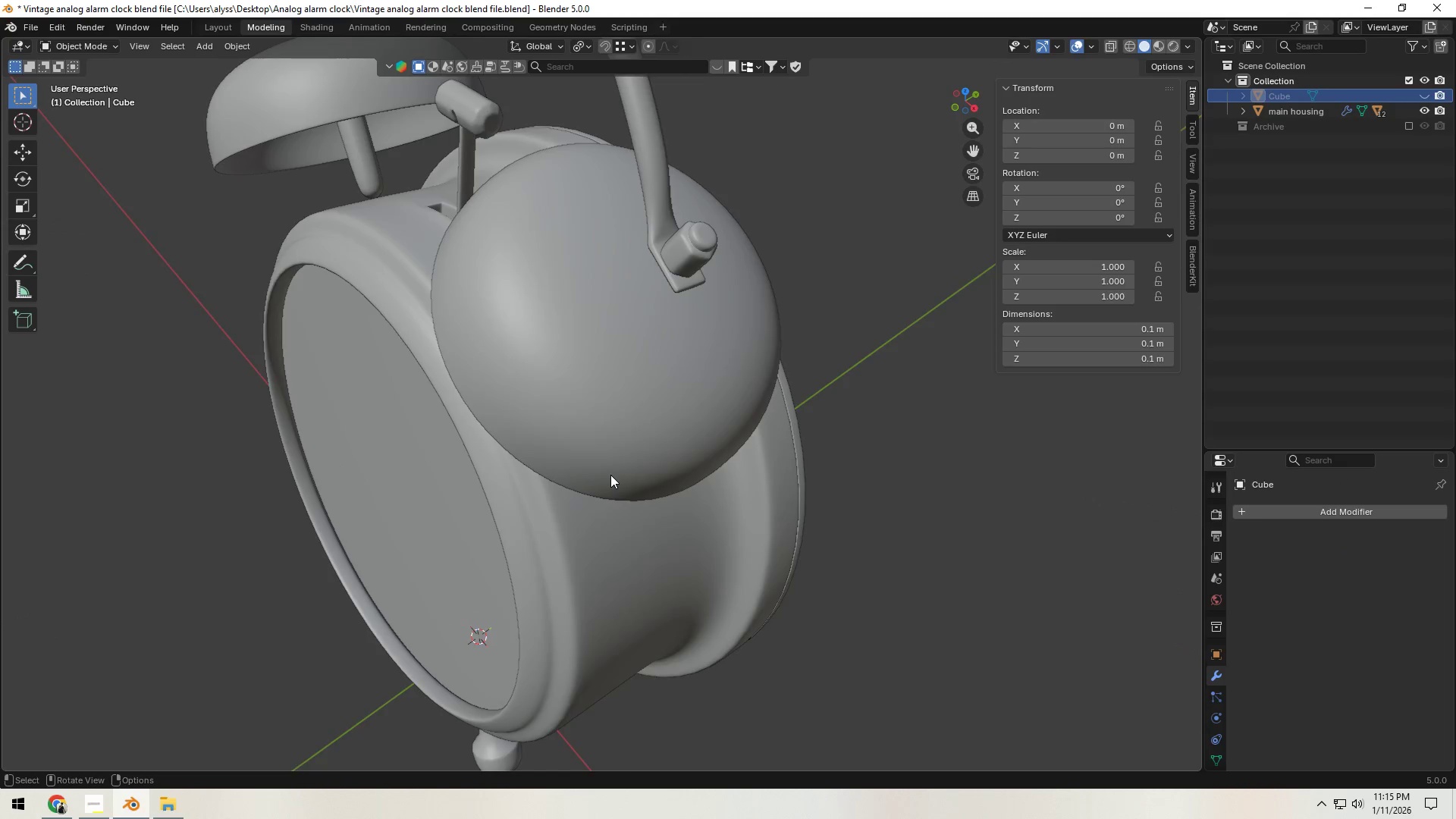 
scroll: coordinate [610, 475], scroll_direction: up, amount: 1.0
 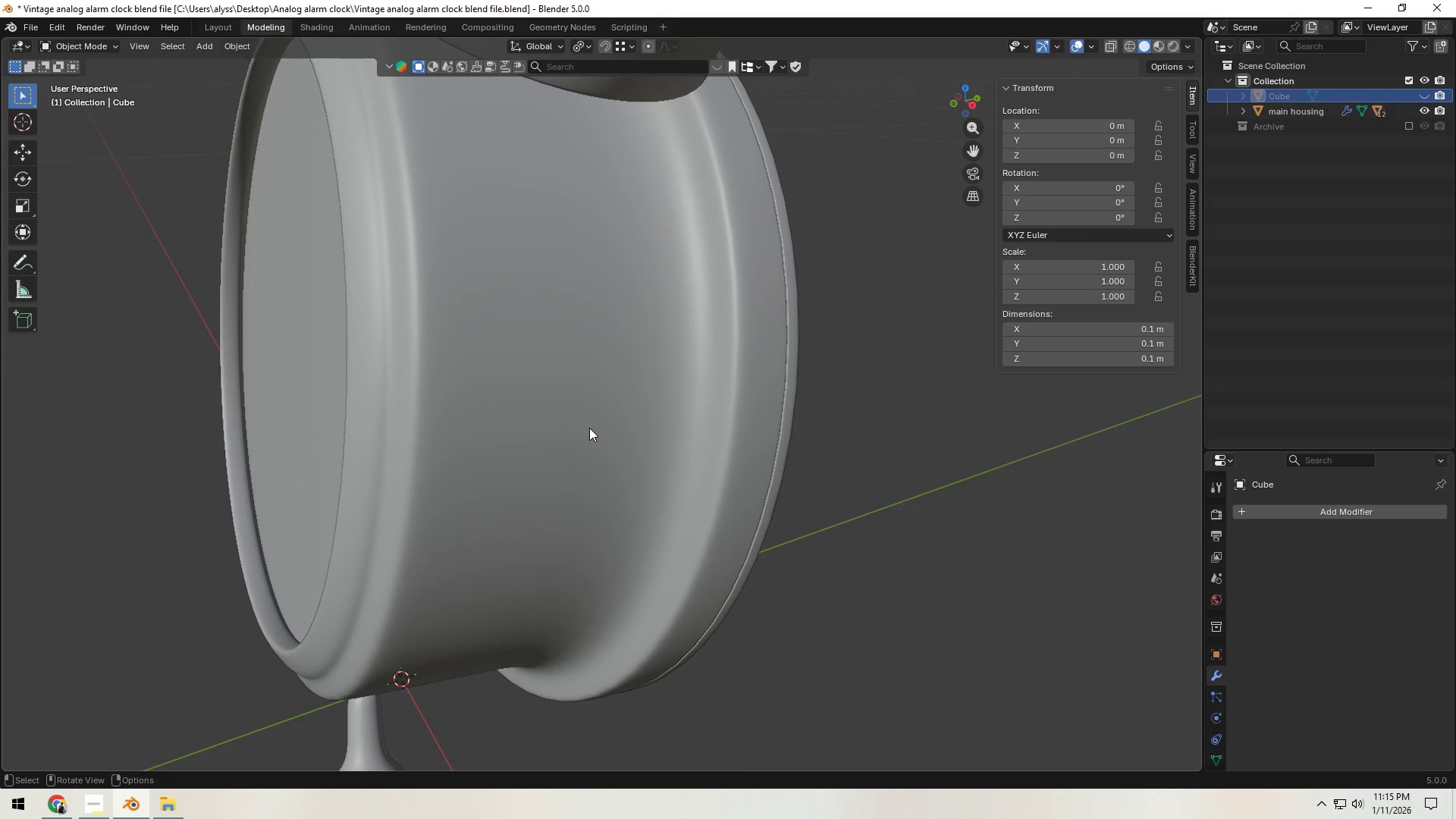 
left_click([589, 428])
 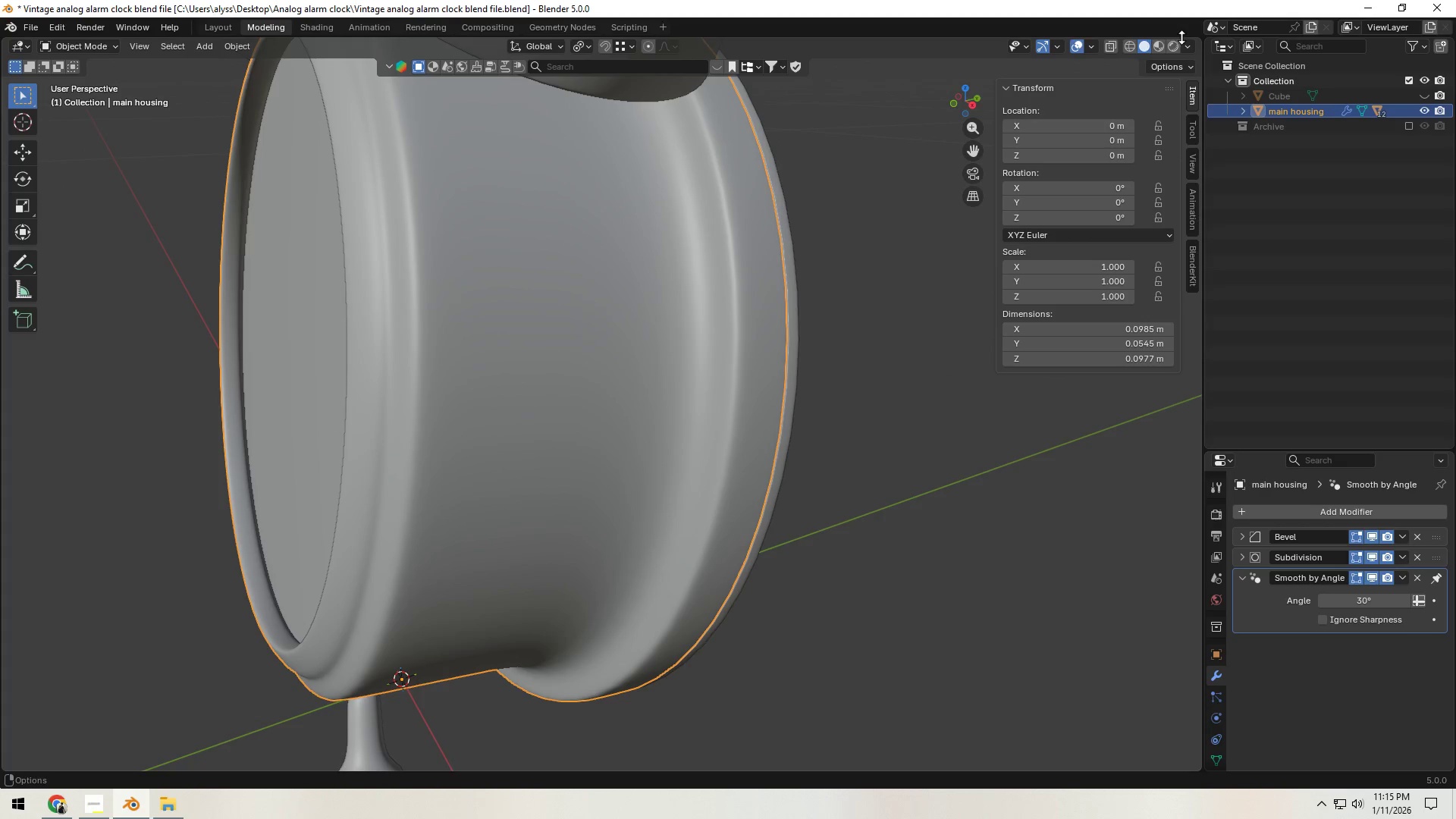 
left_click([1184, 45])
 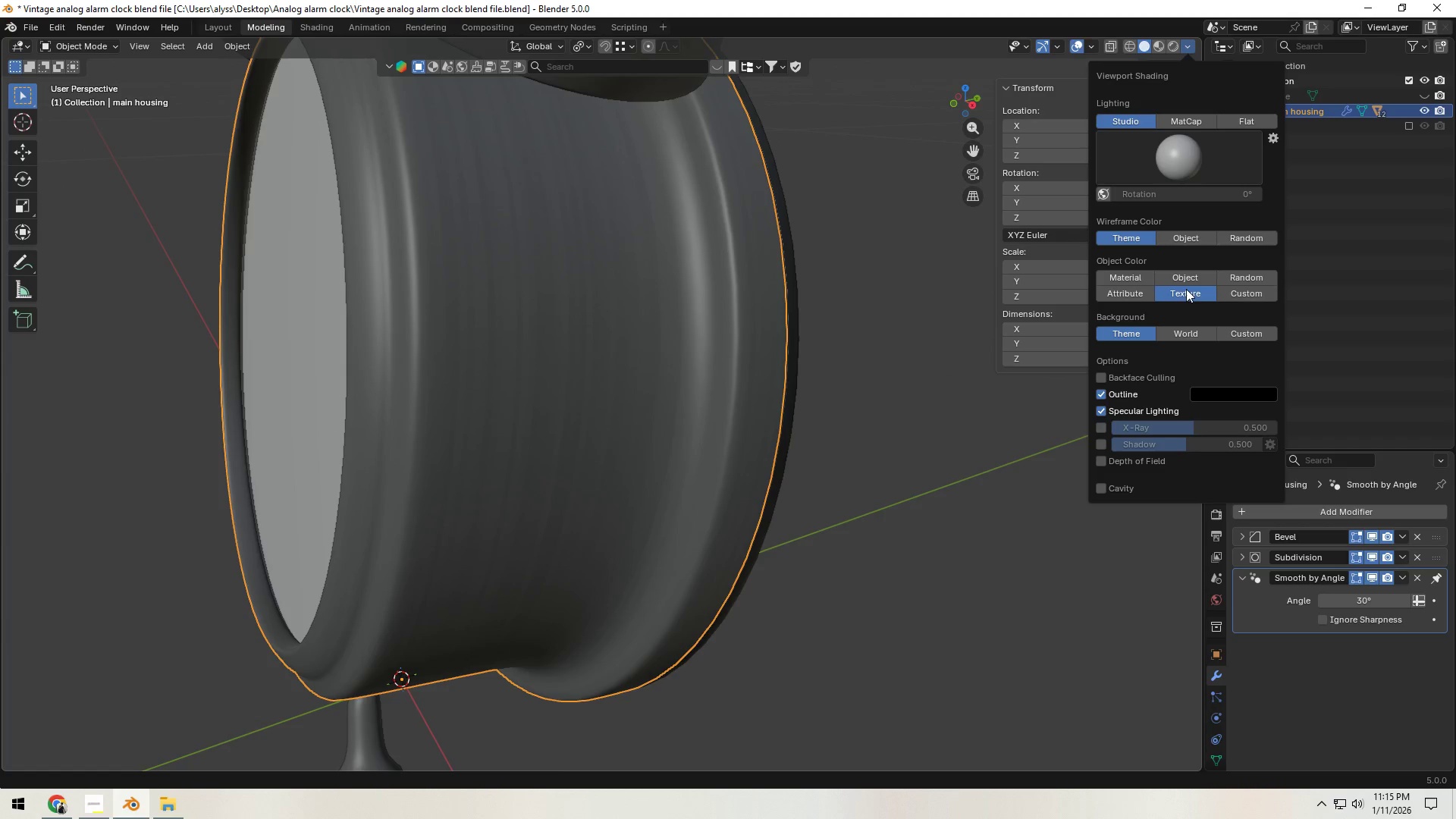 
left_click([858, 310])
 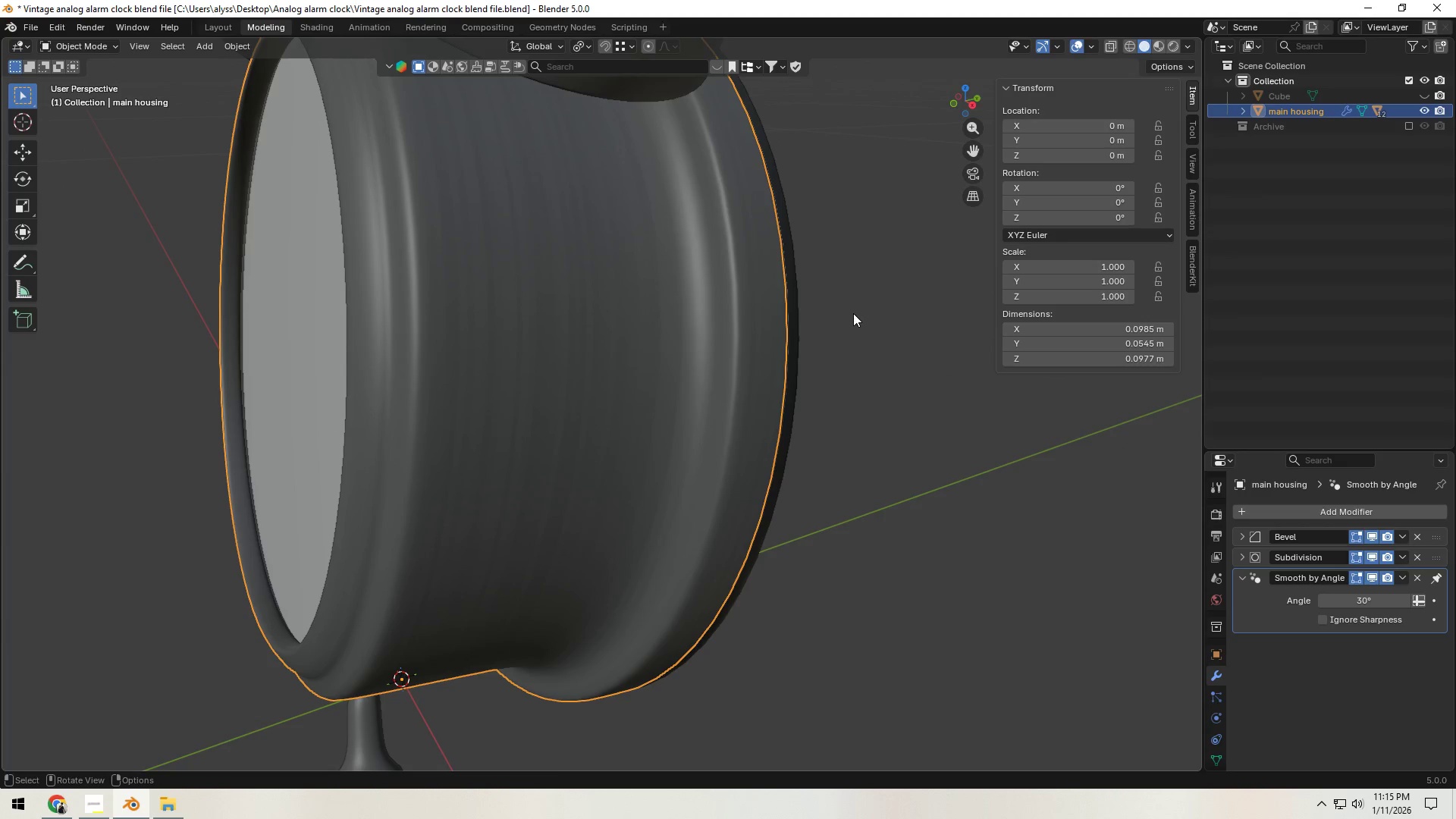 
scroll: coordinate [843, 319], scroll_direction: down, amount: 2.0
 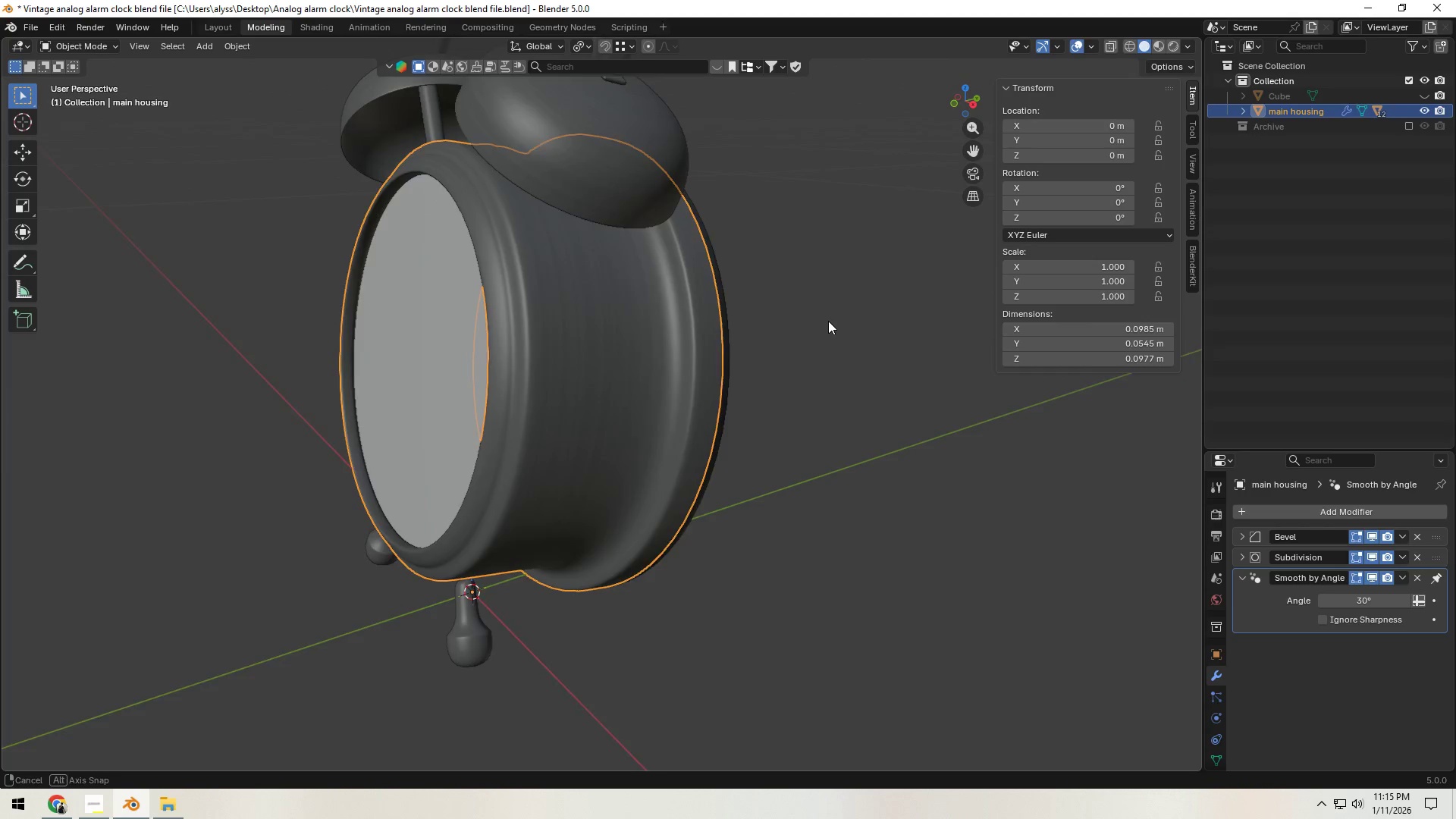 
left_click([829, 321])
 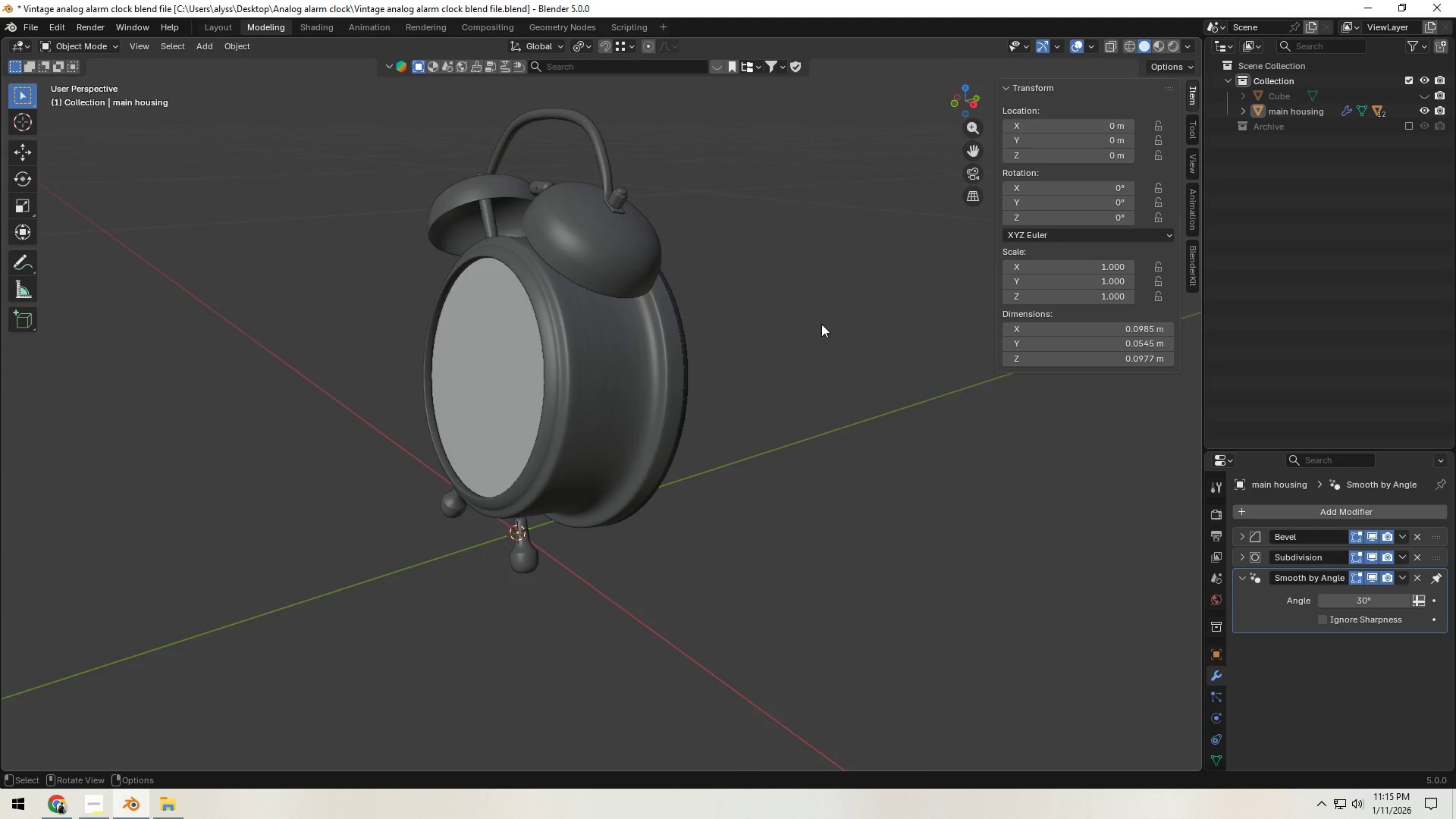 
scroll: coordinate [821, 324], scroll_direction: down, amount: 3.0
 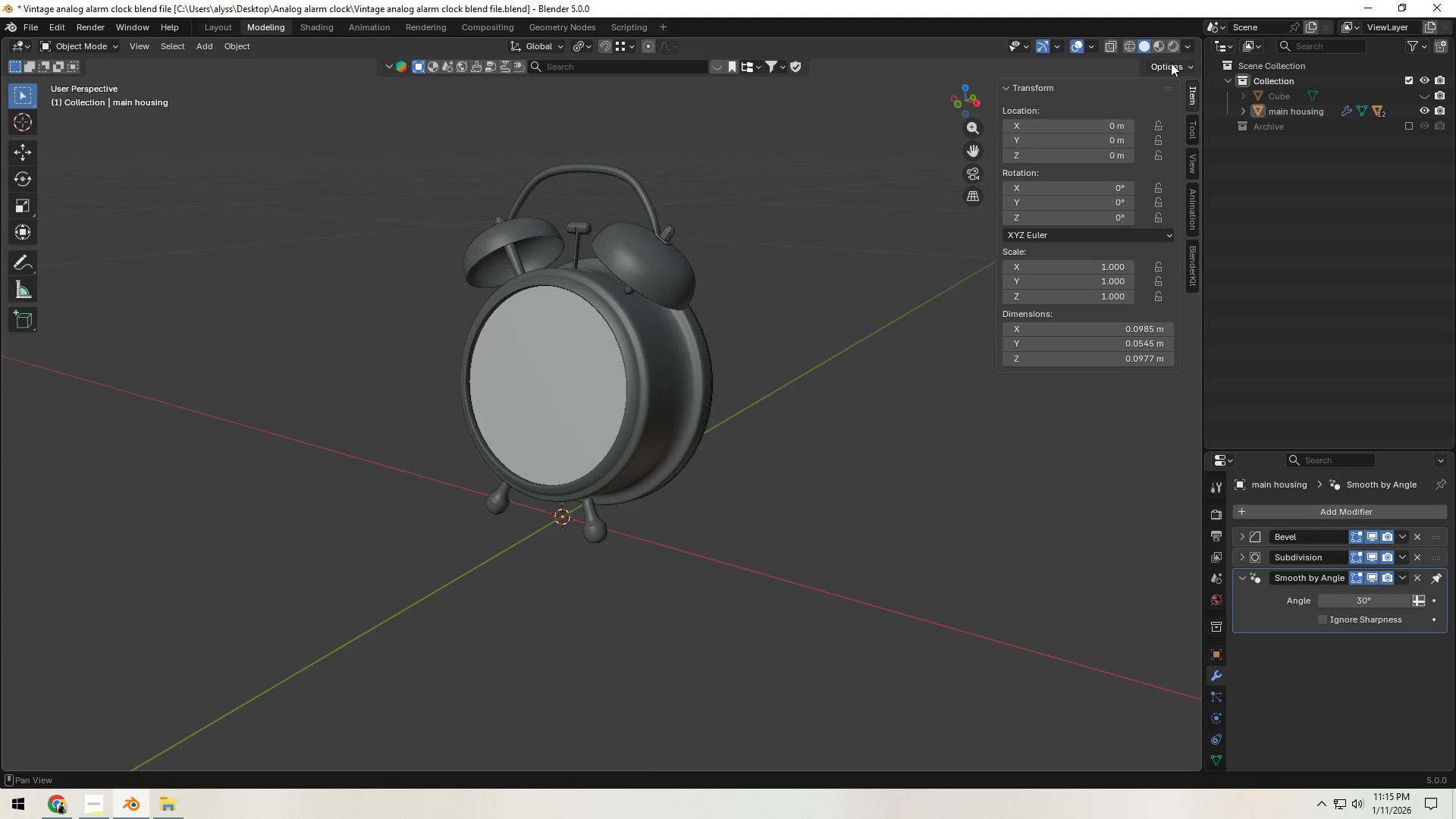 
left_click([1173, 51])
 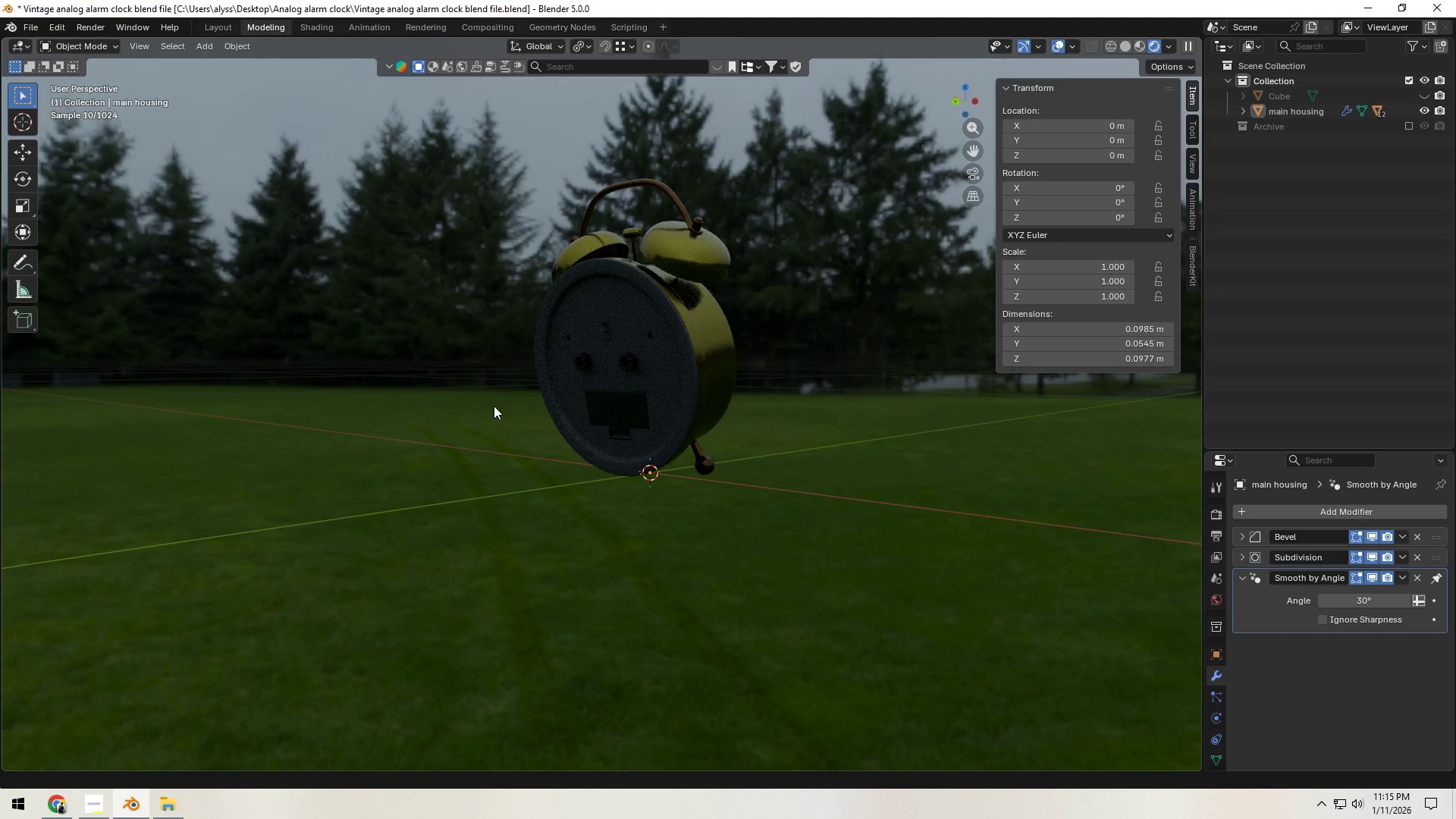 
wait(16.16)
 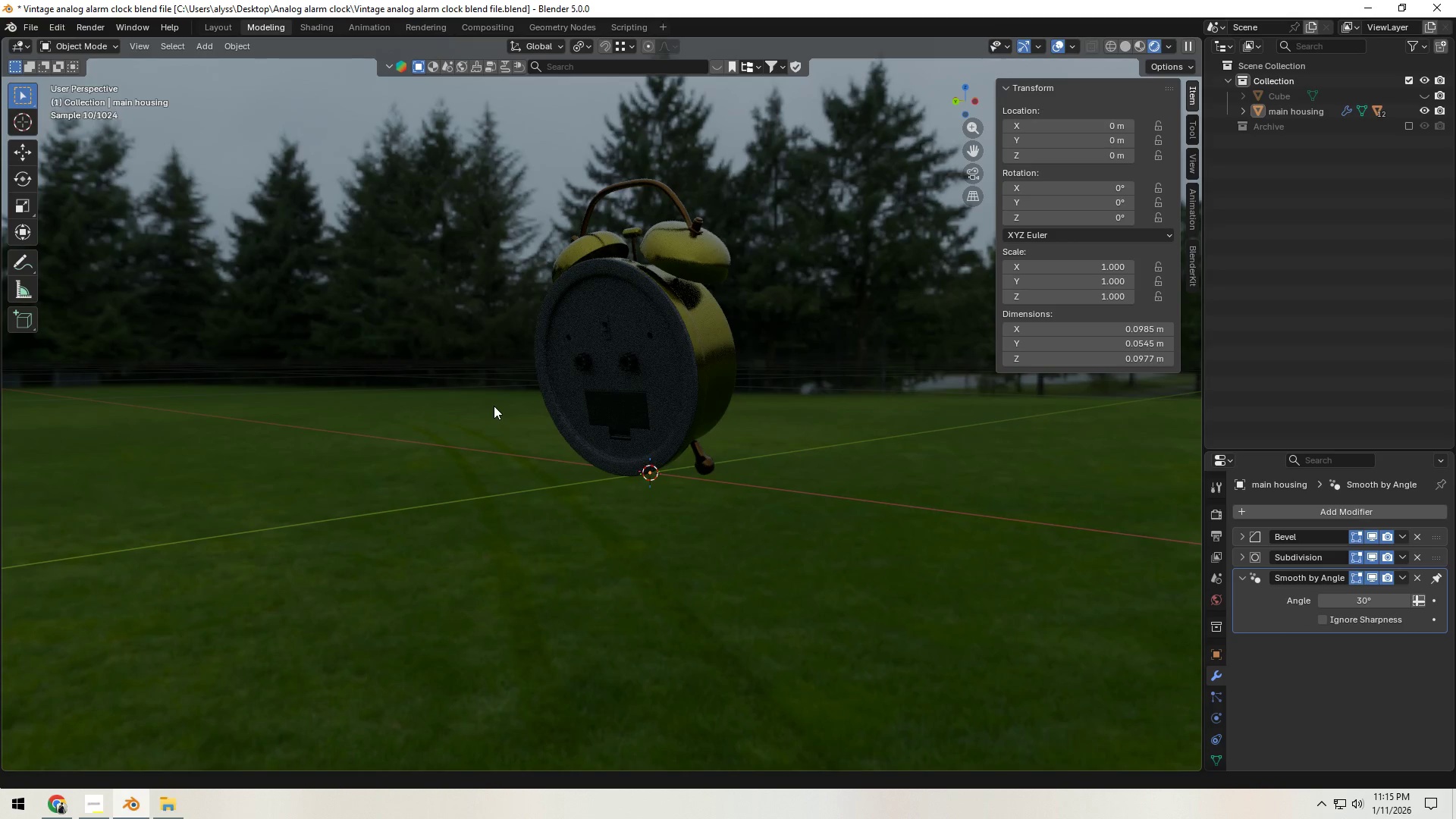 
left_click([846, 420])
 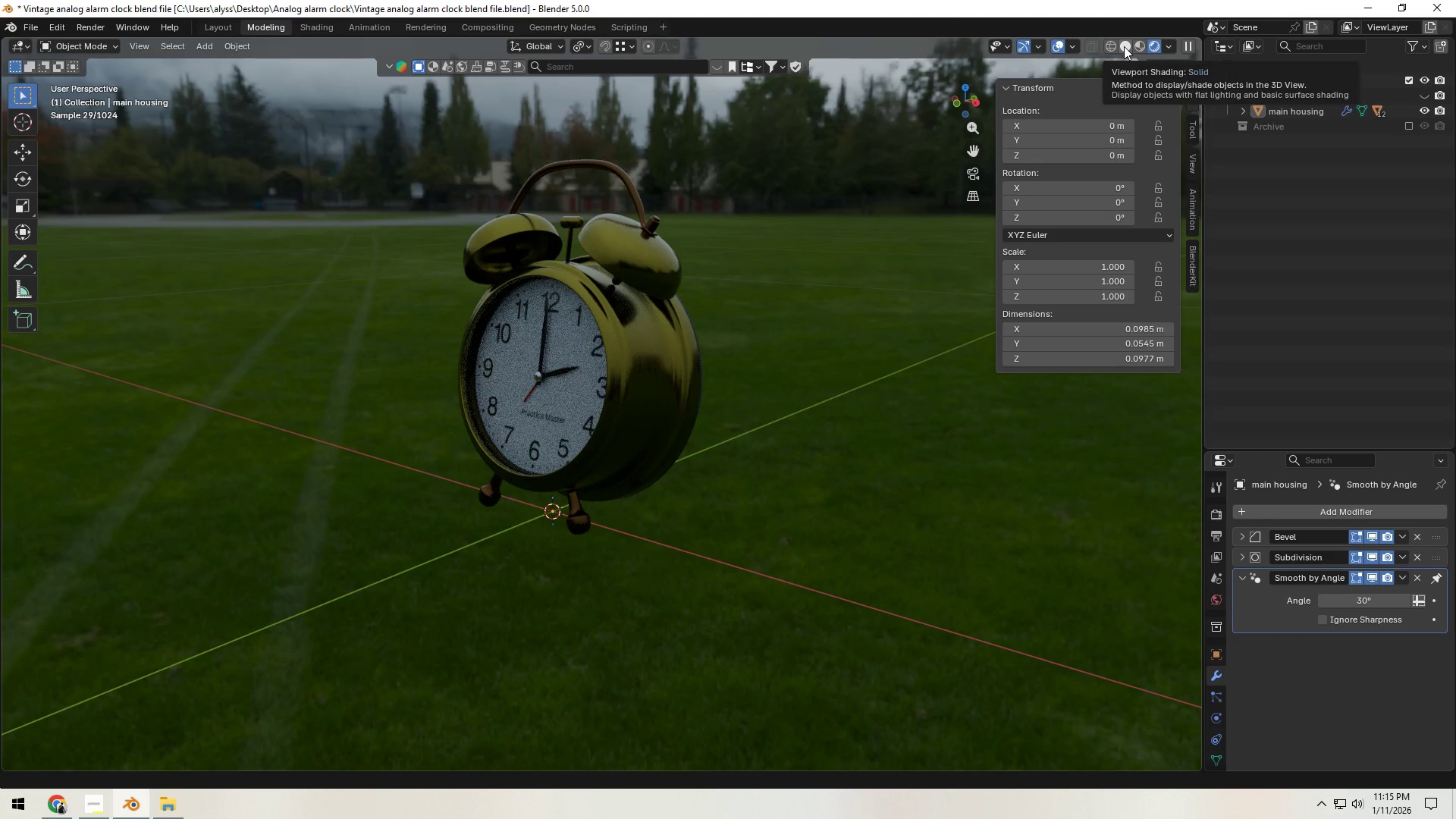 
left_click([1124, 46])
 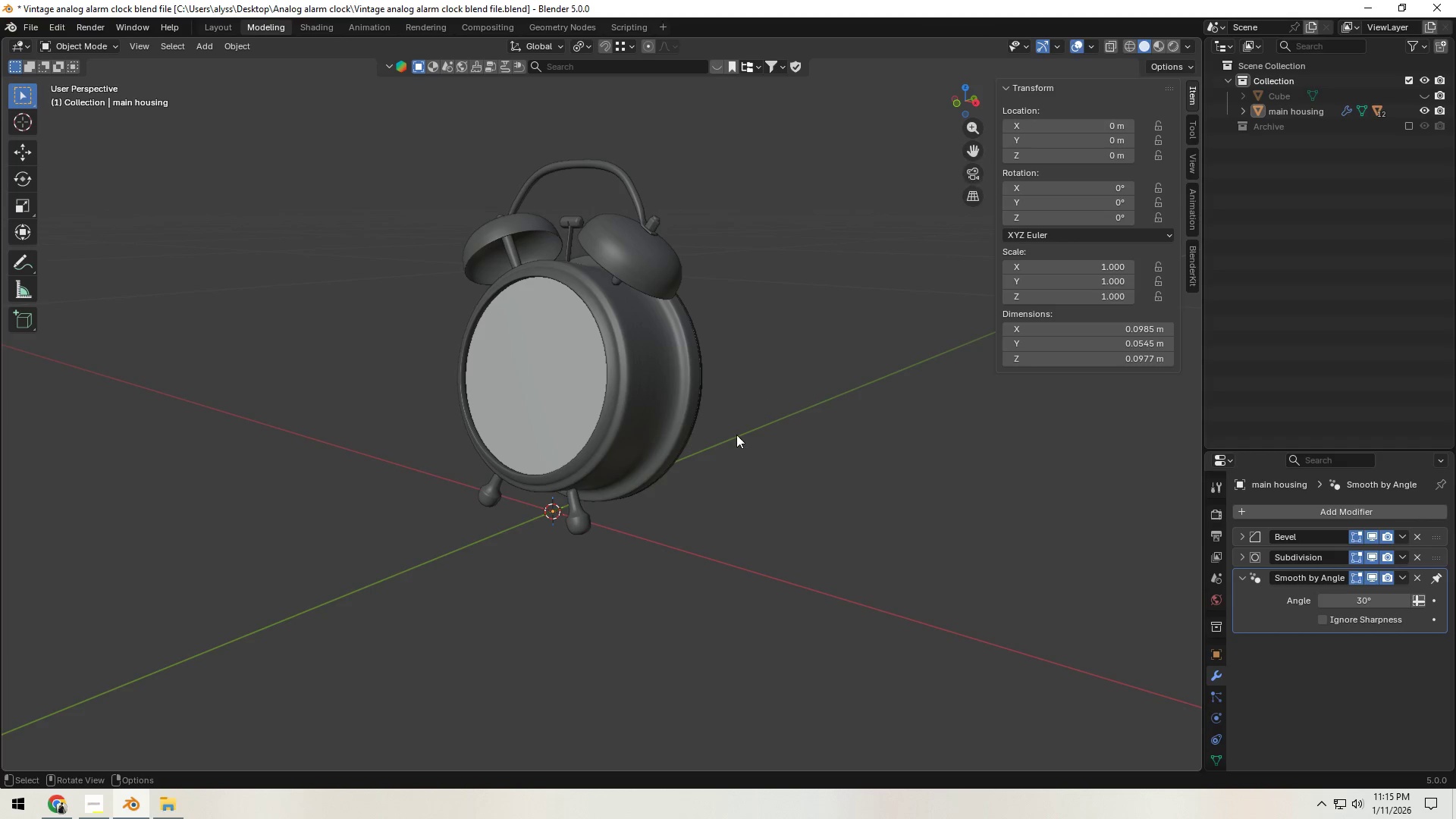 
key(Control+S)
 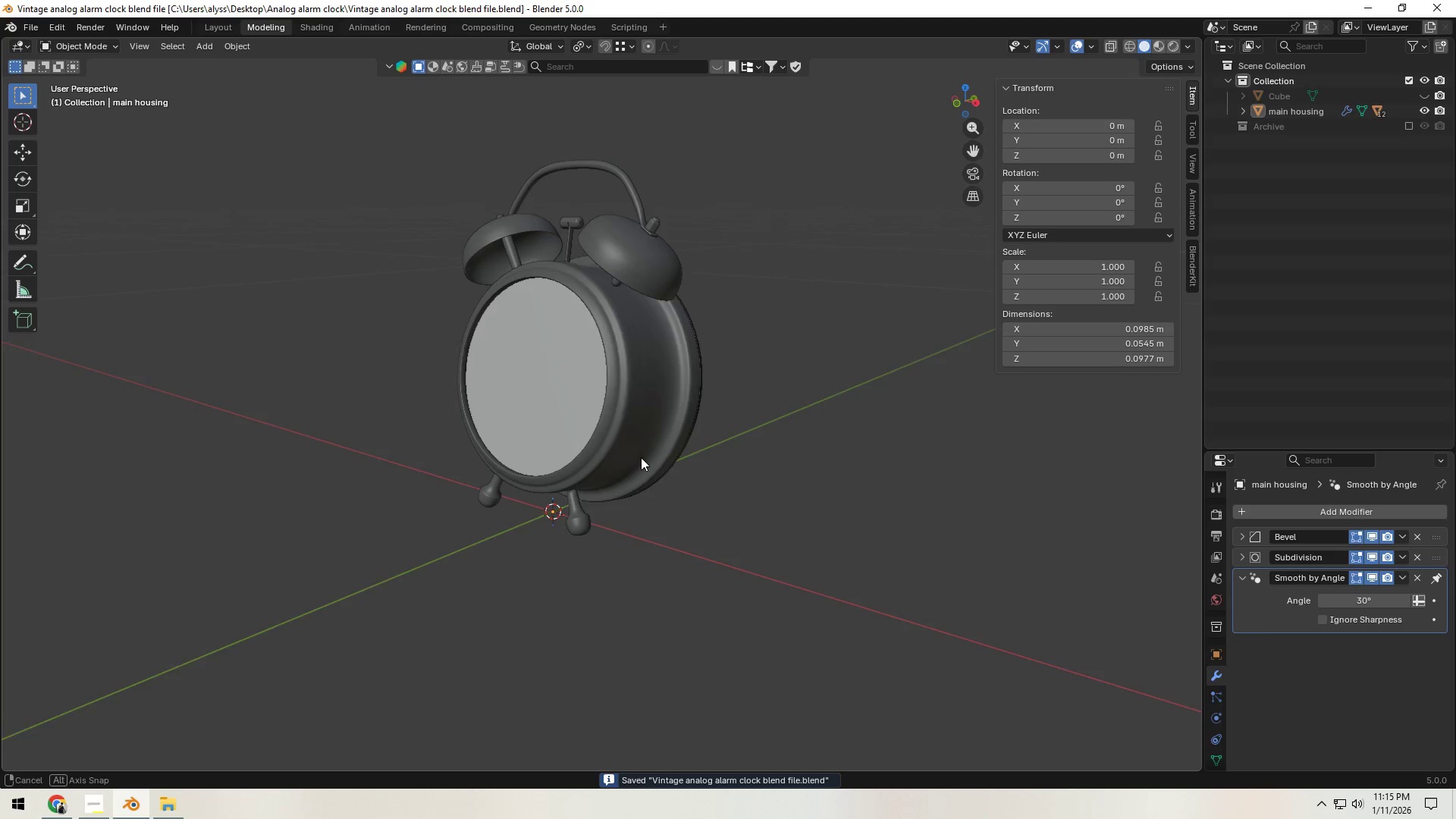 
scroll: coordinate [657, 460], scroll_direction: down, amount: 7.0
 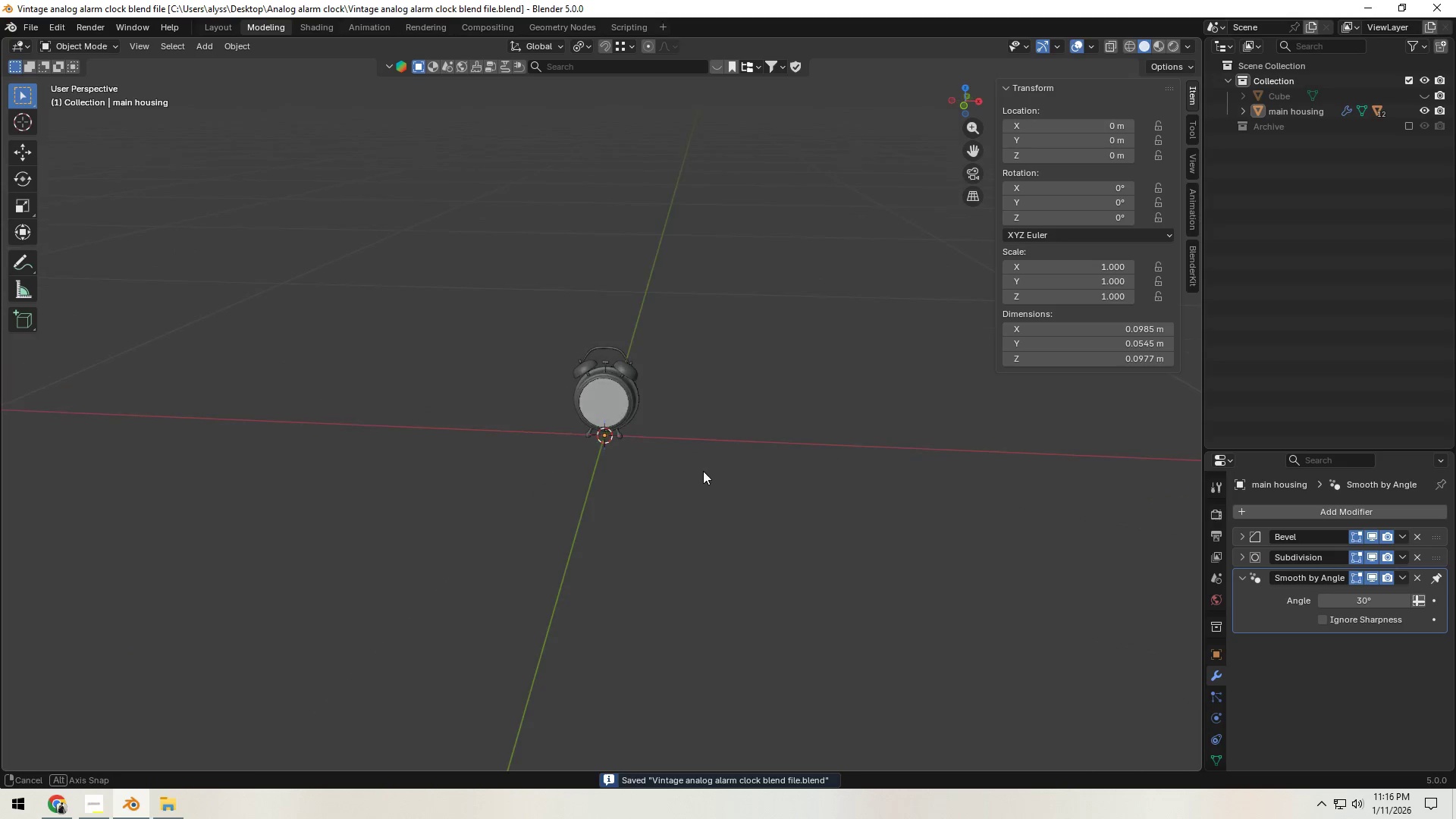 
key(Shift+A)
 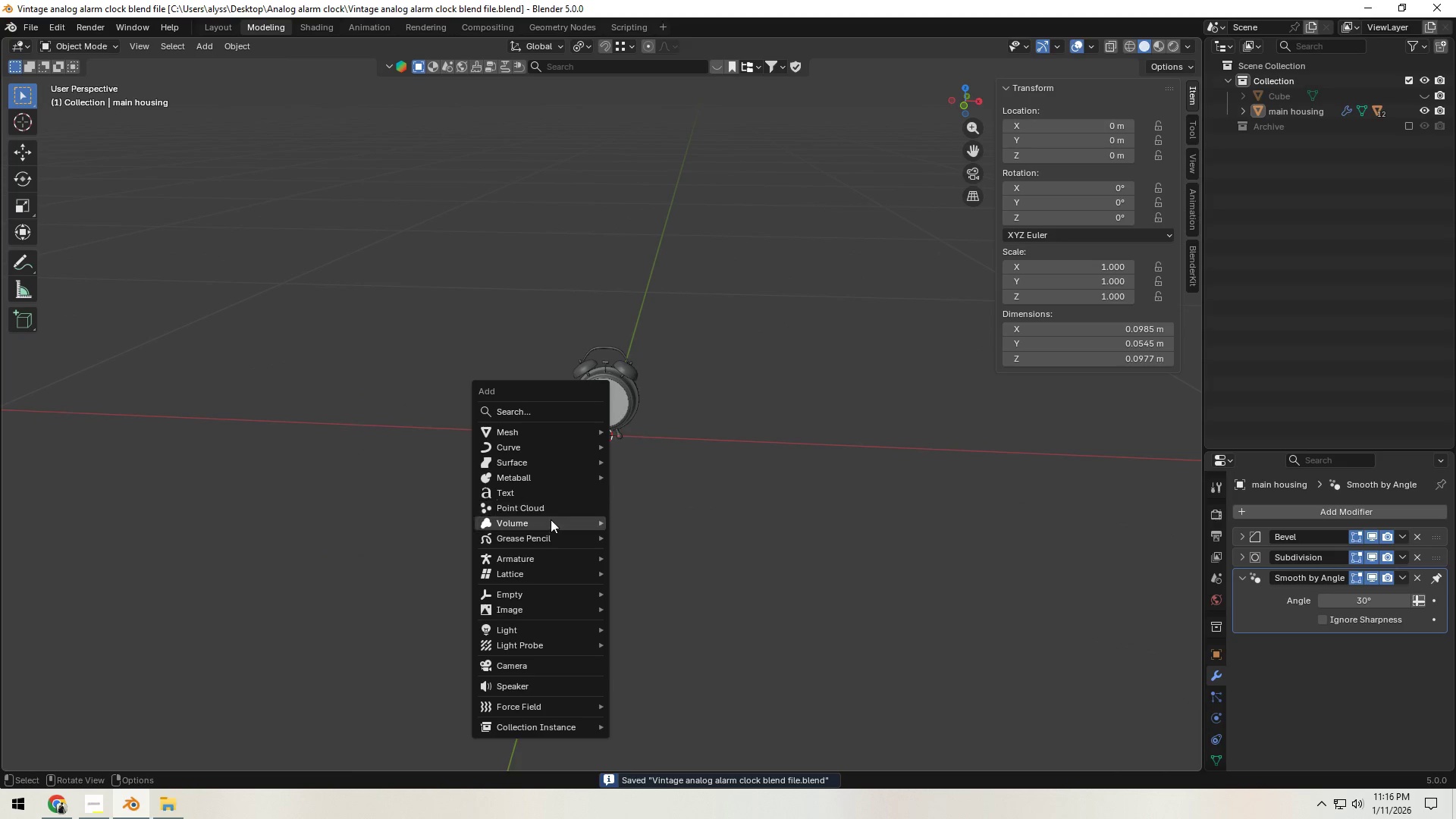 
mouse_move([546, 629])
 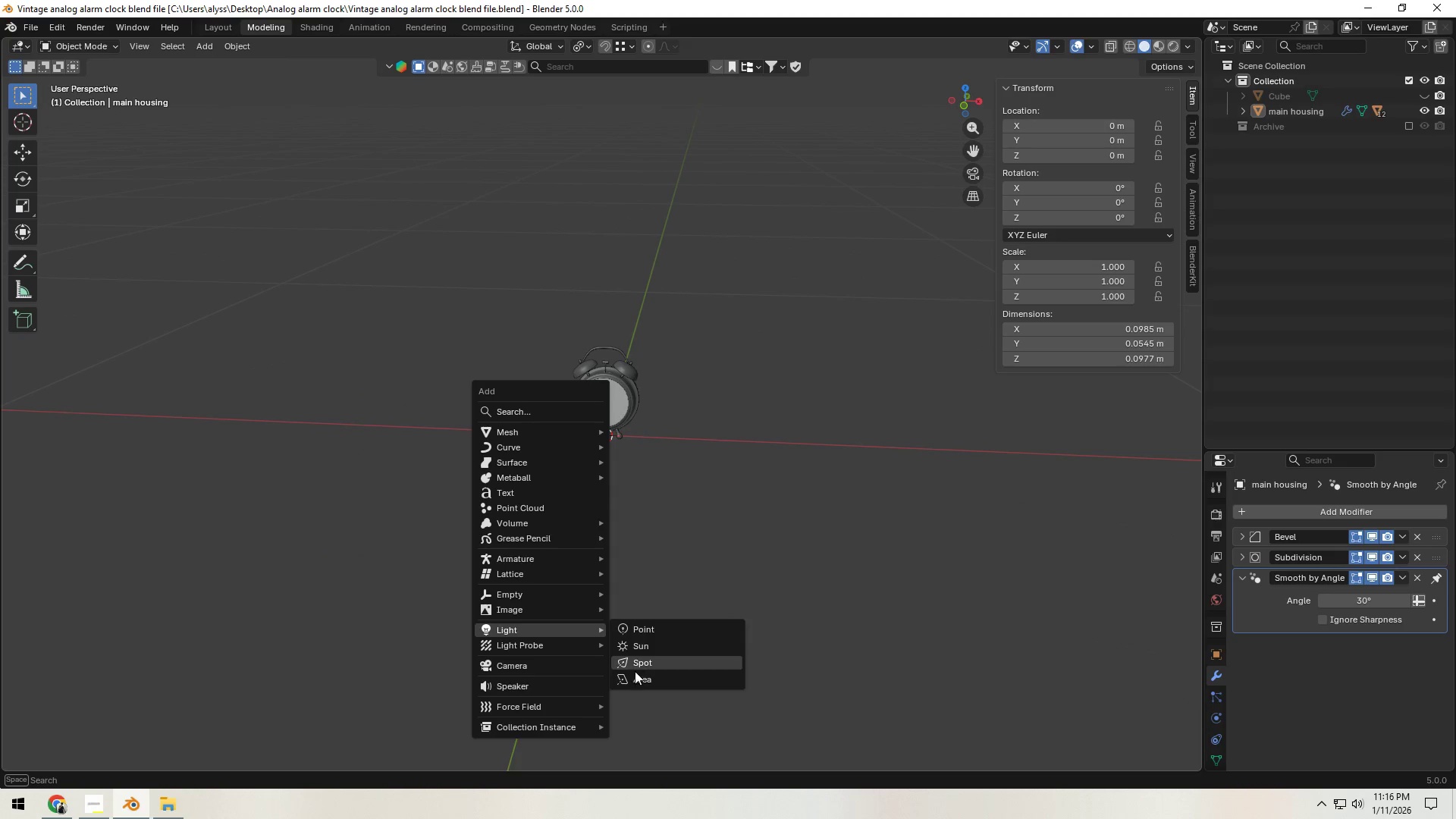 
left_click([635, 675])
 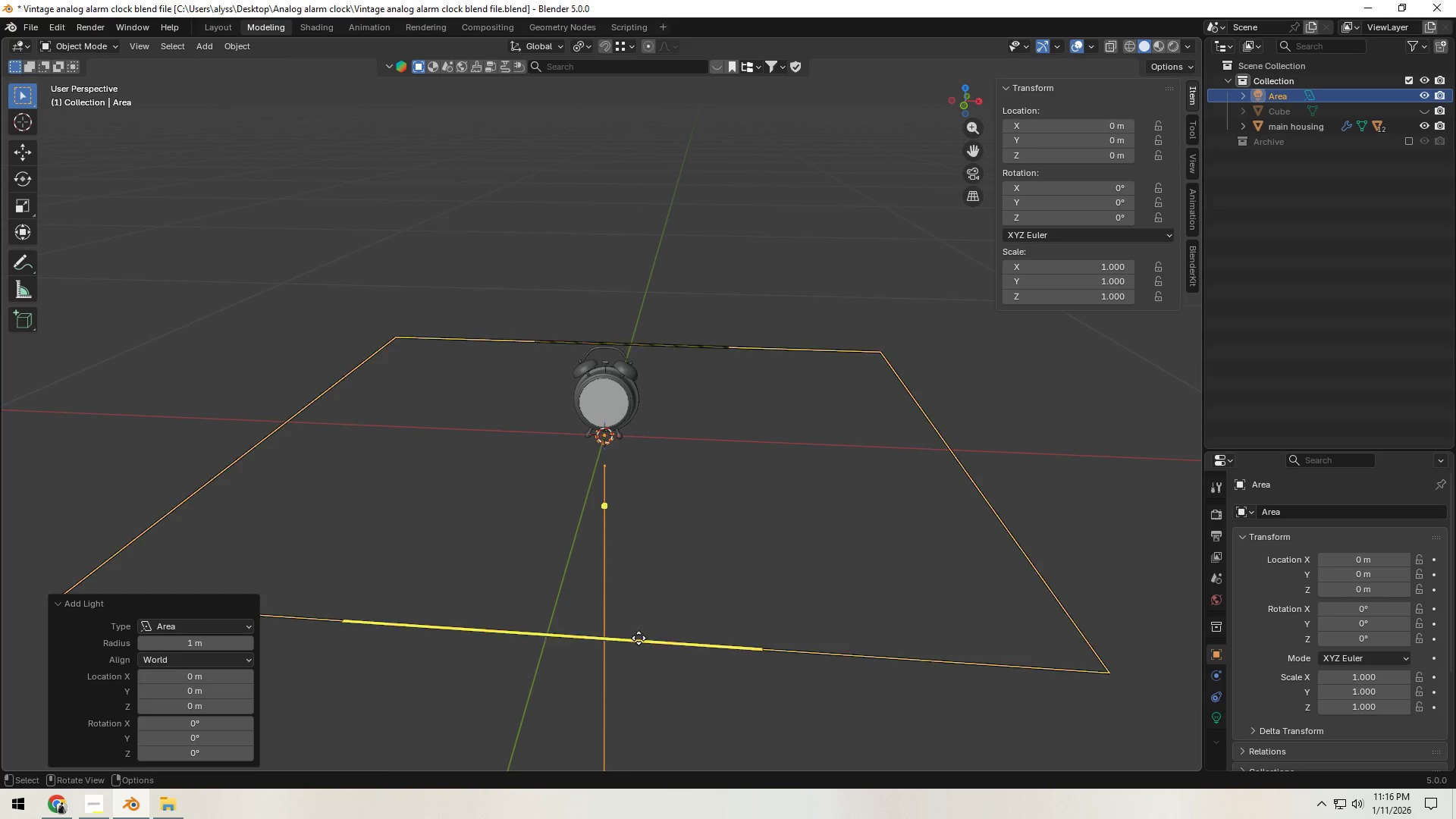 
scroll: coordinate [814, 565], scroll_direction: down, amount: 5.0
 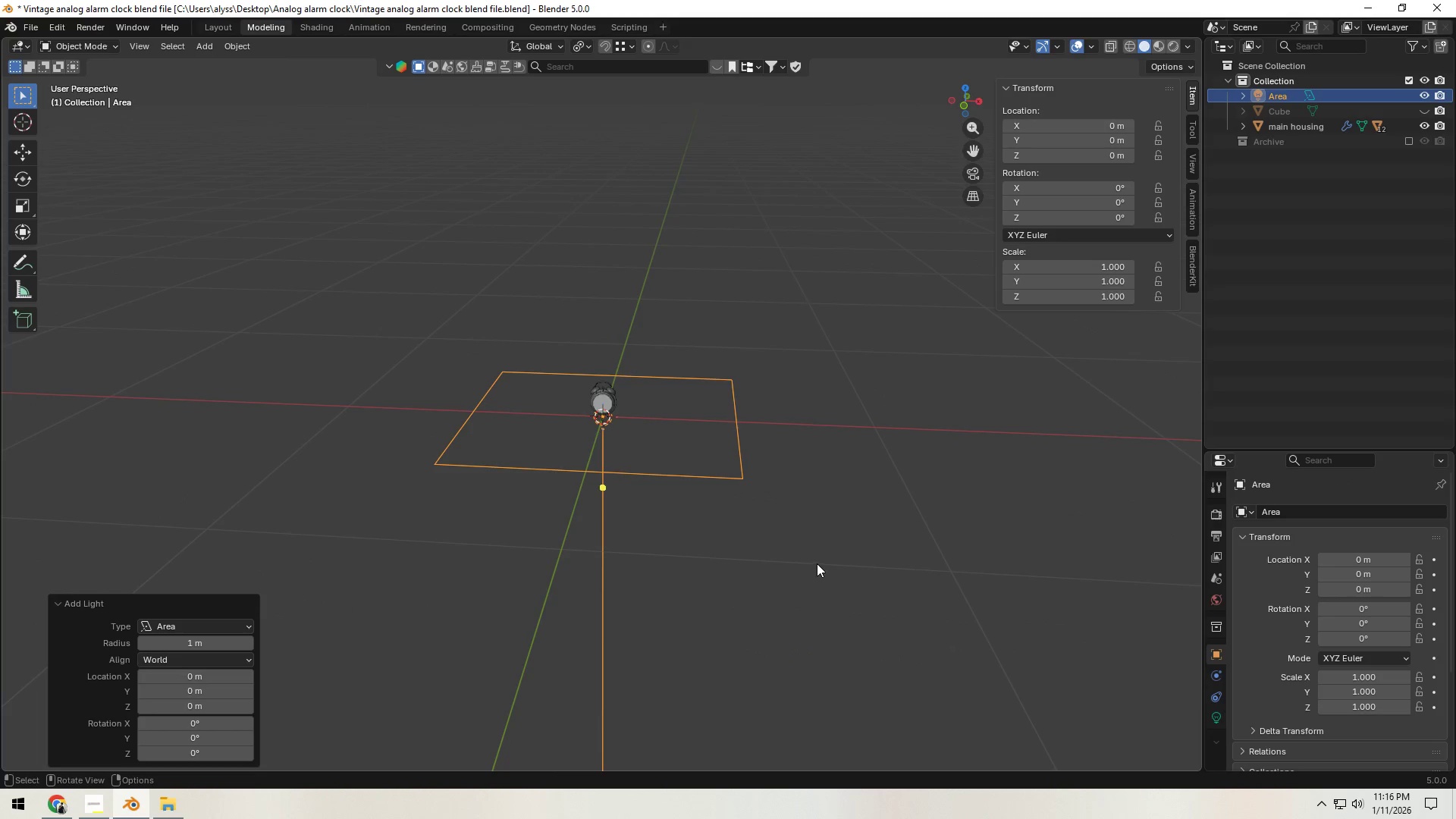 
key(R)
 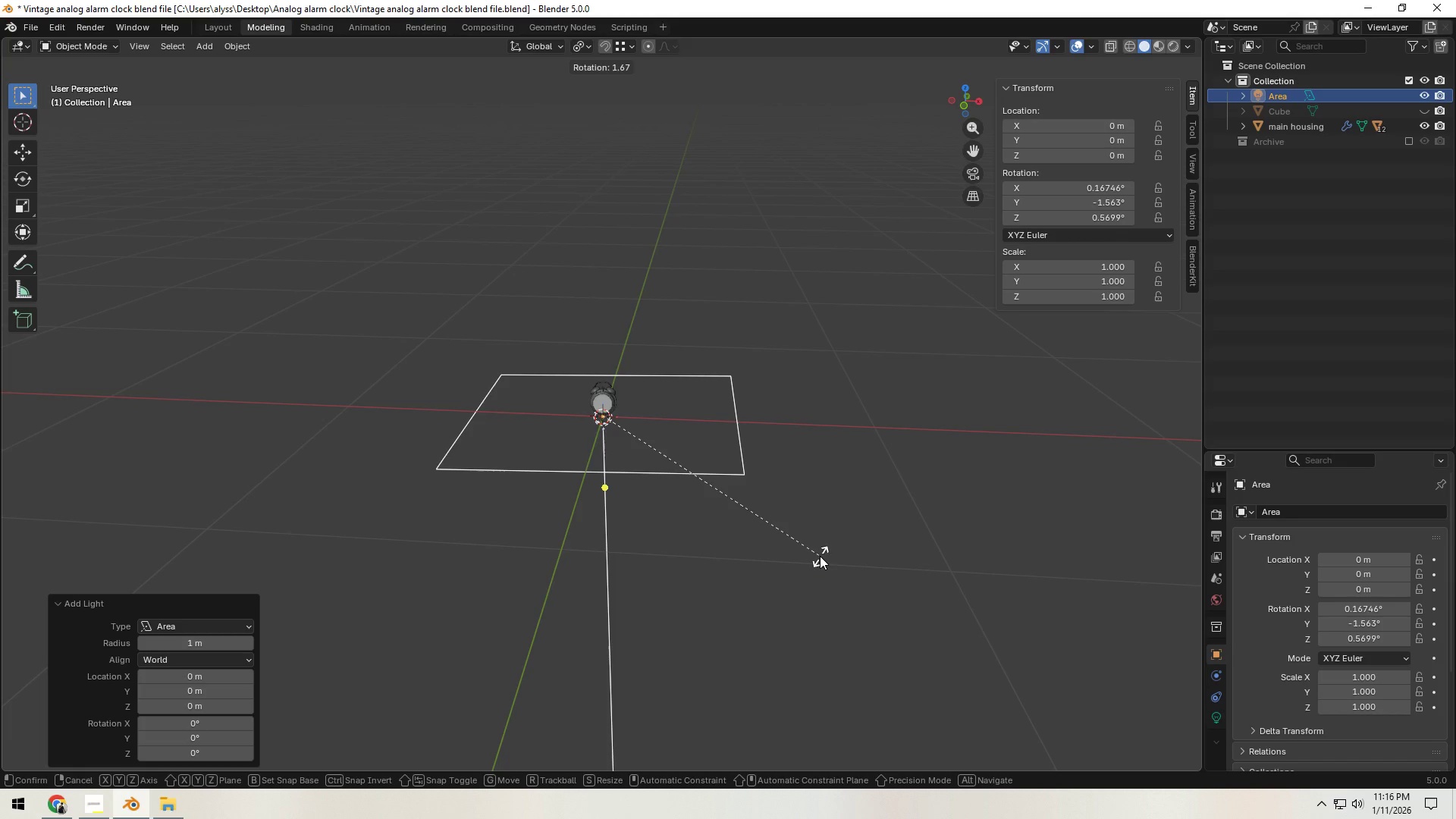 
key(Y)
 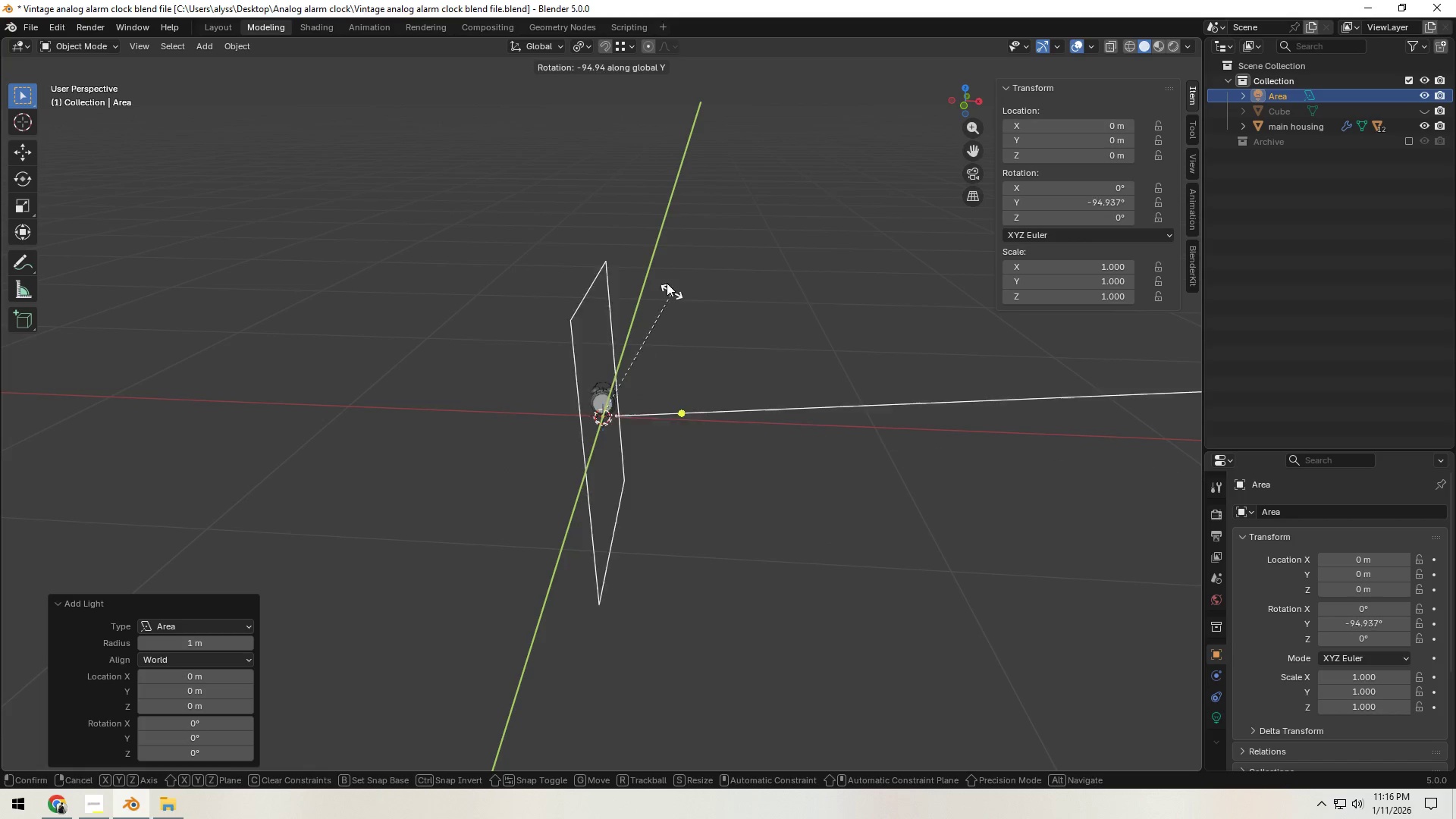 
hold_key(key=ControlLeft, duration=1.45)
left_click([698, 306])
 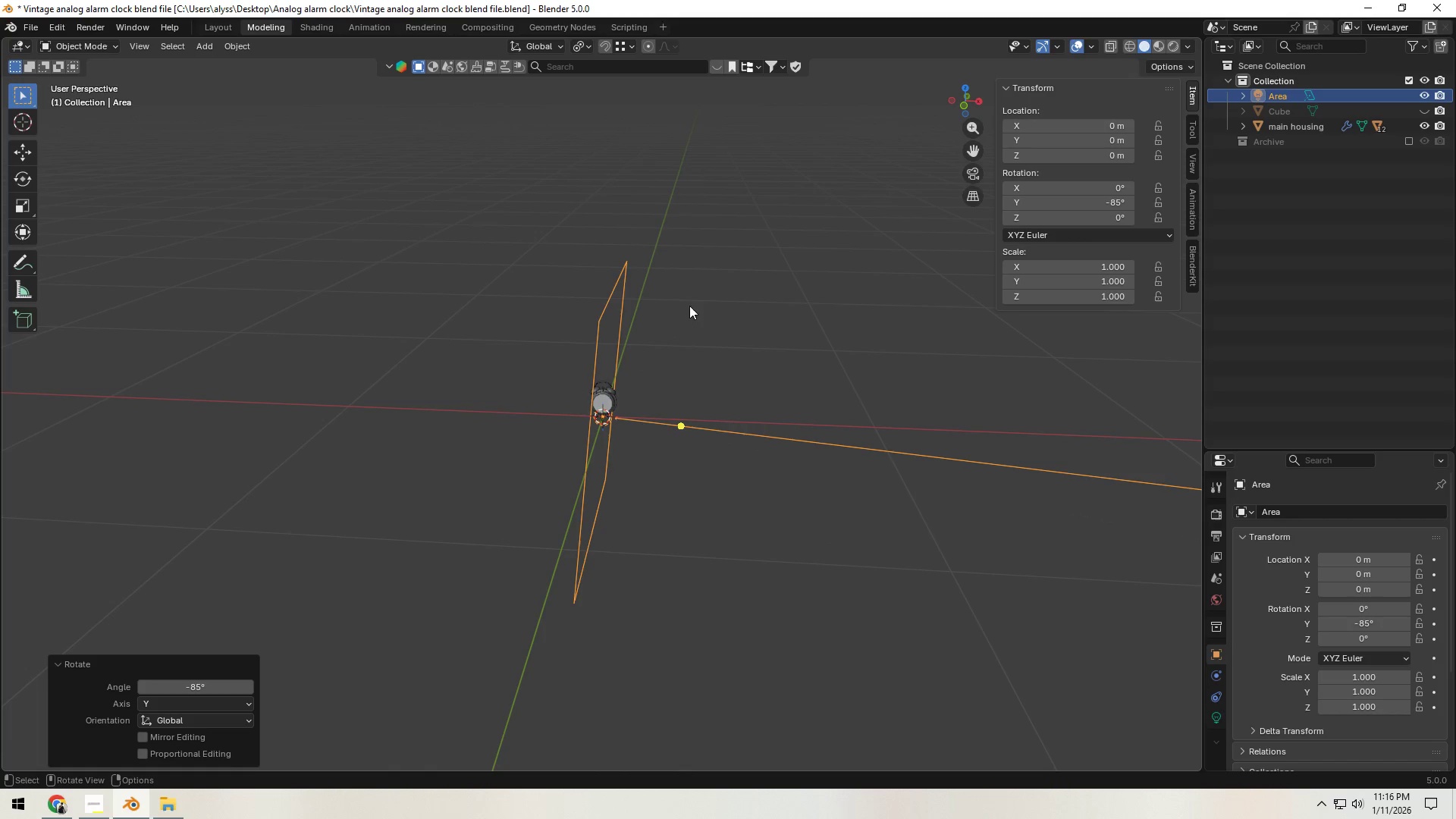 
key(Backquote)
 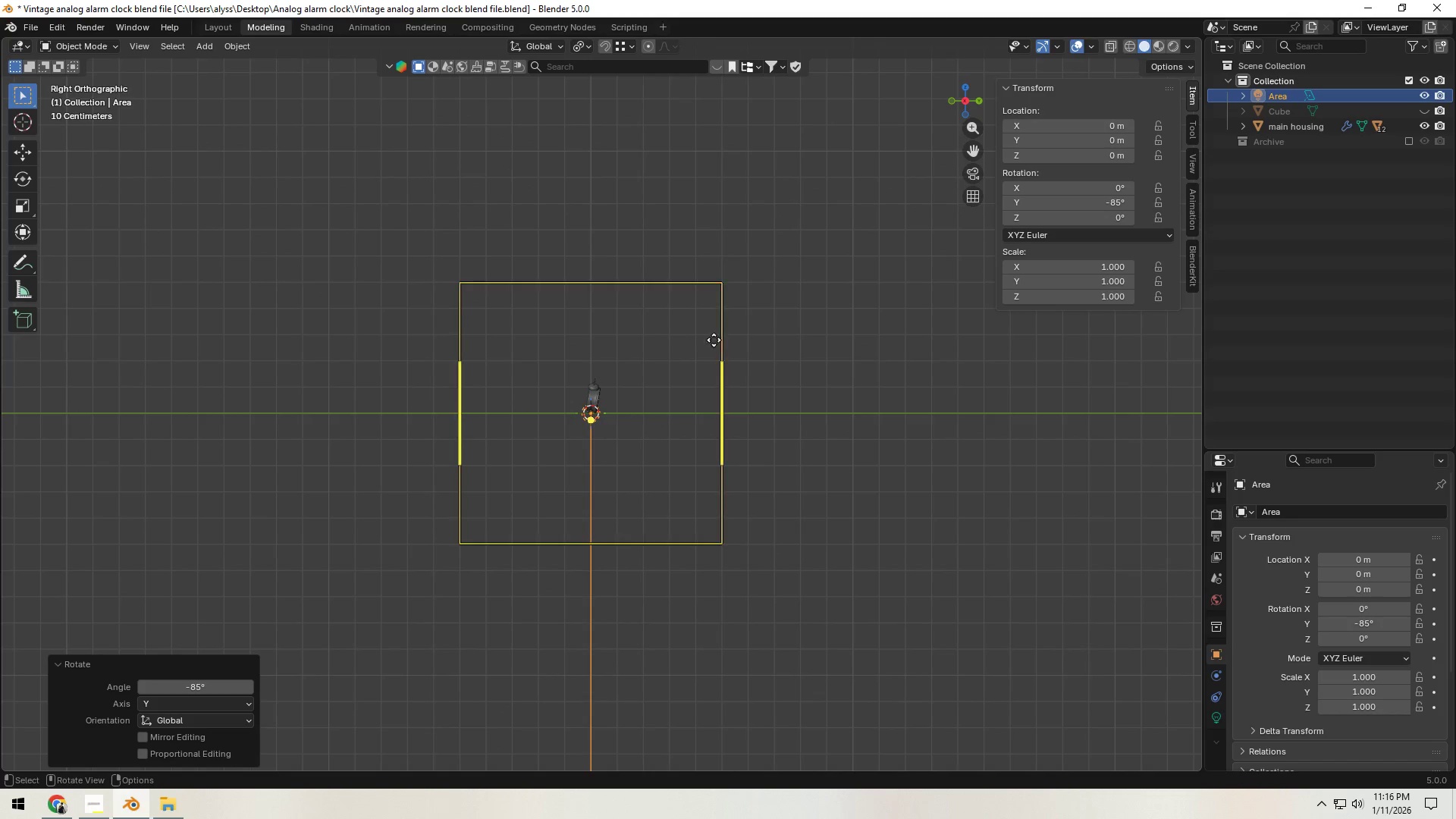 
key(Backquote)
 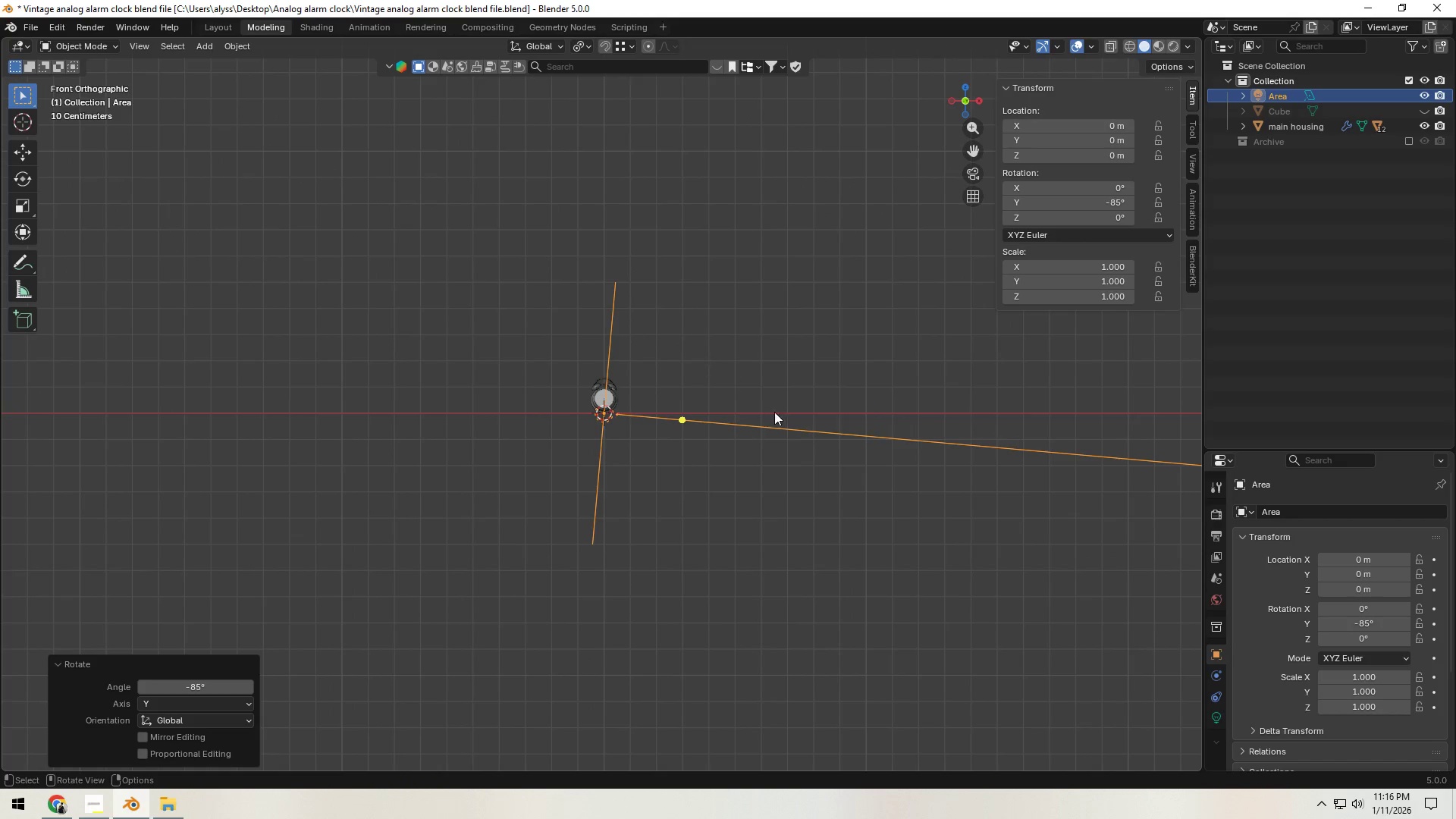 
key(R)
 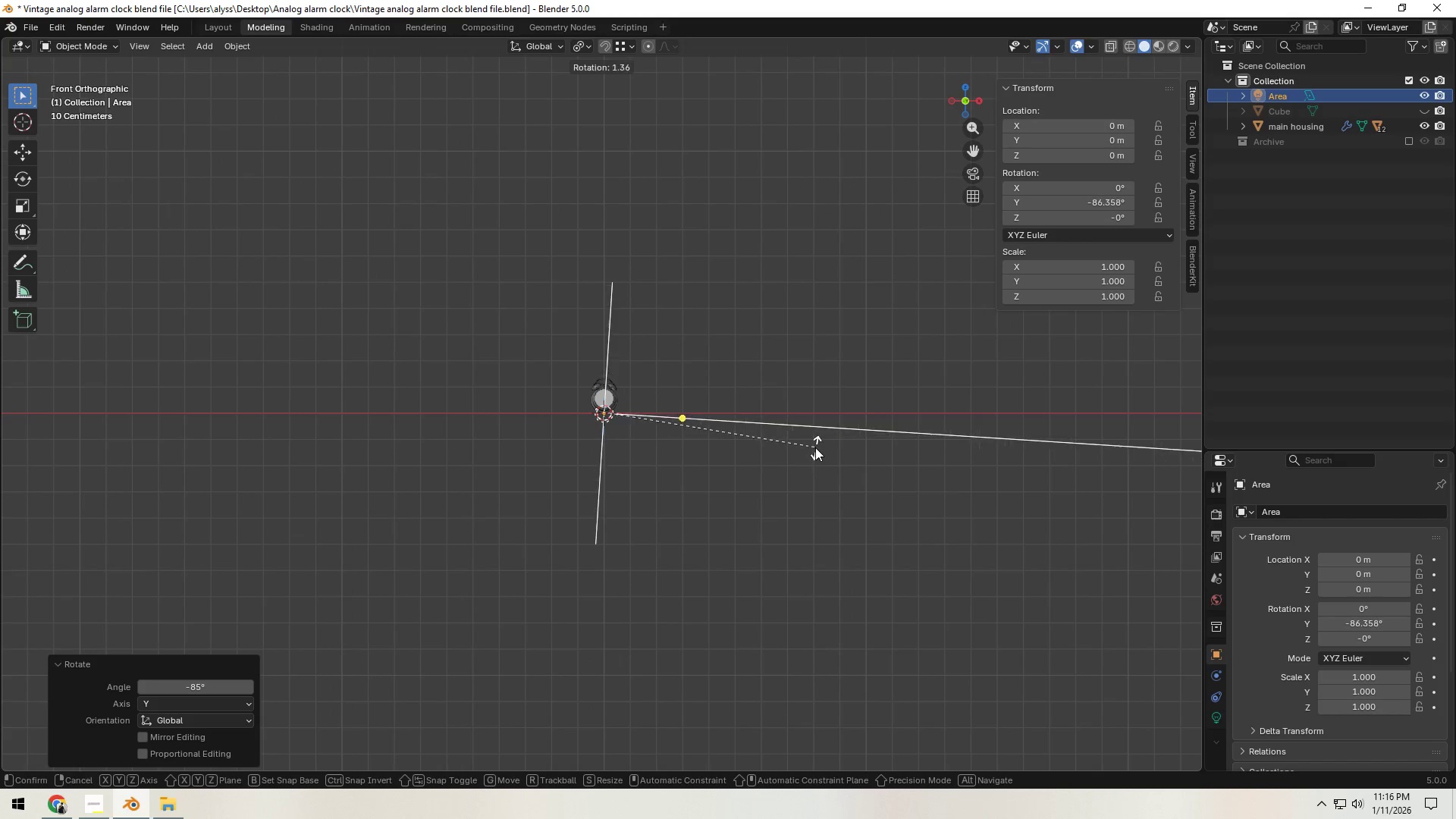 
hold_key(key=ControlLeft, duration=1.06)
left_click([812, 428])
 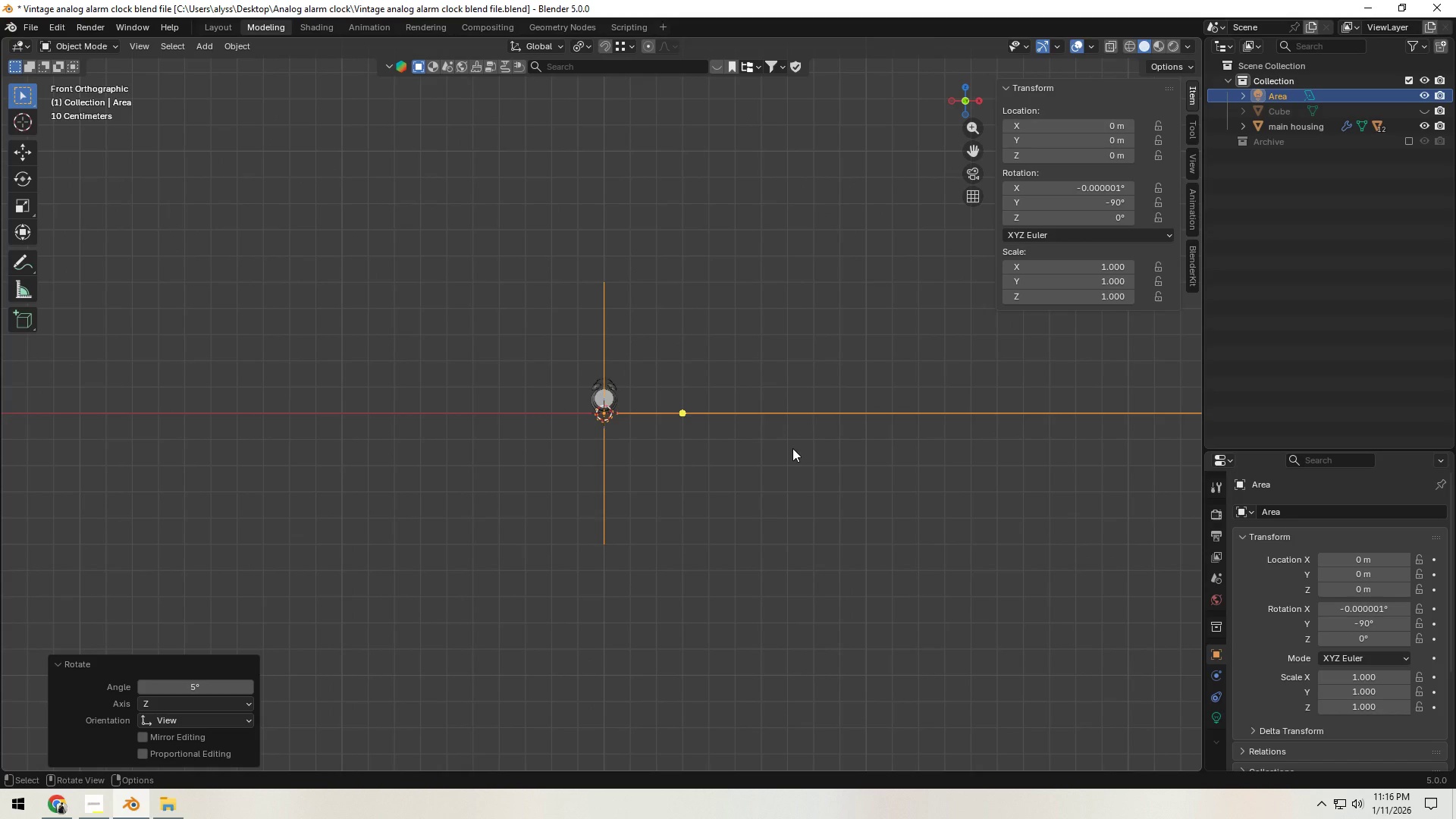 
type(gx)
 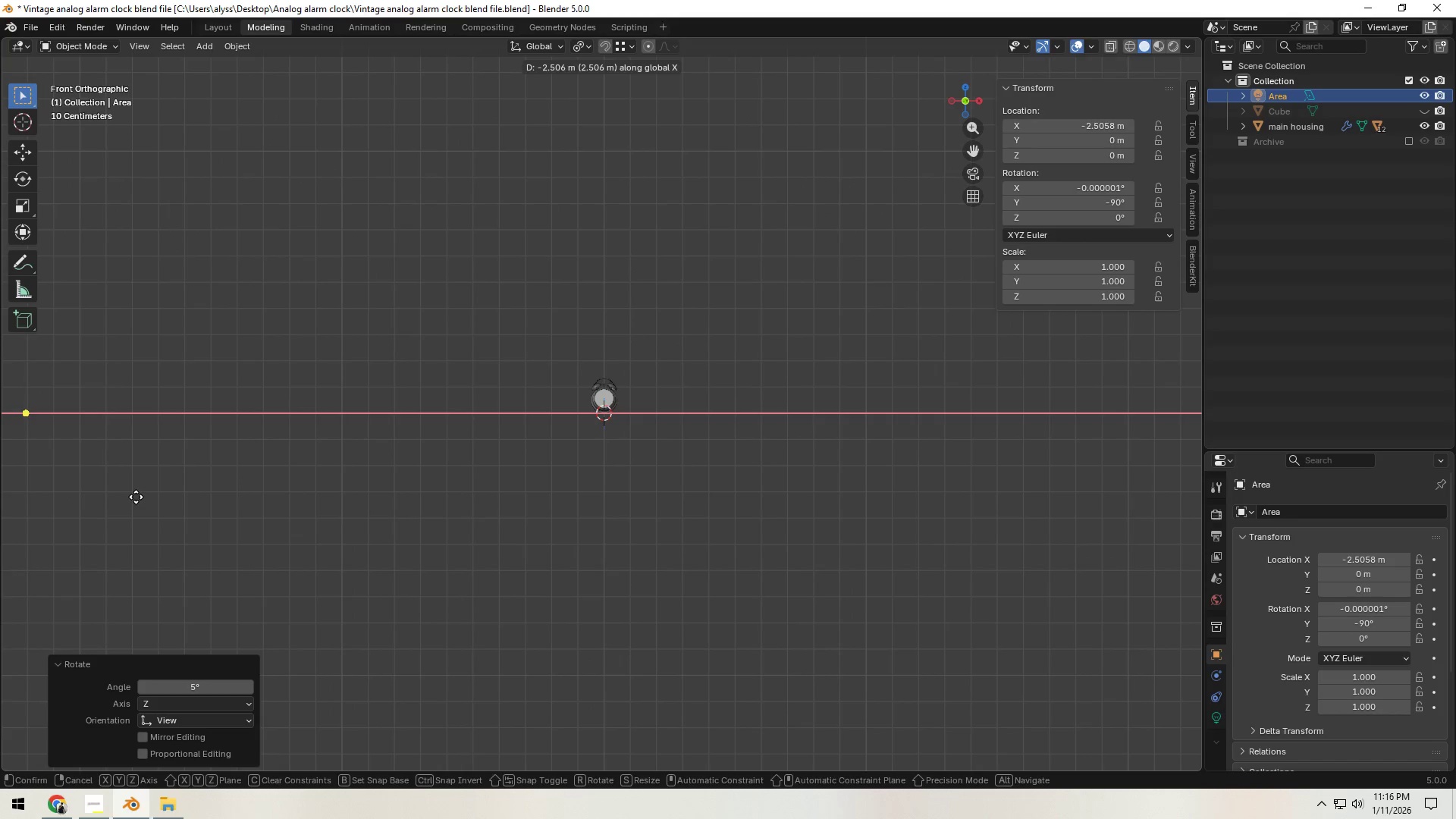 
left_click([131, 497])
 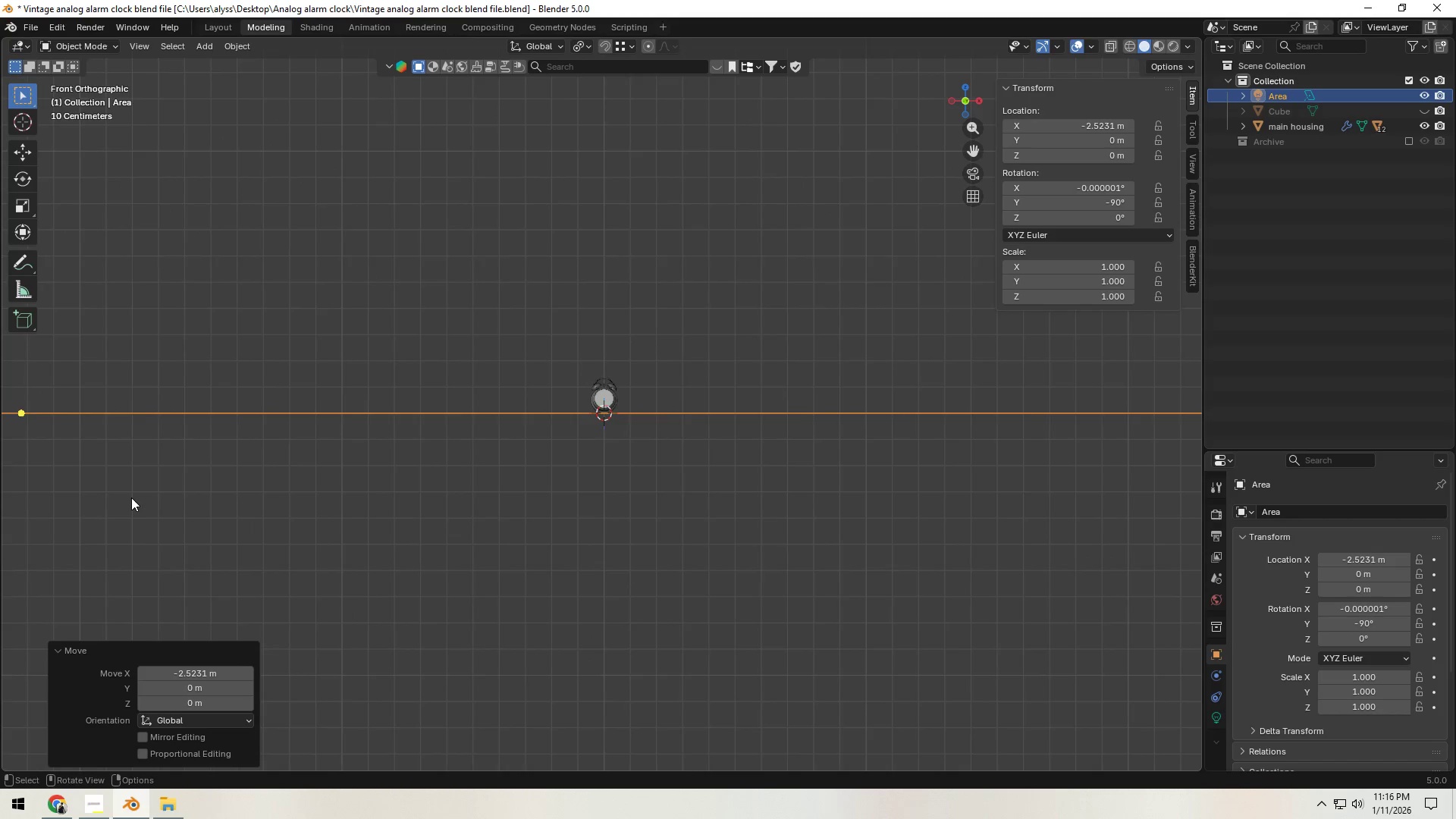 
scroll: coordinate [166, 494], scroll_direction: down, amount: 5.0
 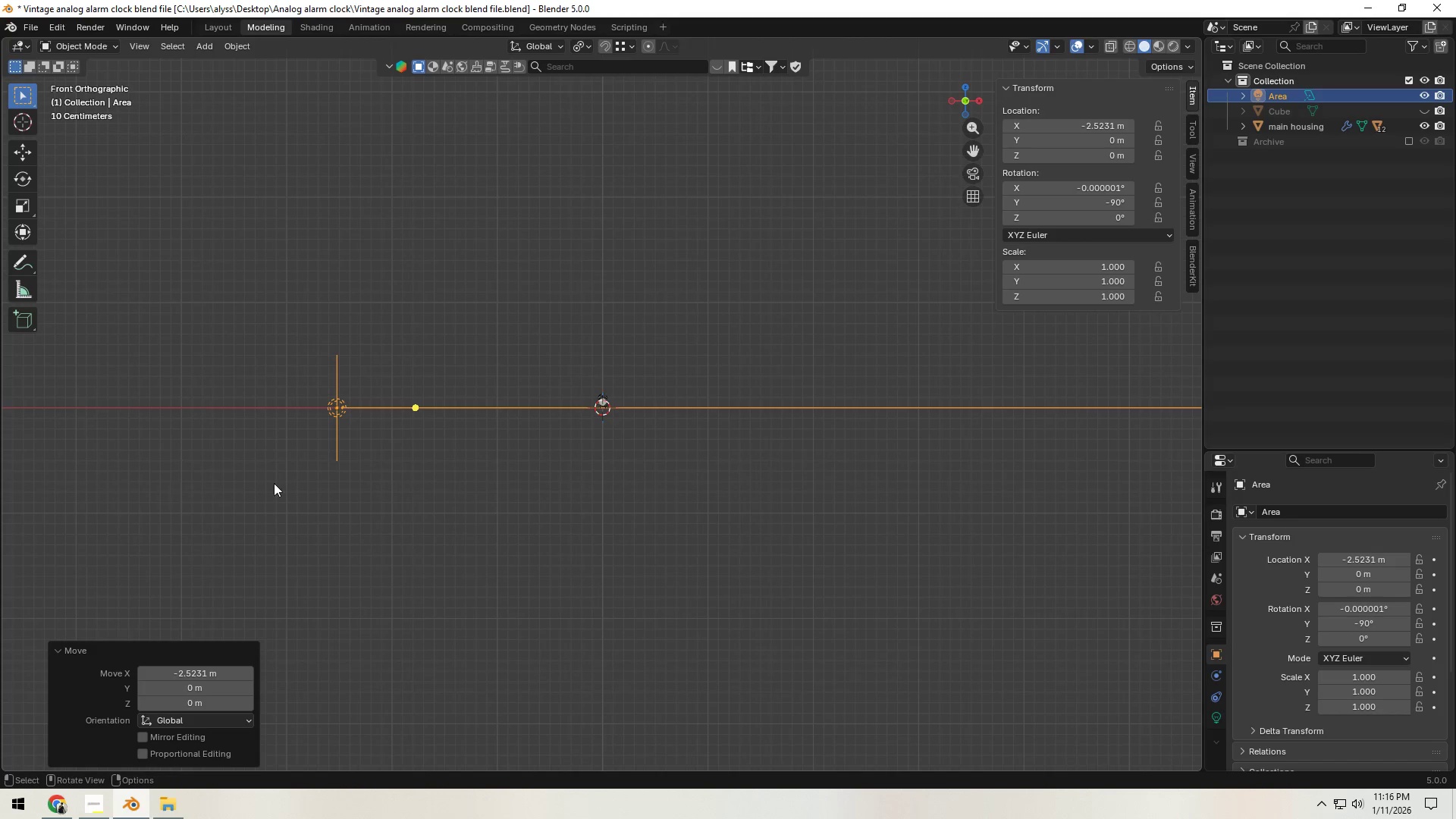 
hold_key(key=ShiftLeft, duration=0.59)
 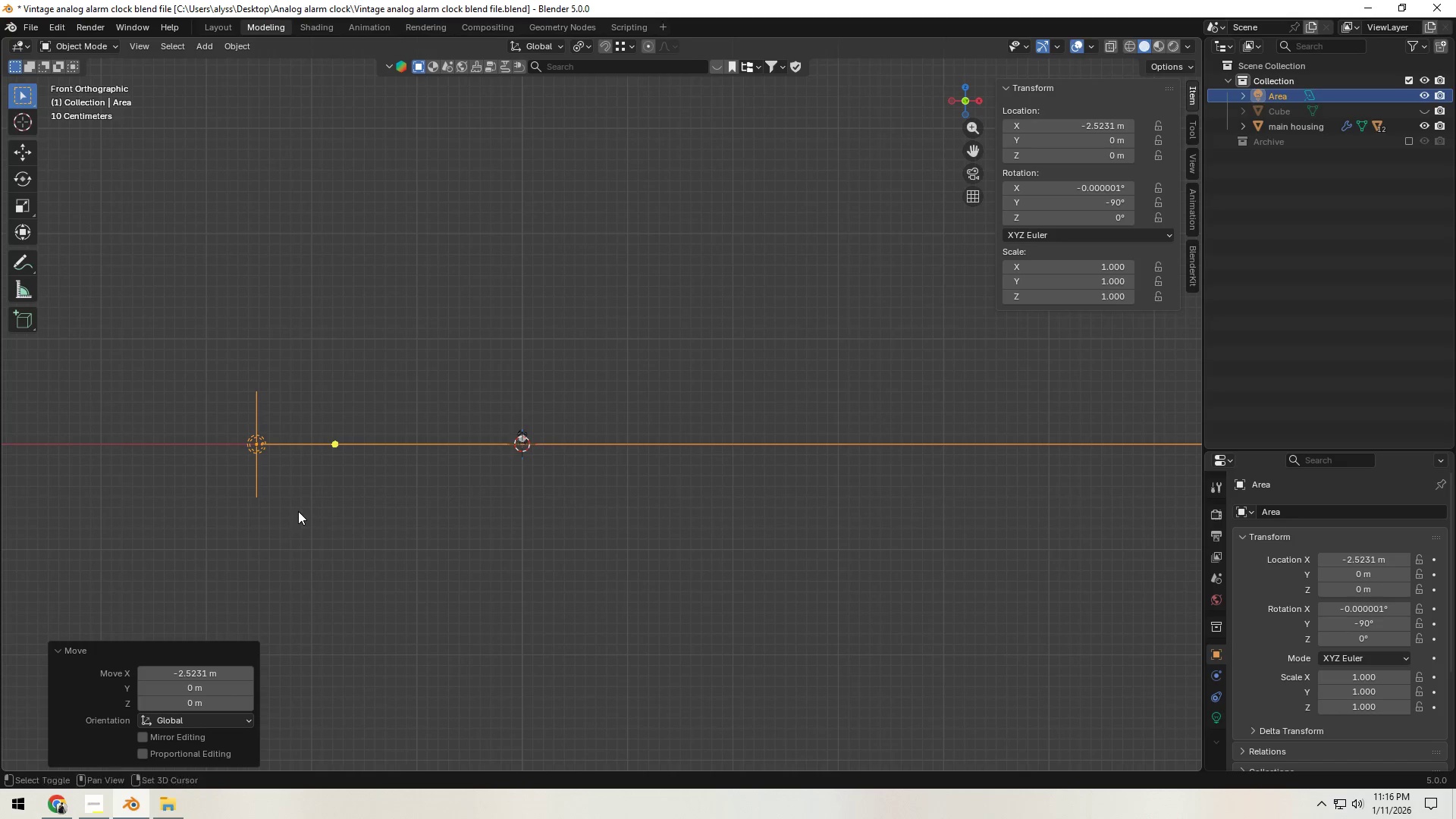 
type(Dx)
 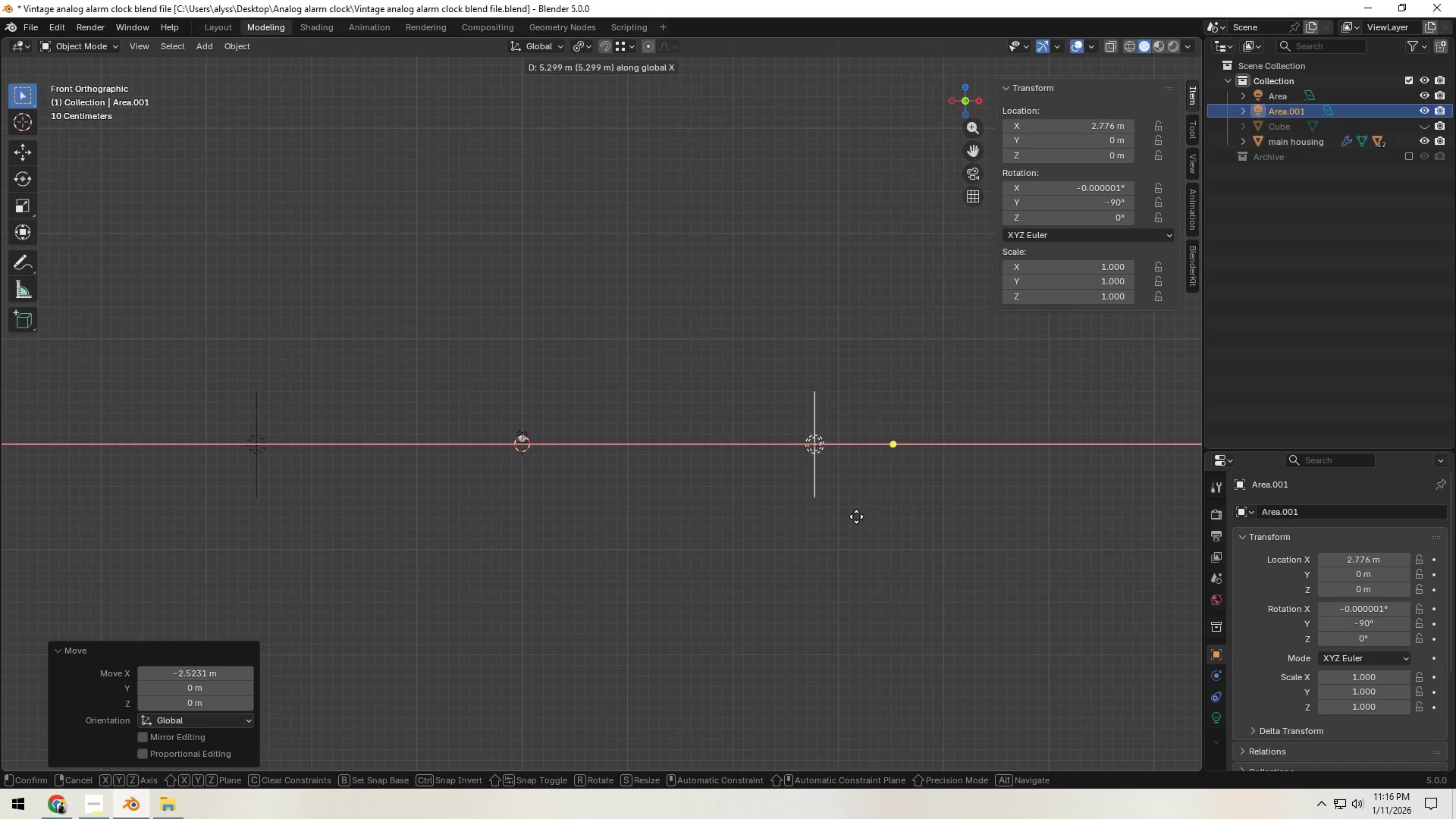 
left_click([863, 516])
 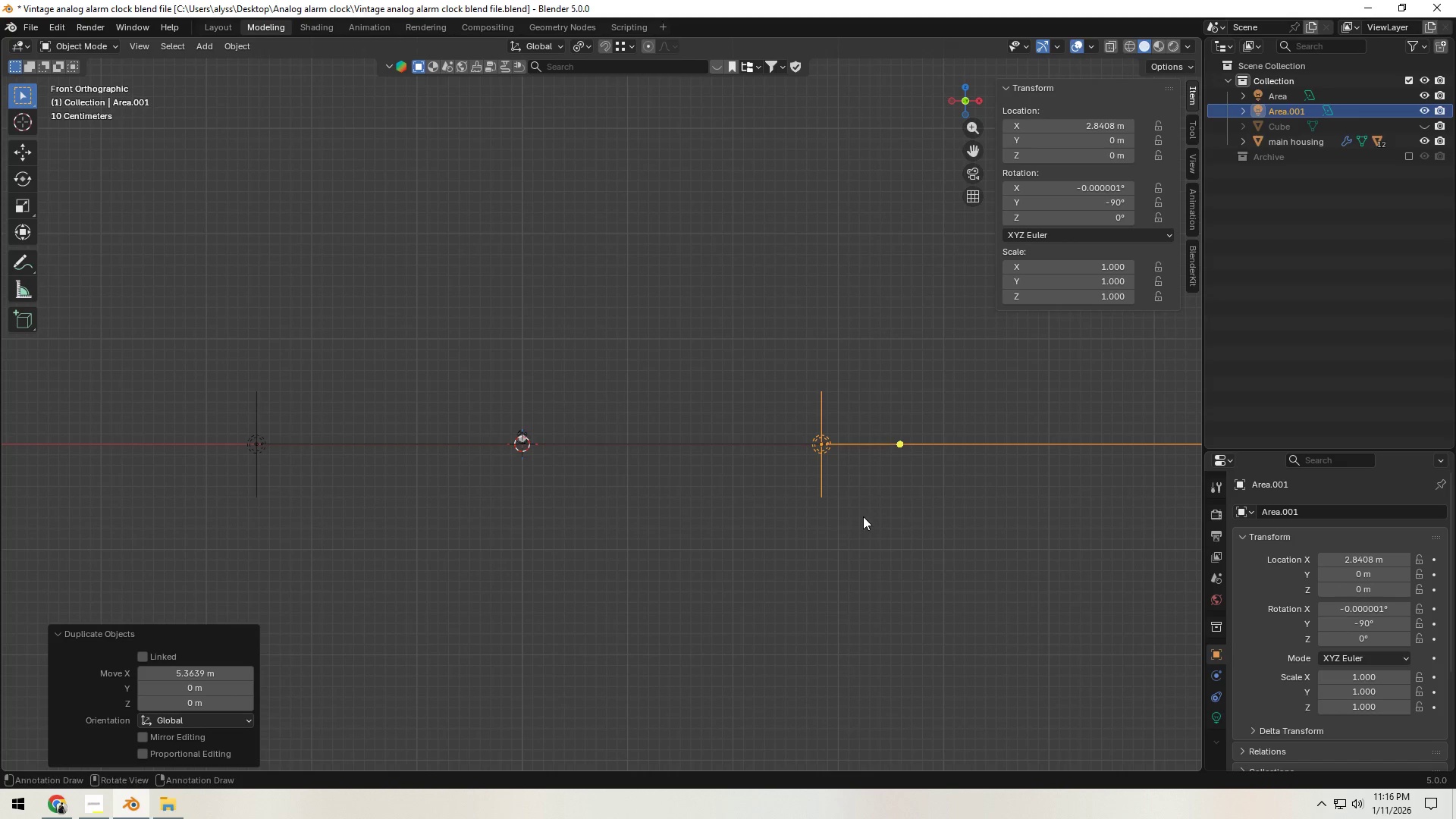 
key(R)
 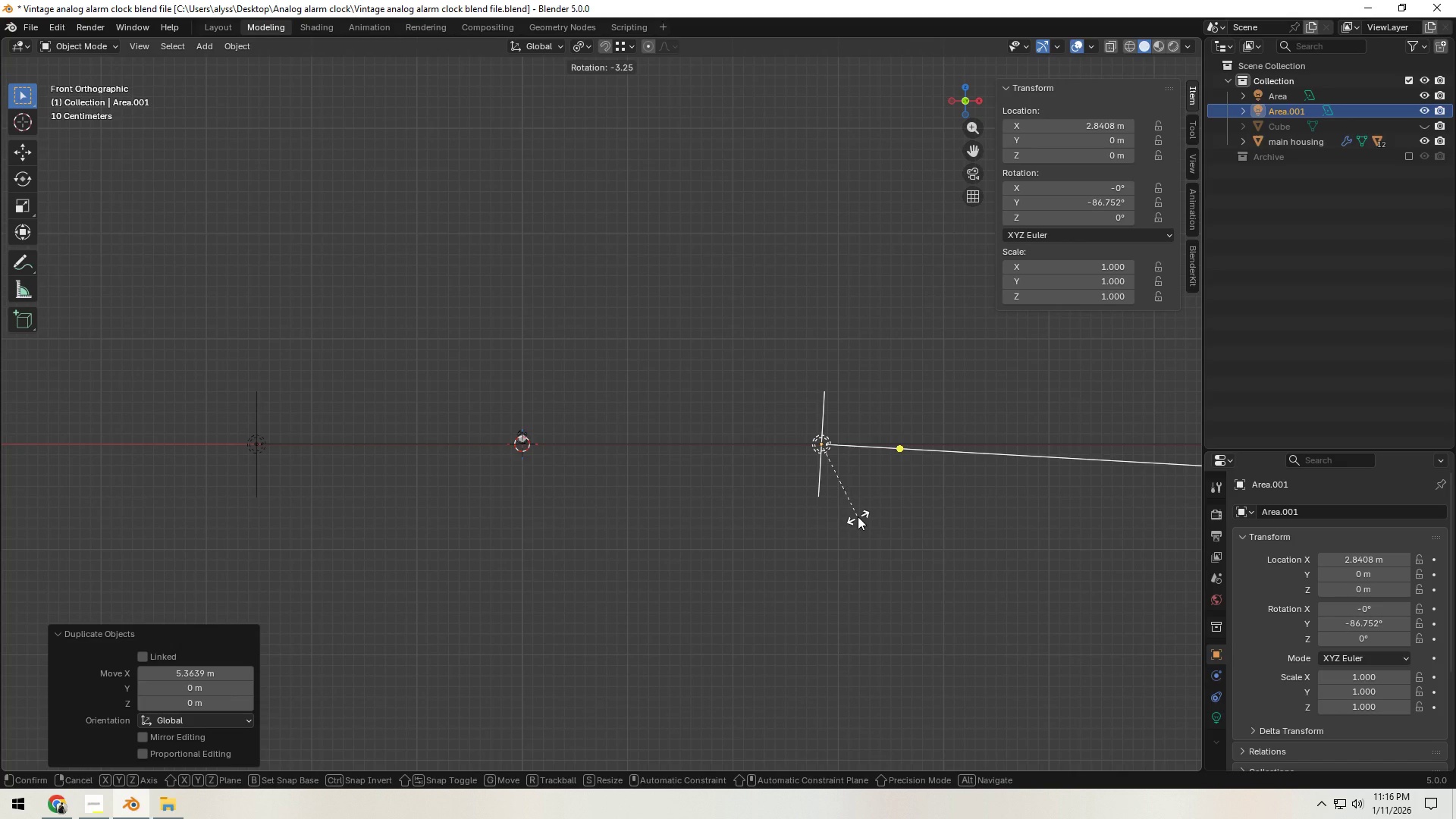 
key(Z)
 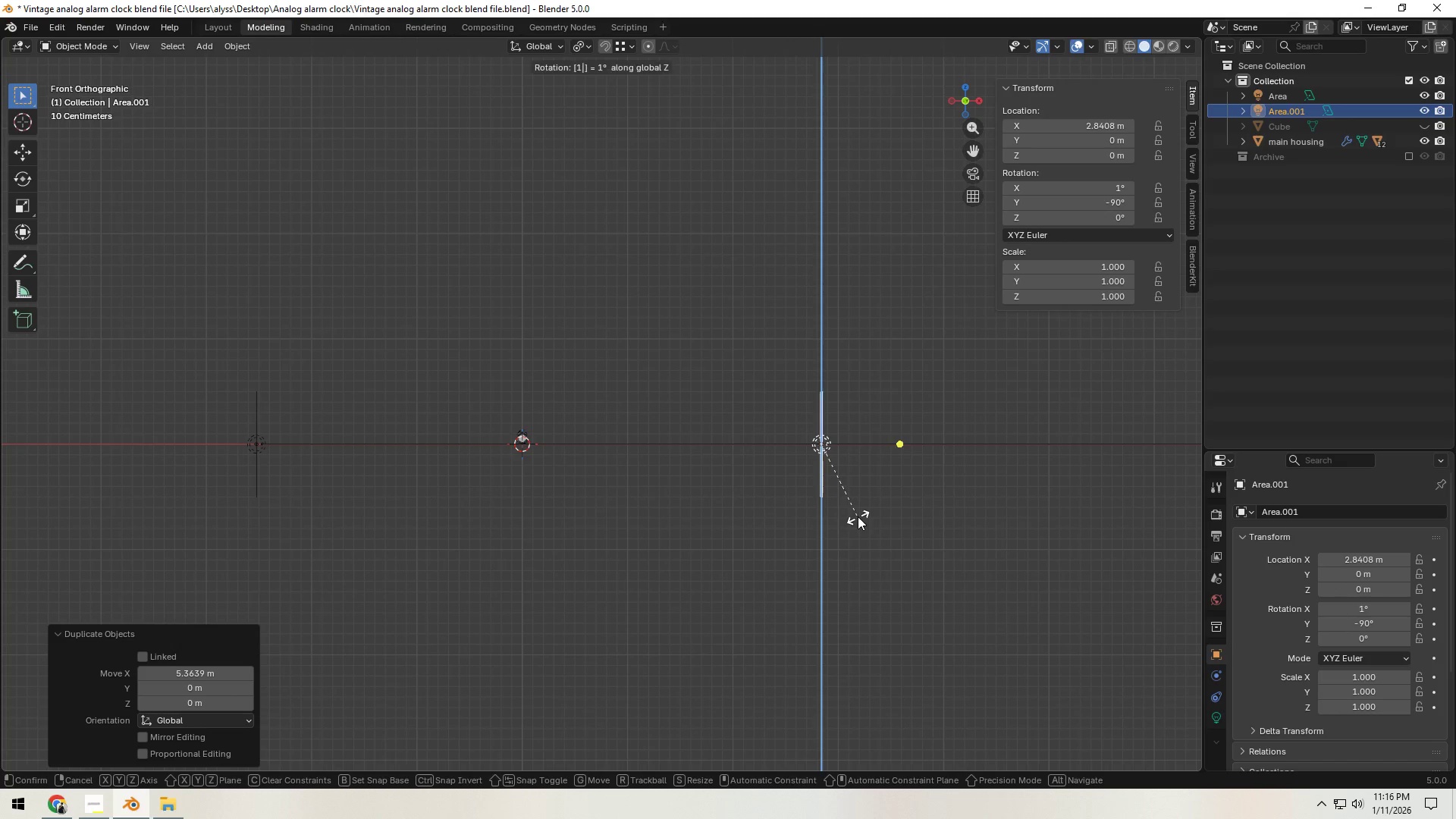 
key(Numpad1)
 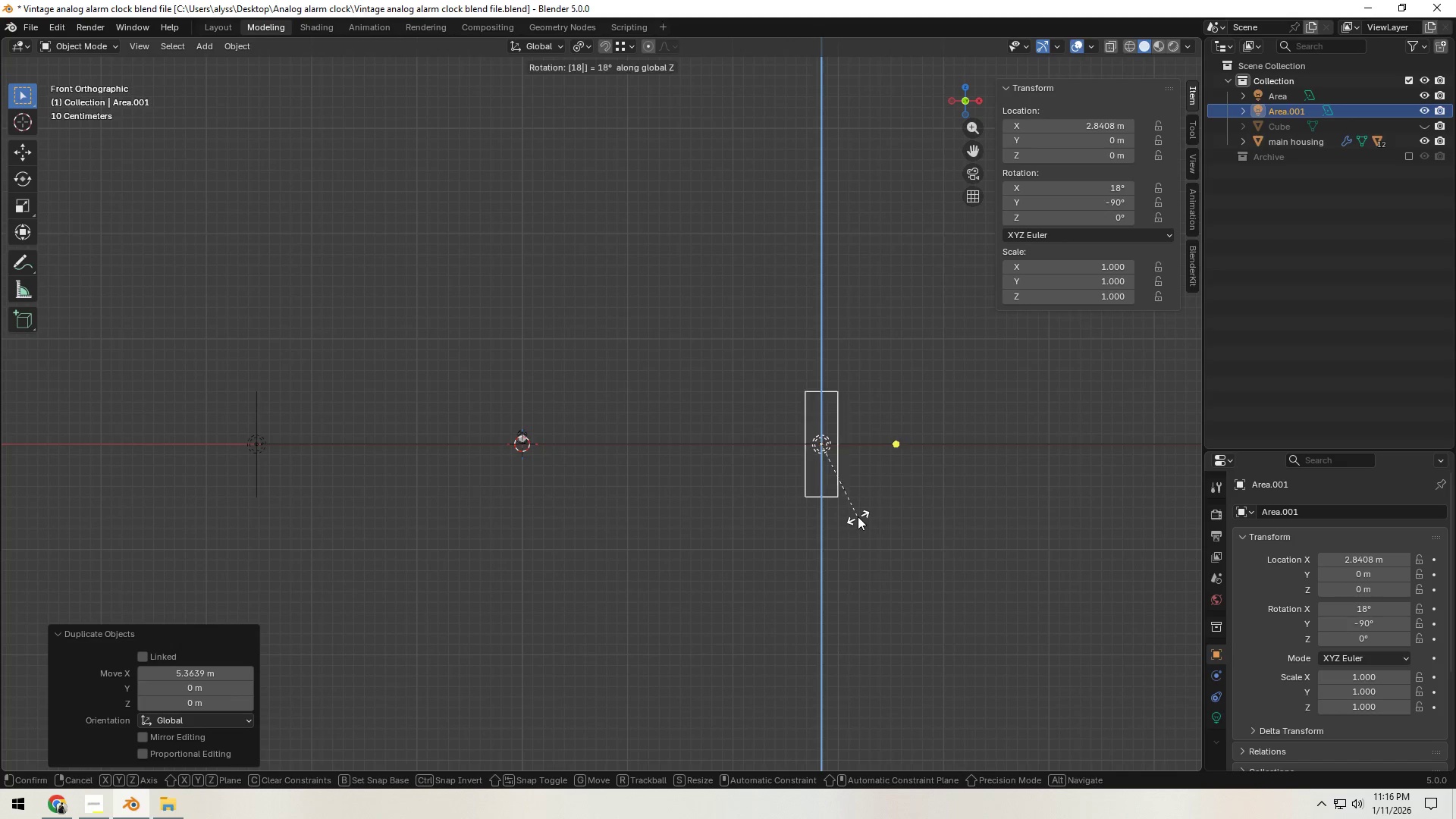 
key(Numpad8)
 